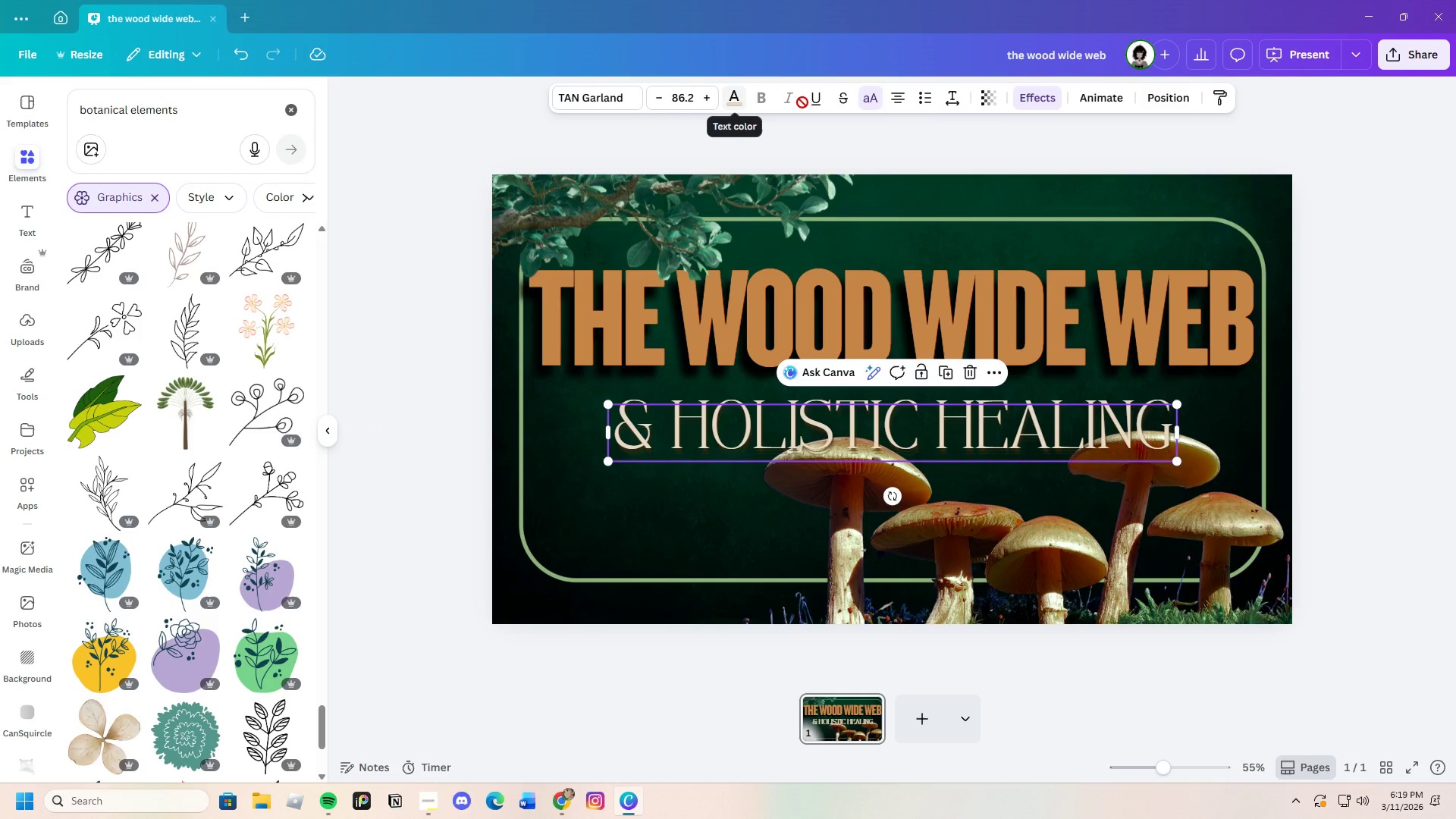 
left_click([1036, 96])
 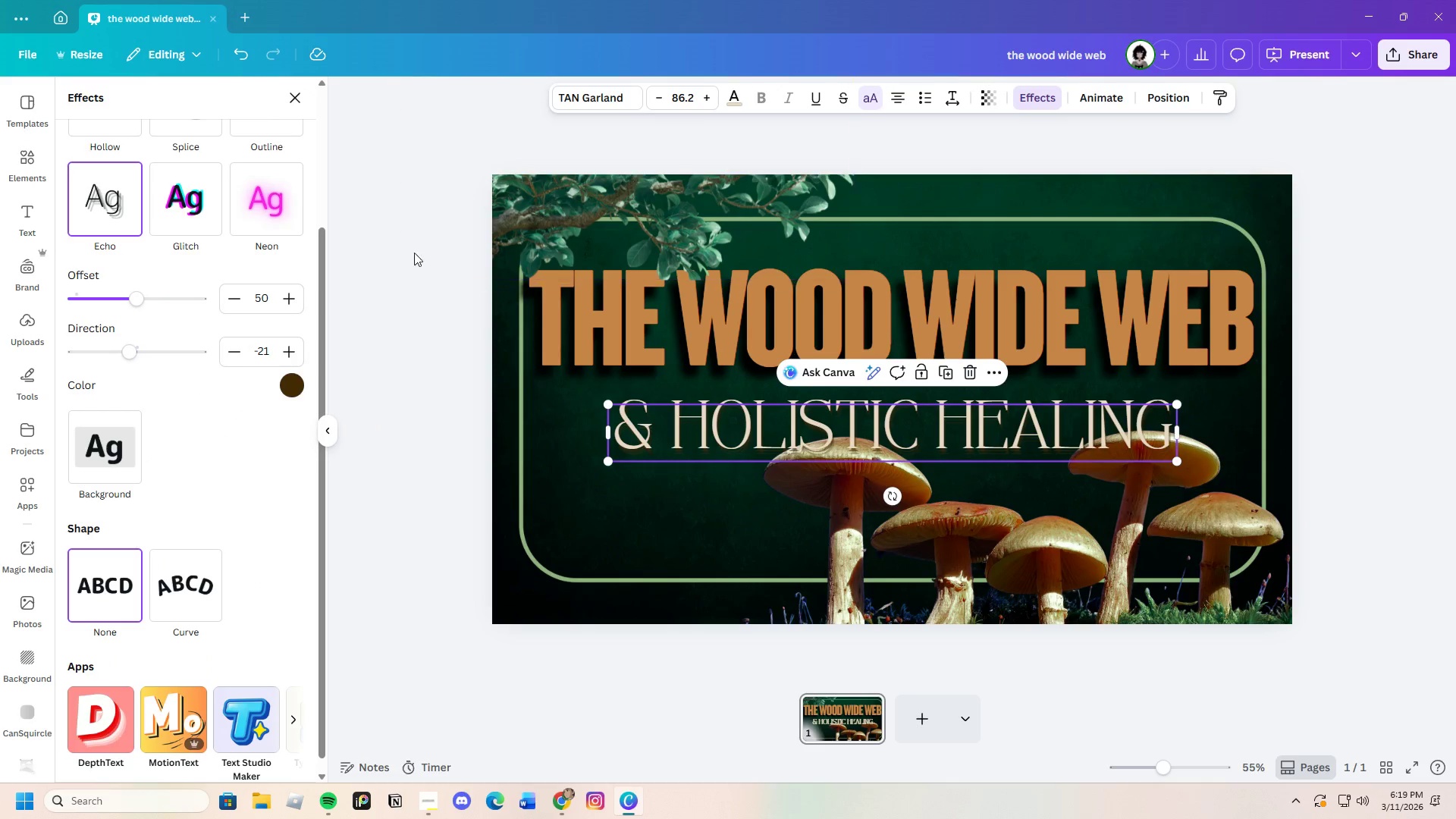 
scroll: coordinate [235, 431], scroll_direction: up, amount: 3.0
 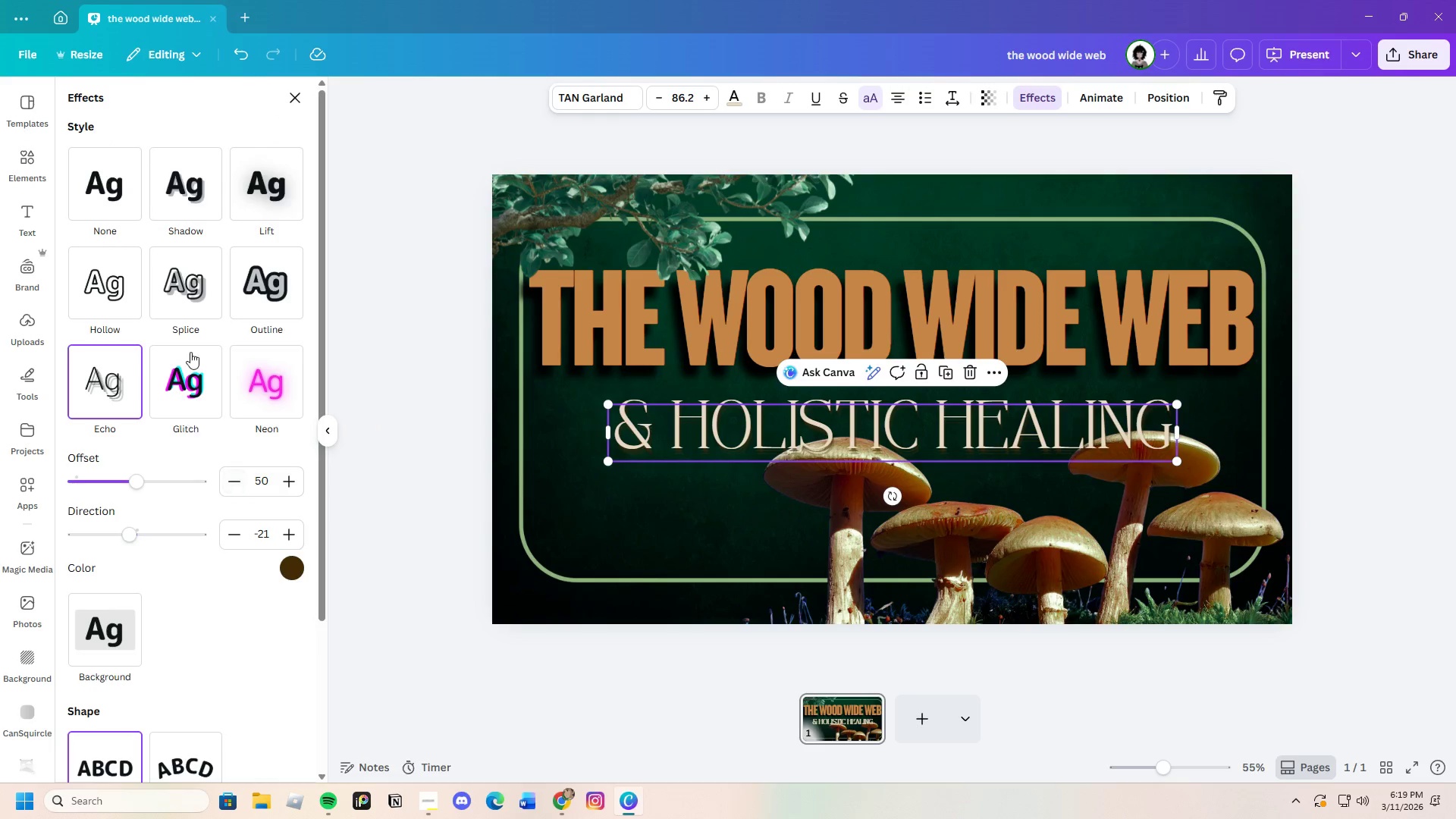 
left_click([209, 284])
 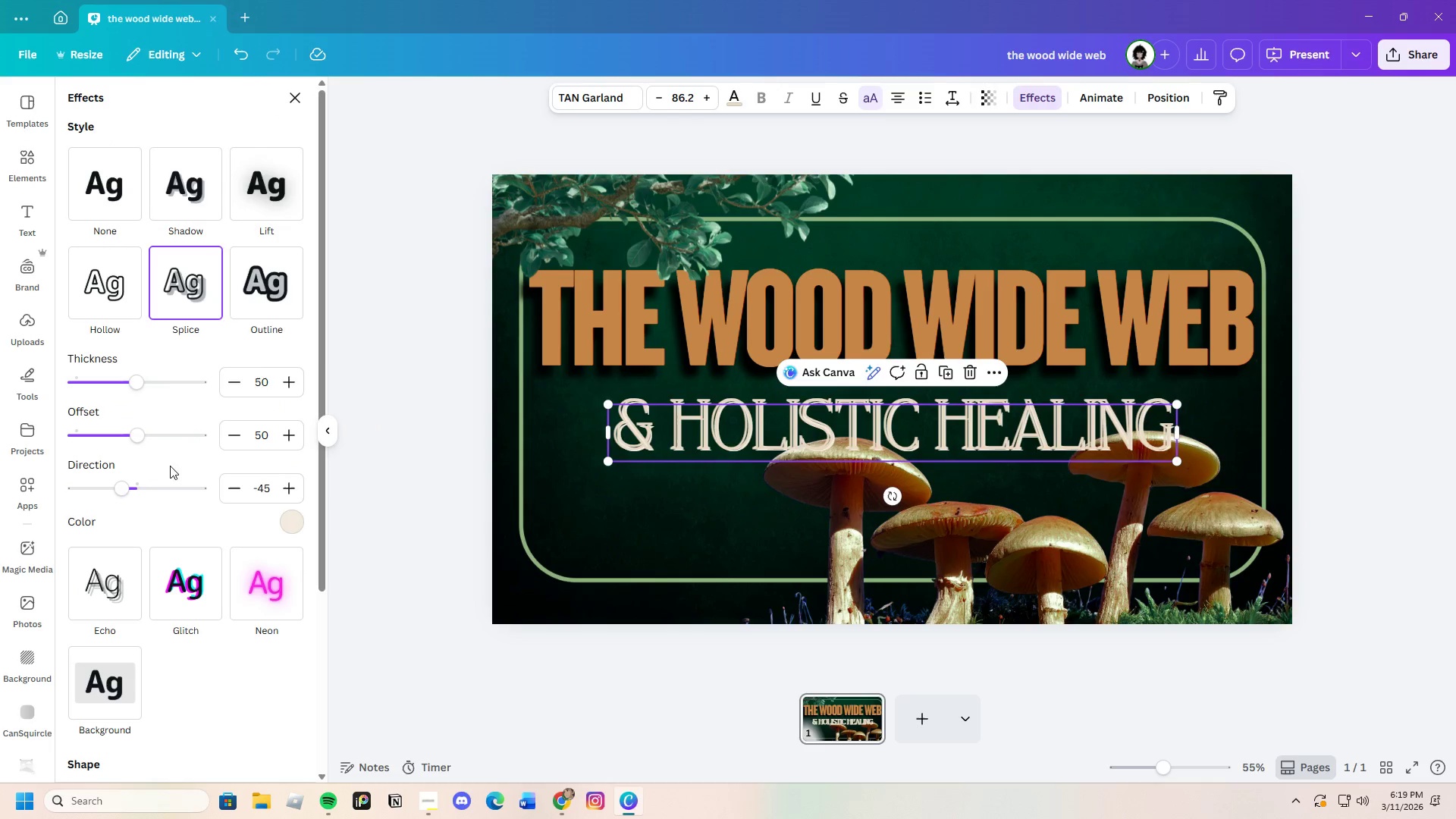 
left_click_drag(start_coordinate=[143, 444], to_coordinate=[143, 441])
 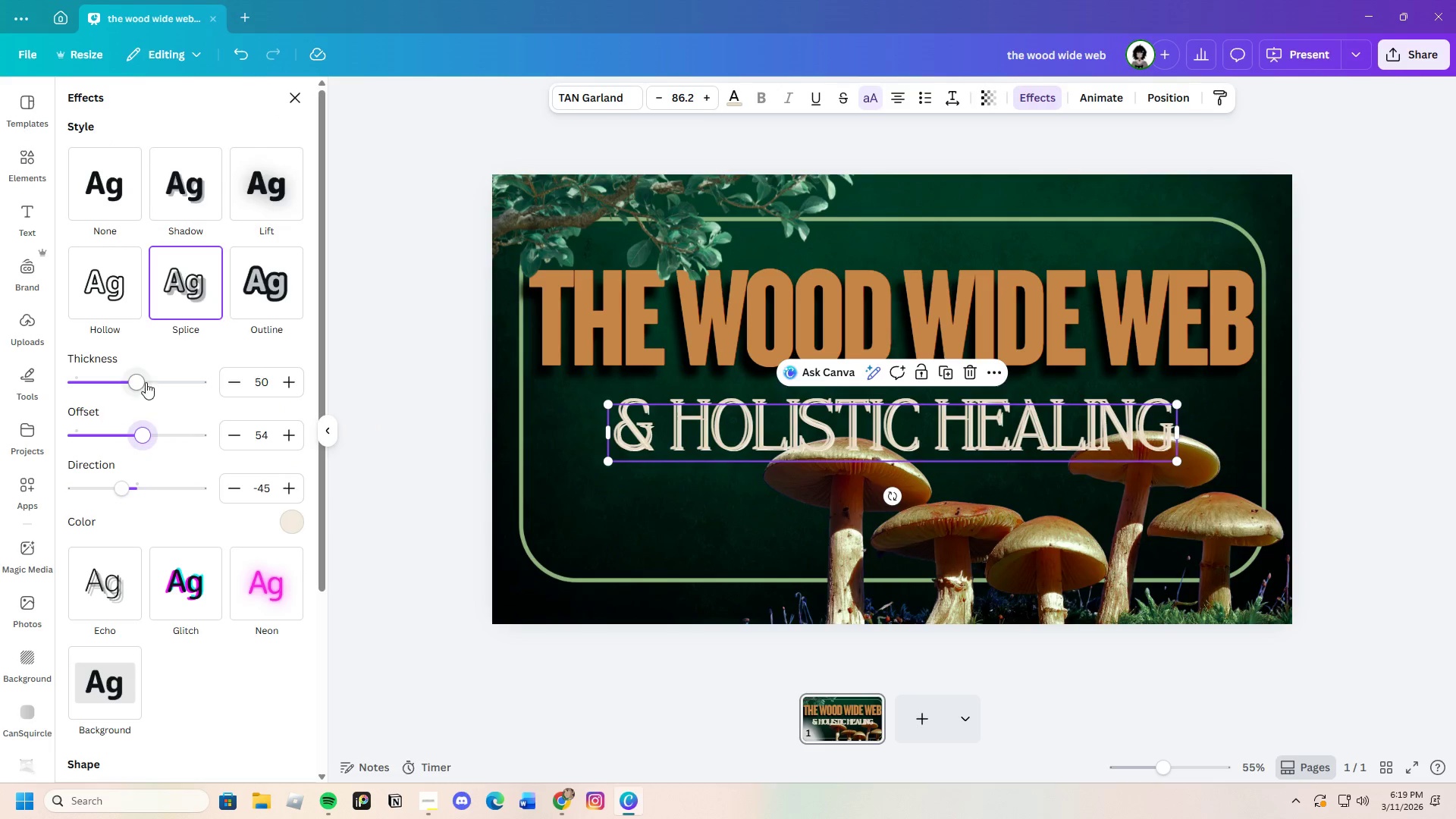 
left_click_drag(start_coordinate=[143, 382], to_coordinate=[49, 395])
 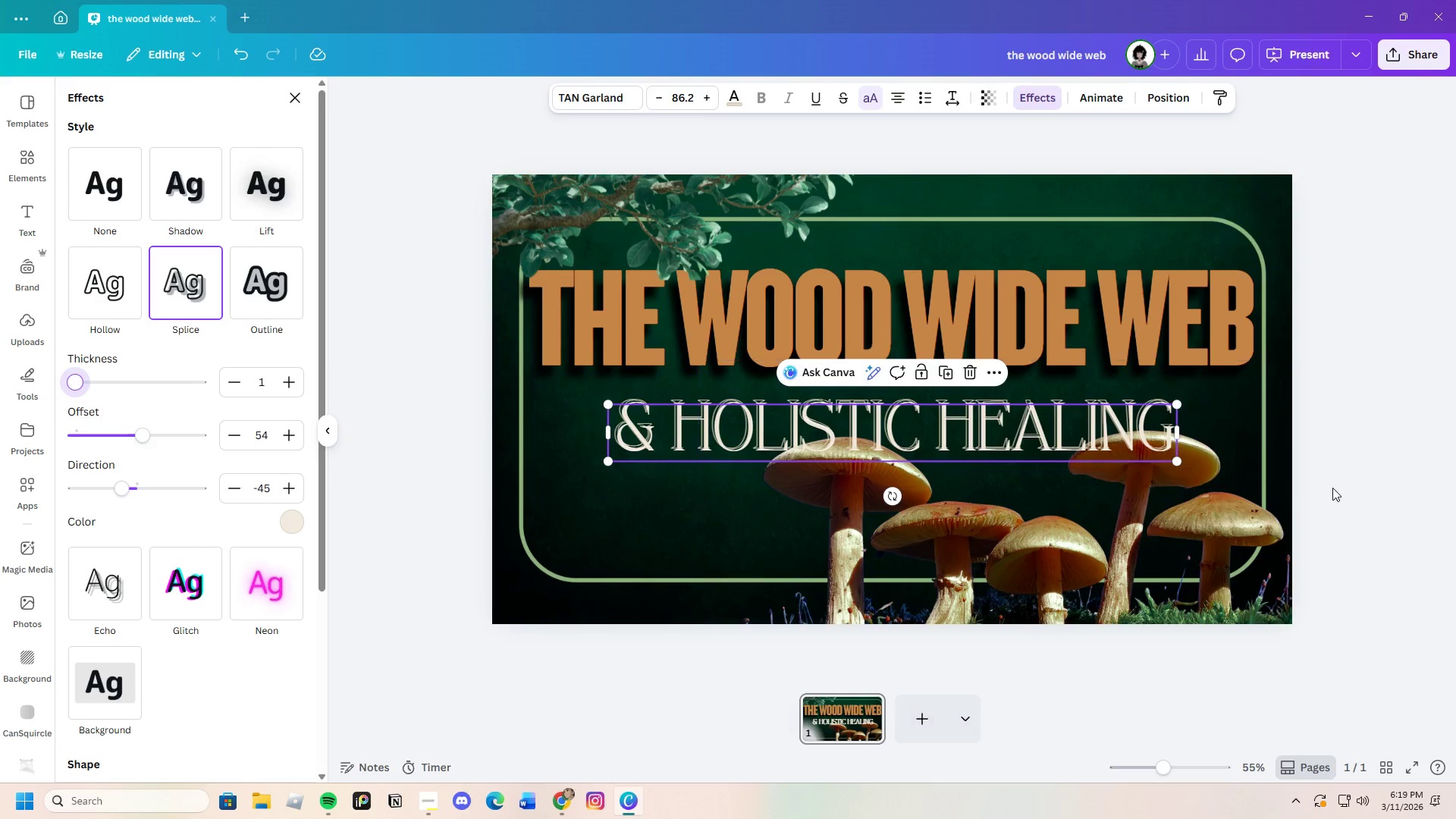 
double_click([1320, 469])
 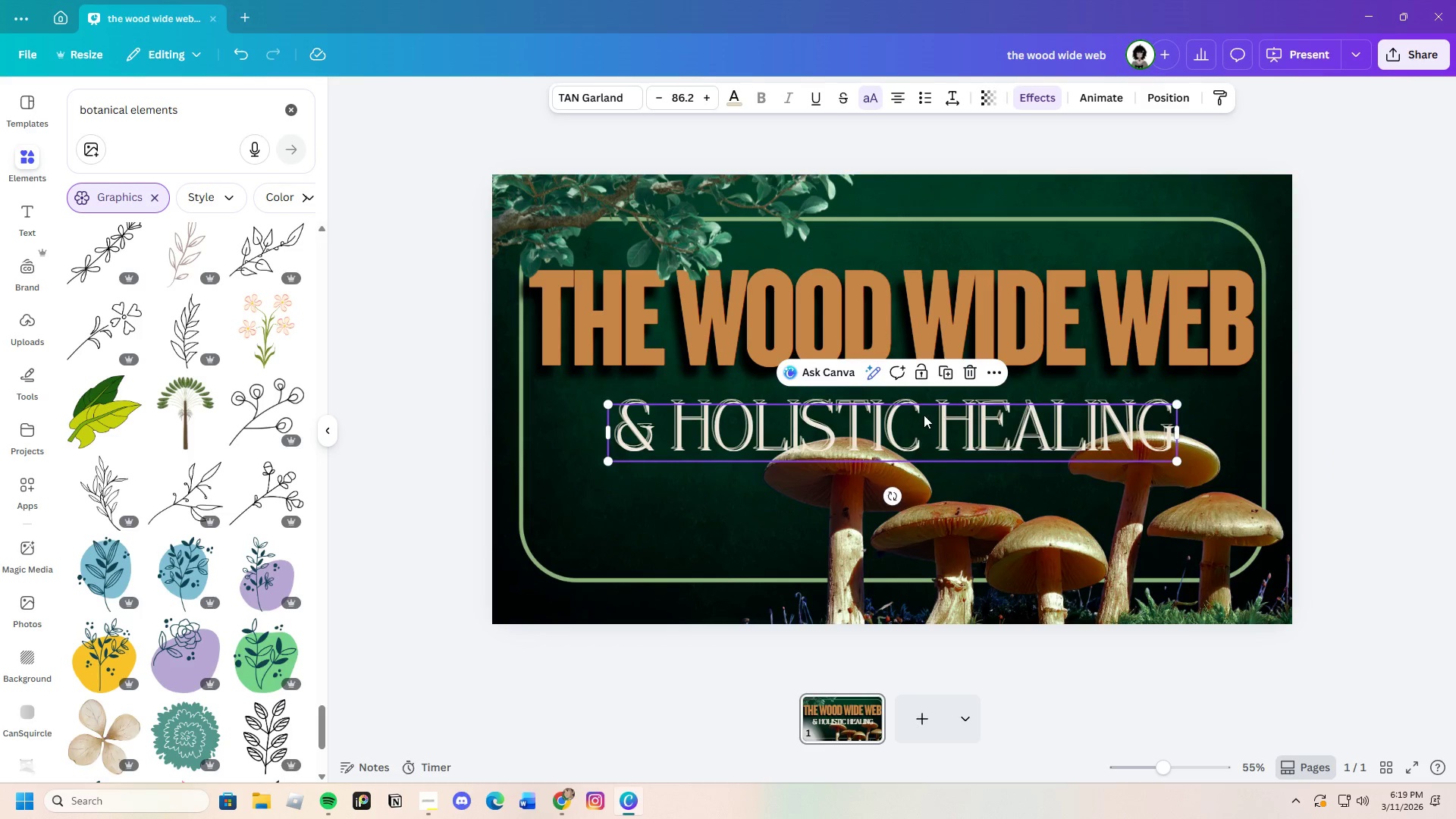 
left_click([922, 415])
 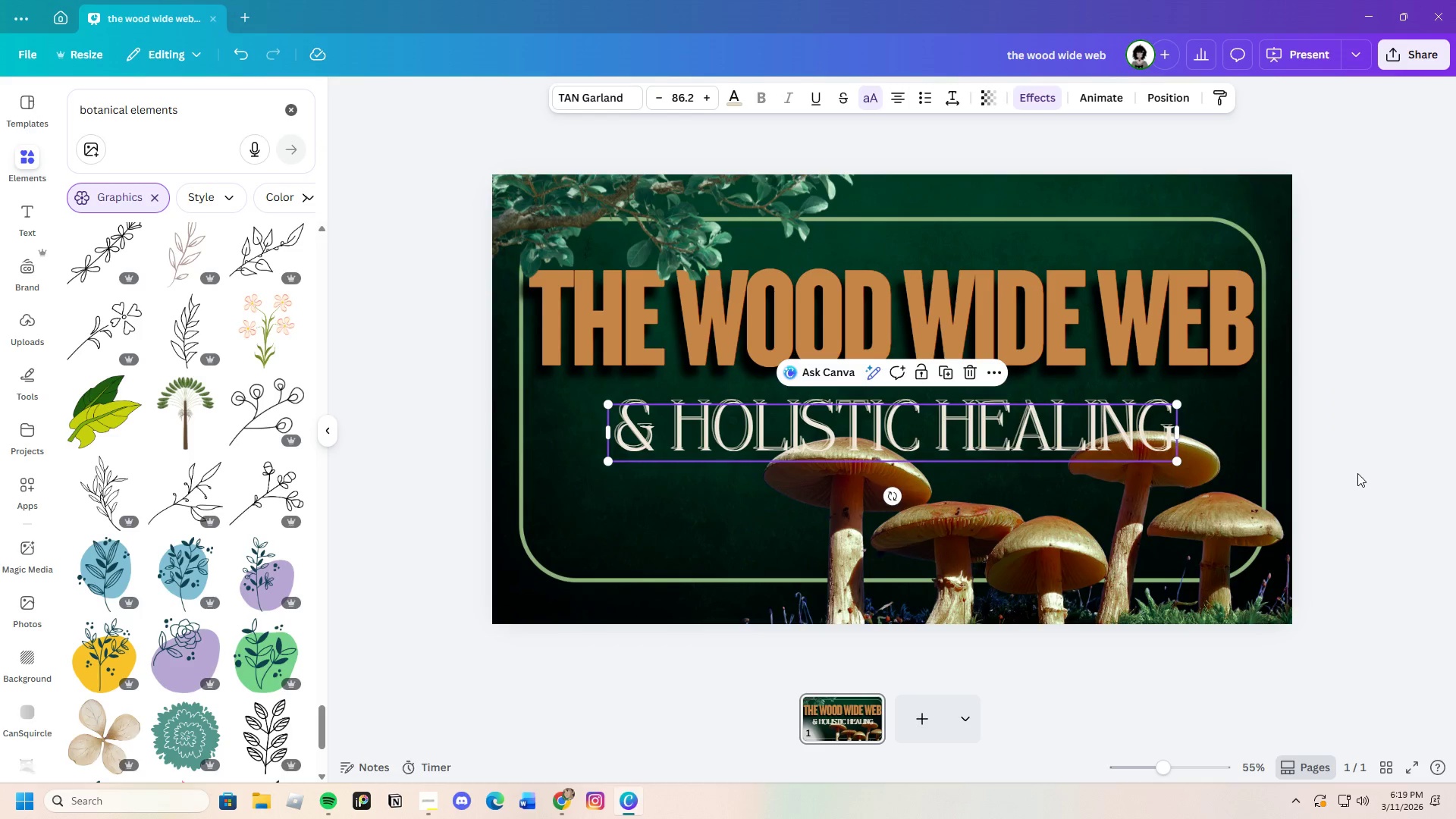 
left_click([1357, 473])
 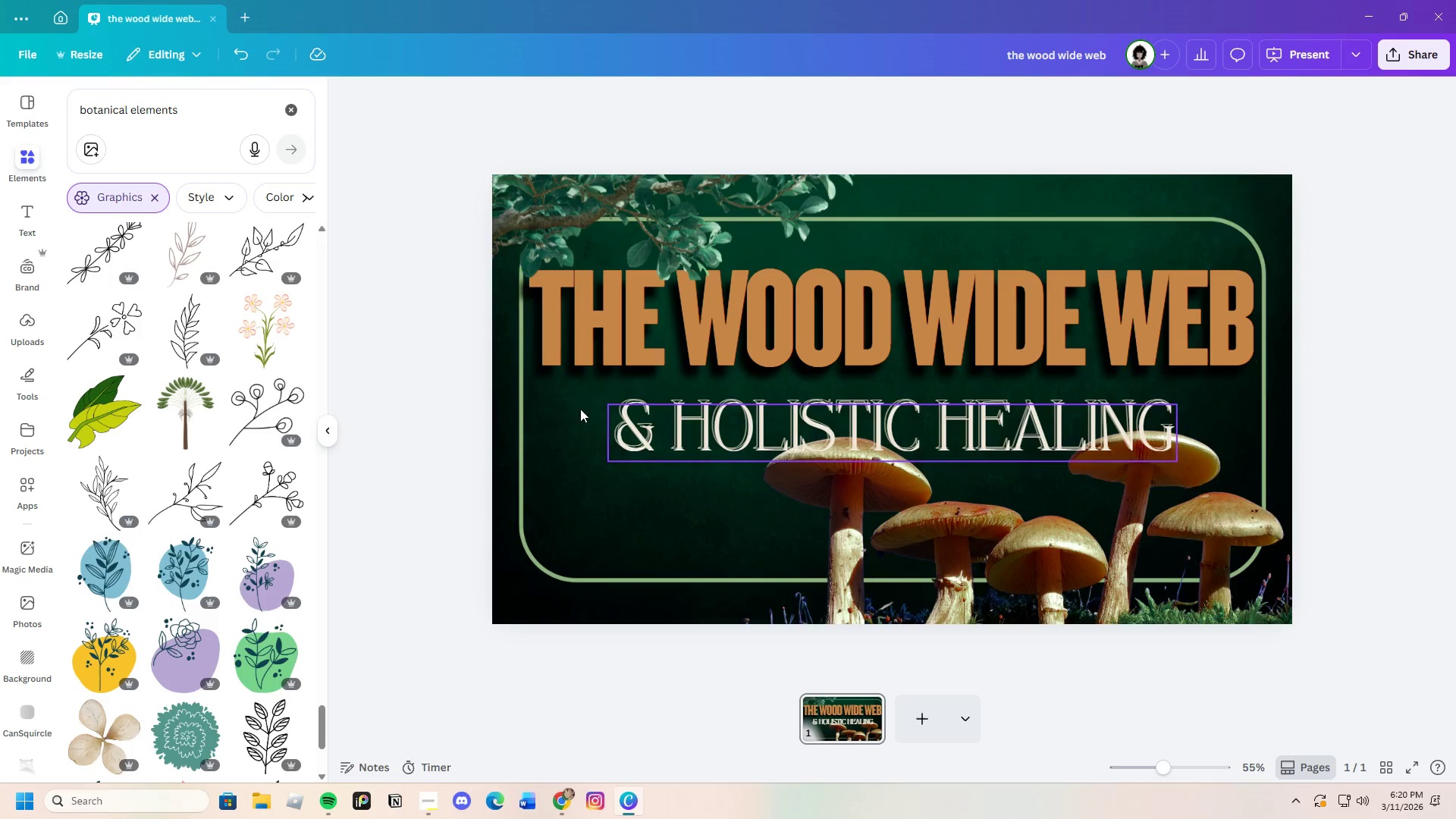 
left_click([27, 206])
 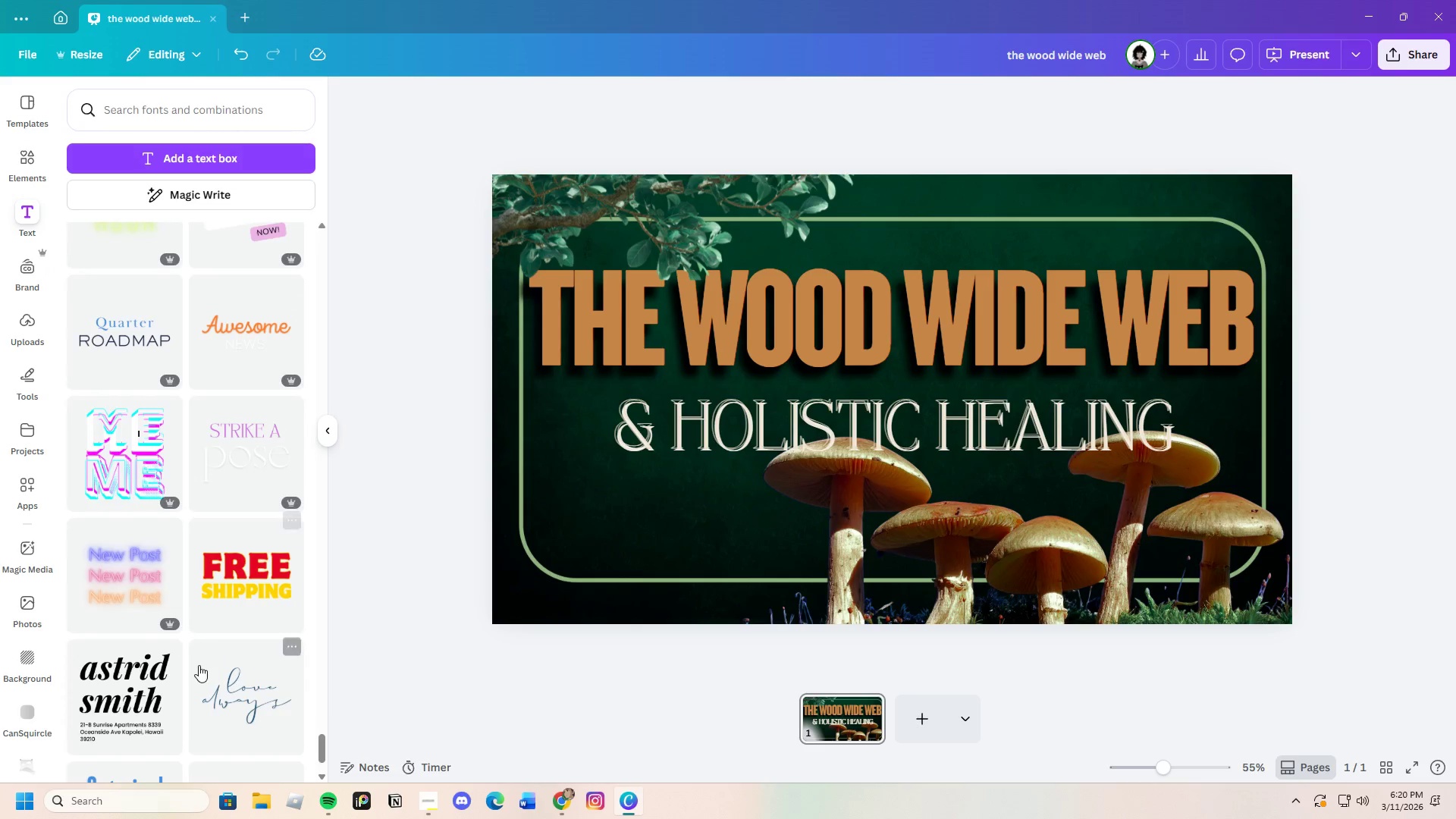 
scroll: coordinate [196, 675], scroll_direction: down, amount: 24.0
 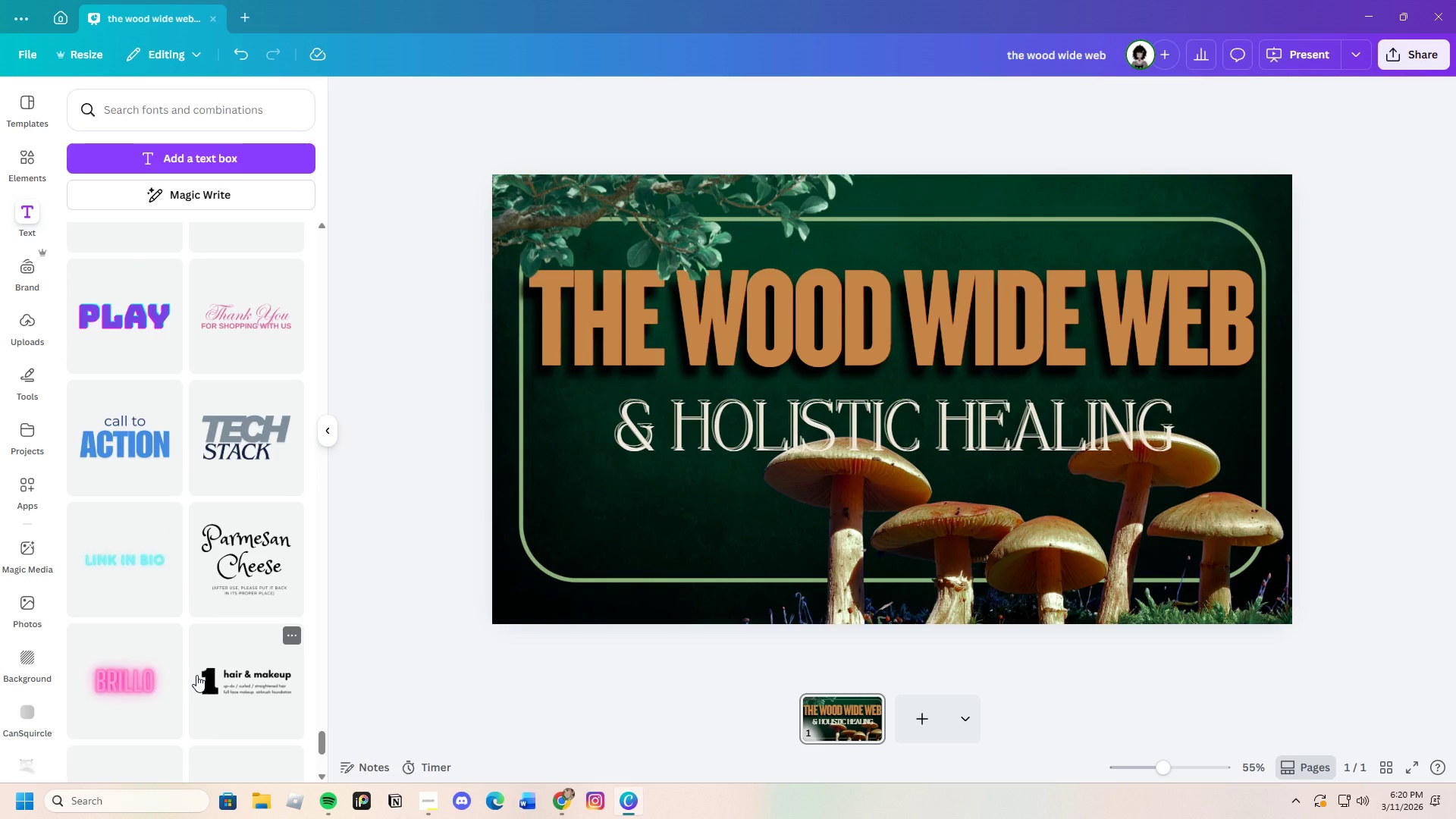 
scroll: coordinate [196, 675], scroll_direction: down, amount: 16.0
 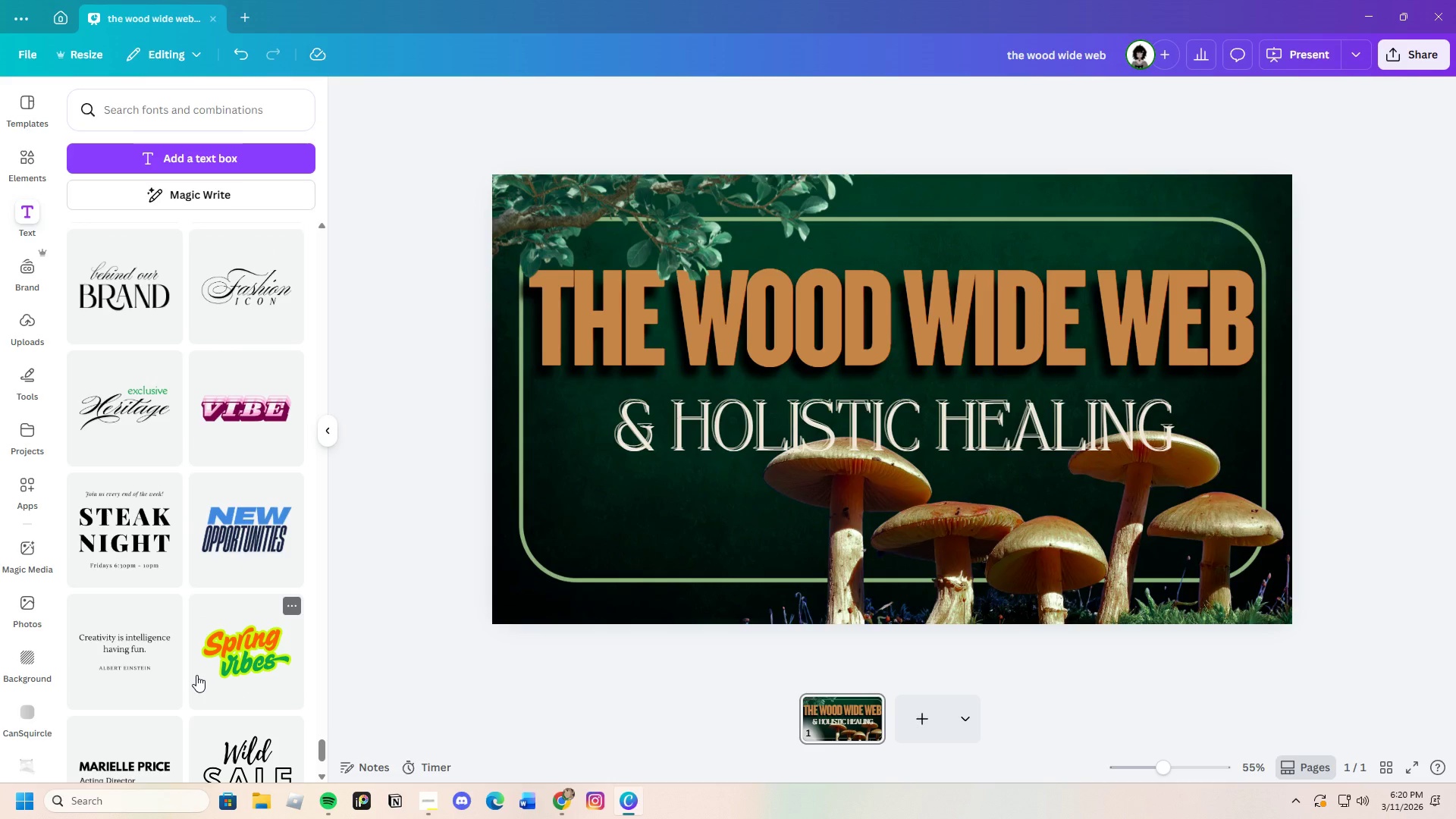 
scroll: coordinate [134, 673], scroll_direction: down, amount: 16.0
 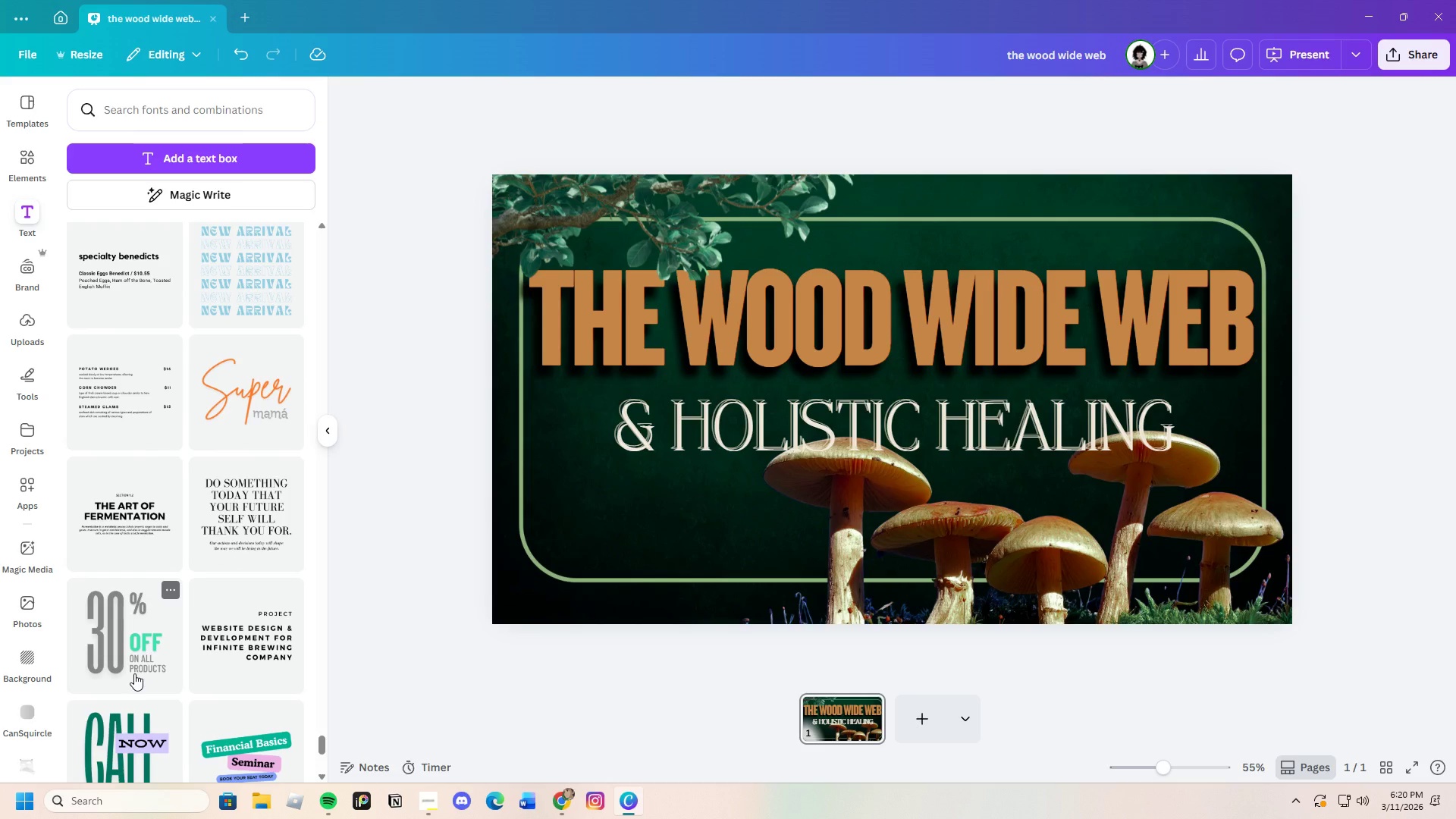 
scroll: coordinate [134, 673], scroll_direction: down, amount: 6.0
 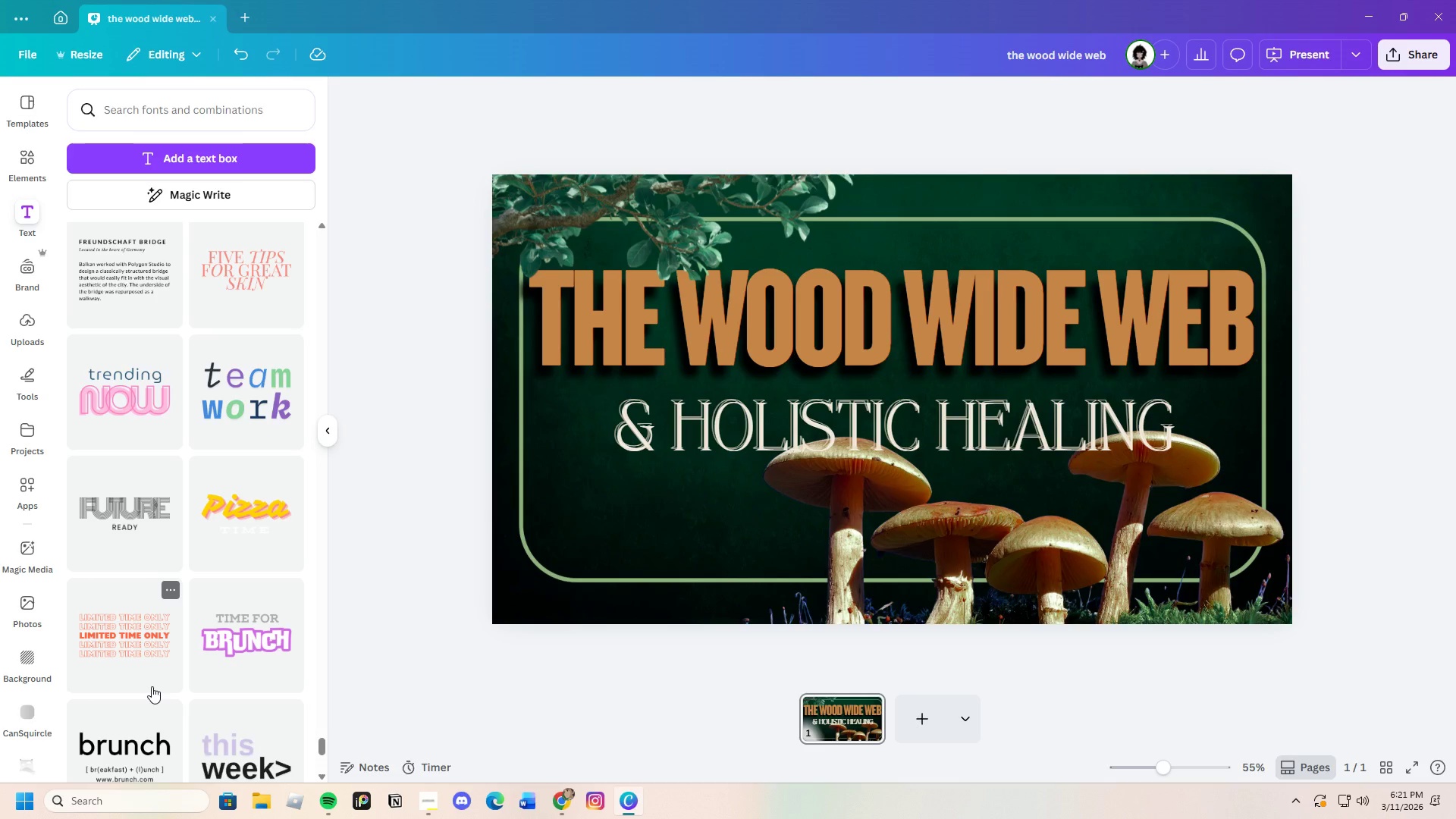 
wait(36.0)
 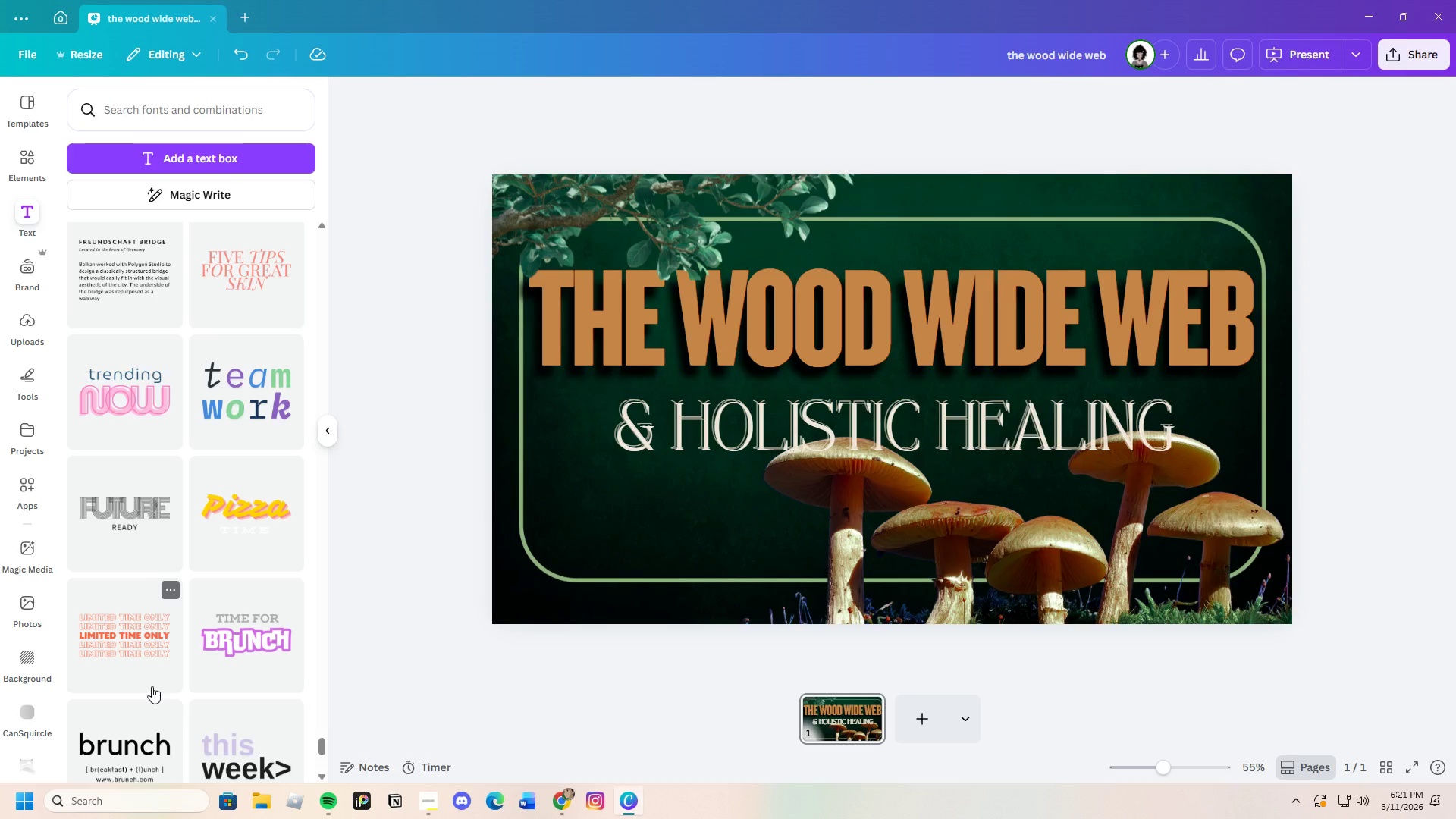 
scroll: coordinate [255, 559], scroll_direction: down, amount: 9.0
 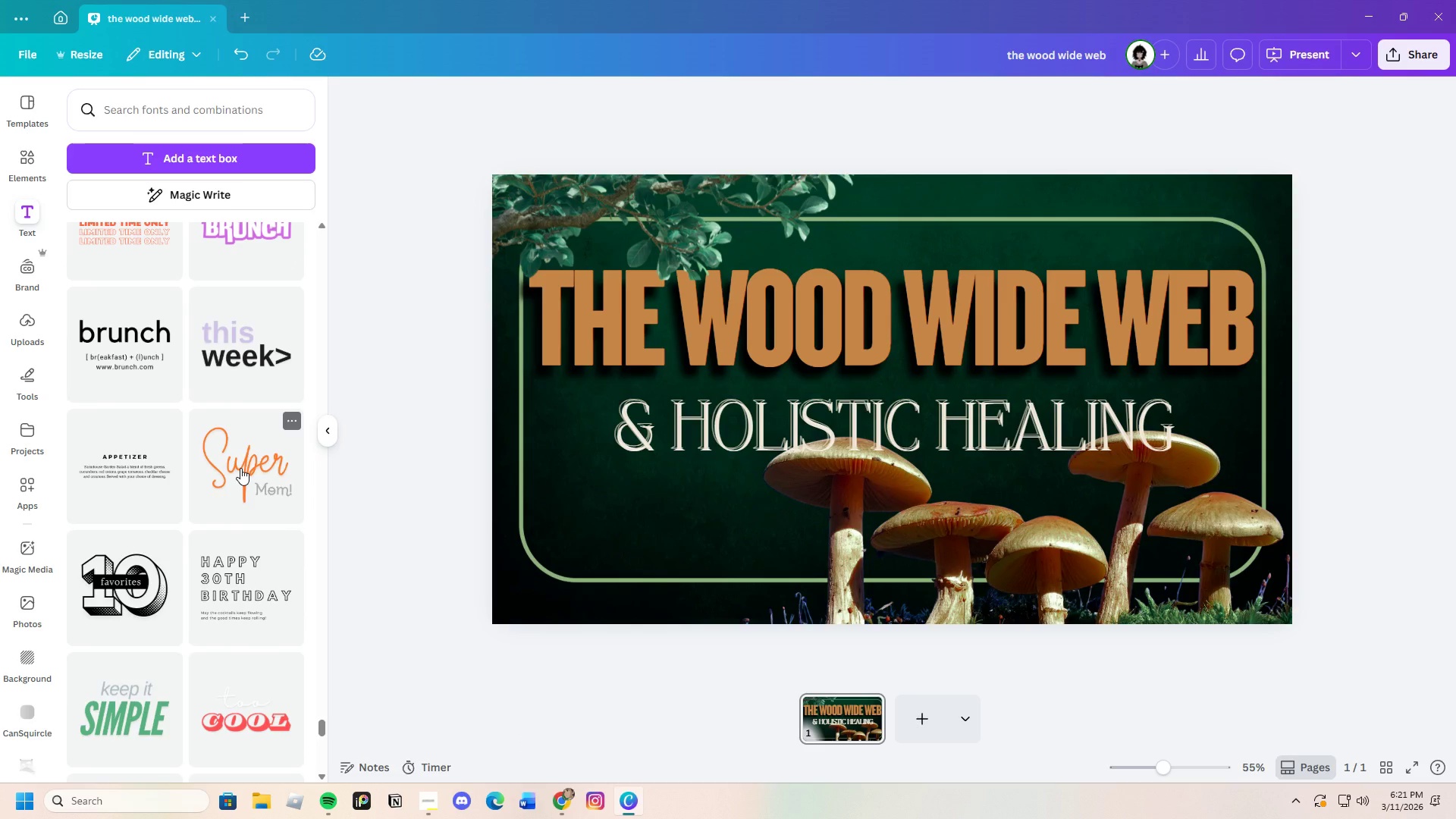 
left_click([240, 468])
 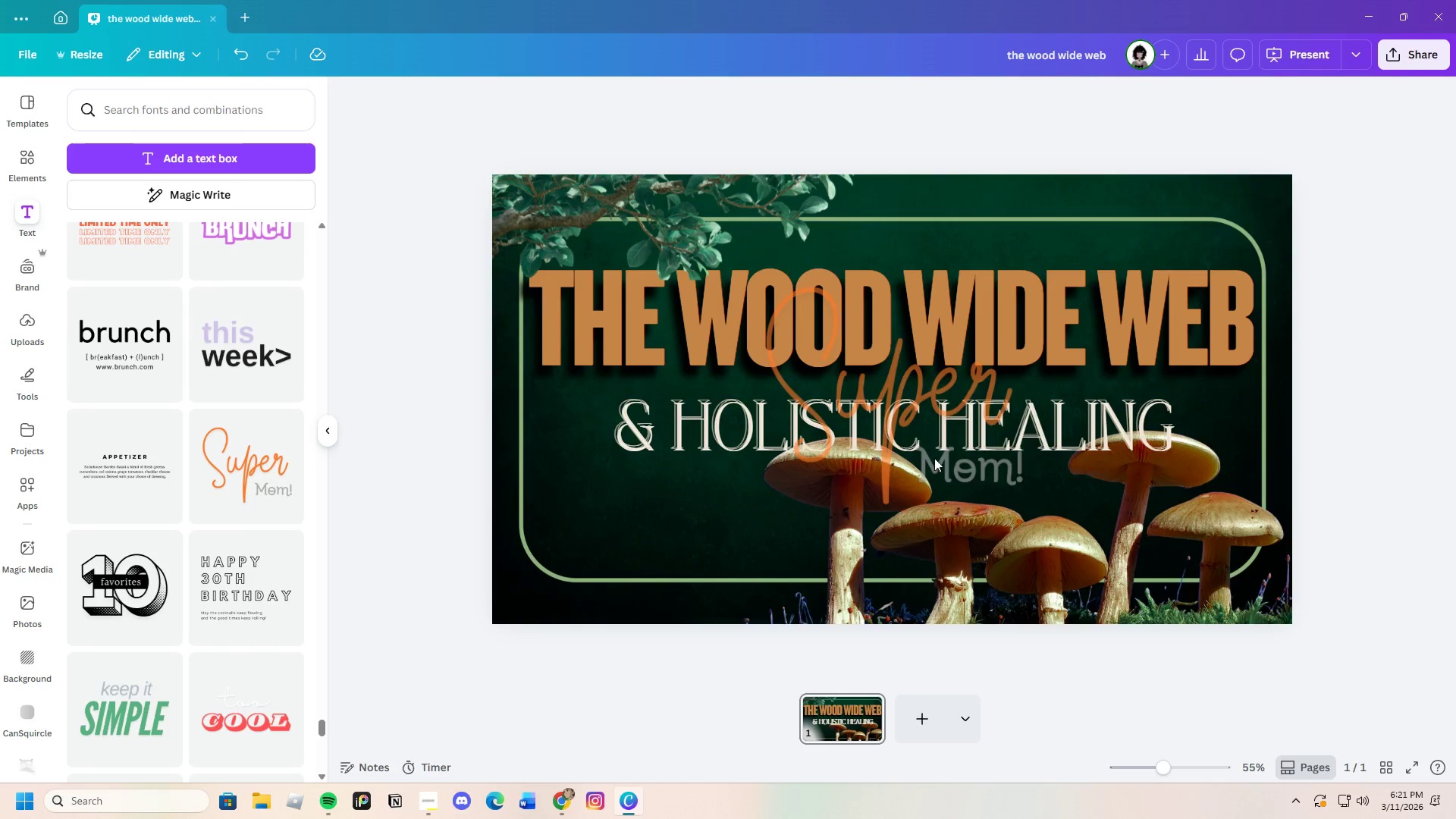 
left_click([956, 470])
 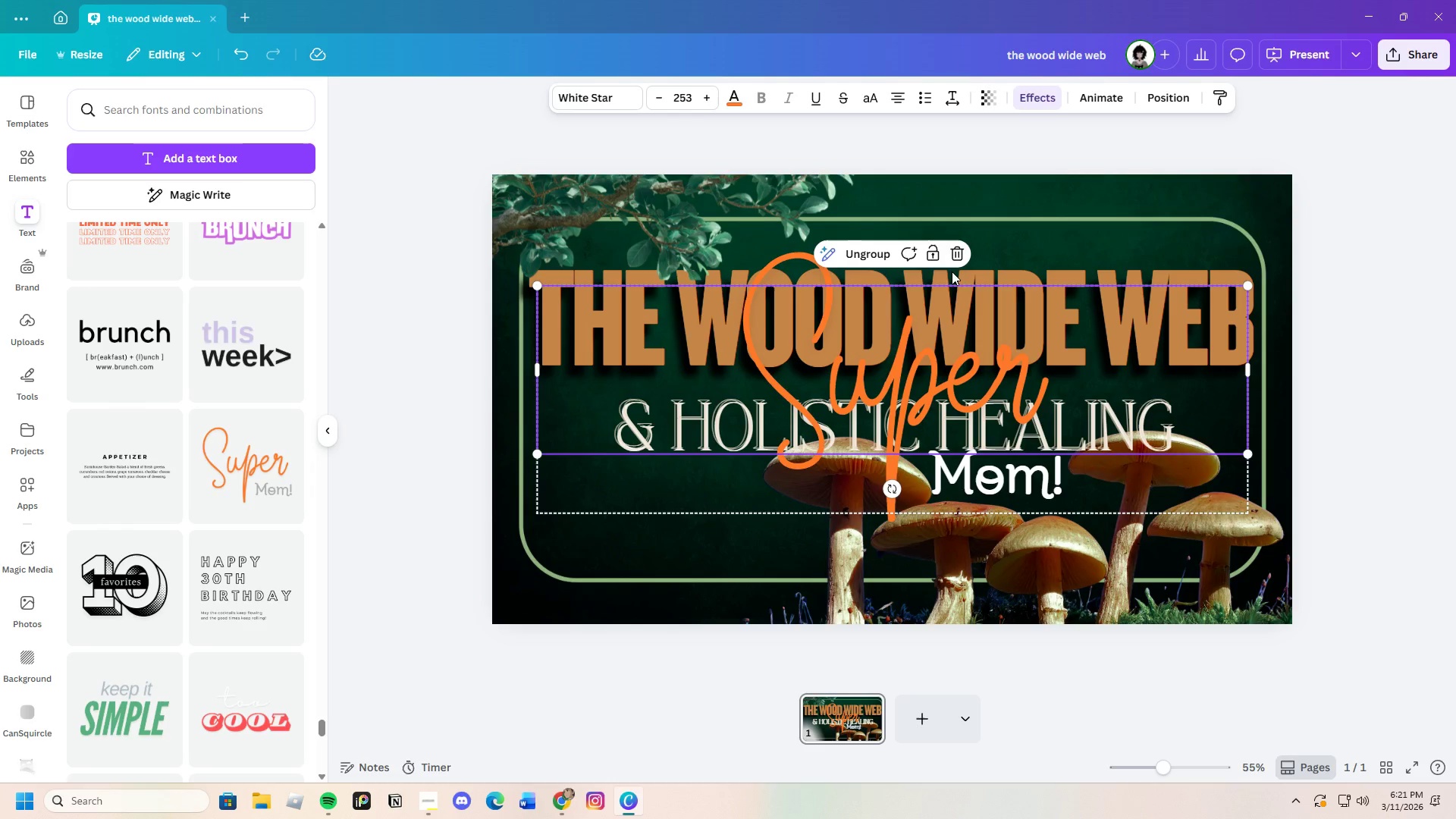 
left_click([952, 254])
 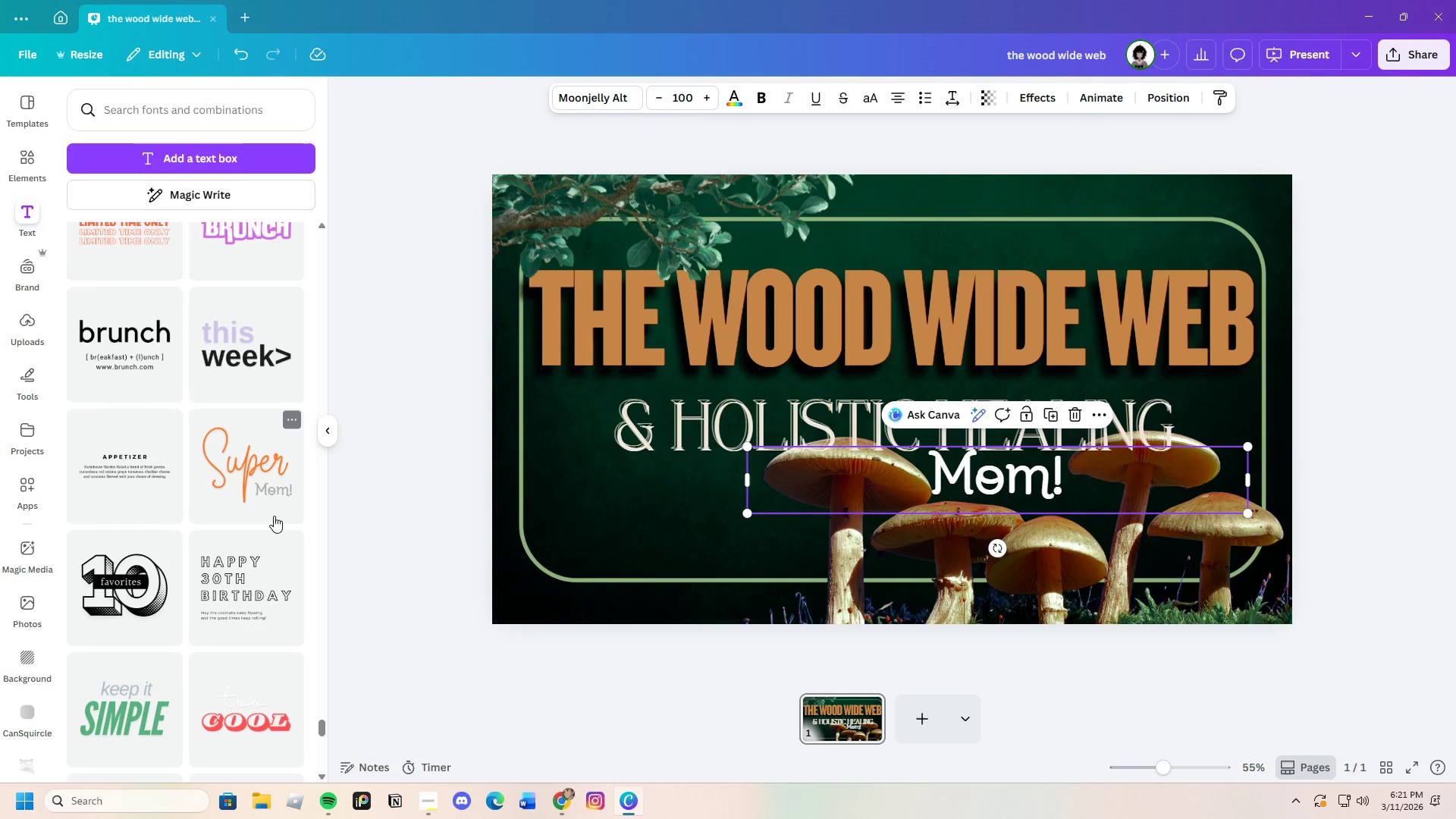 
left_click([570, 545])
 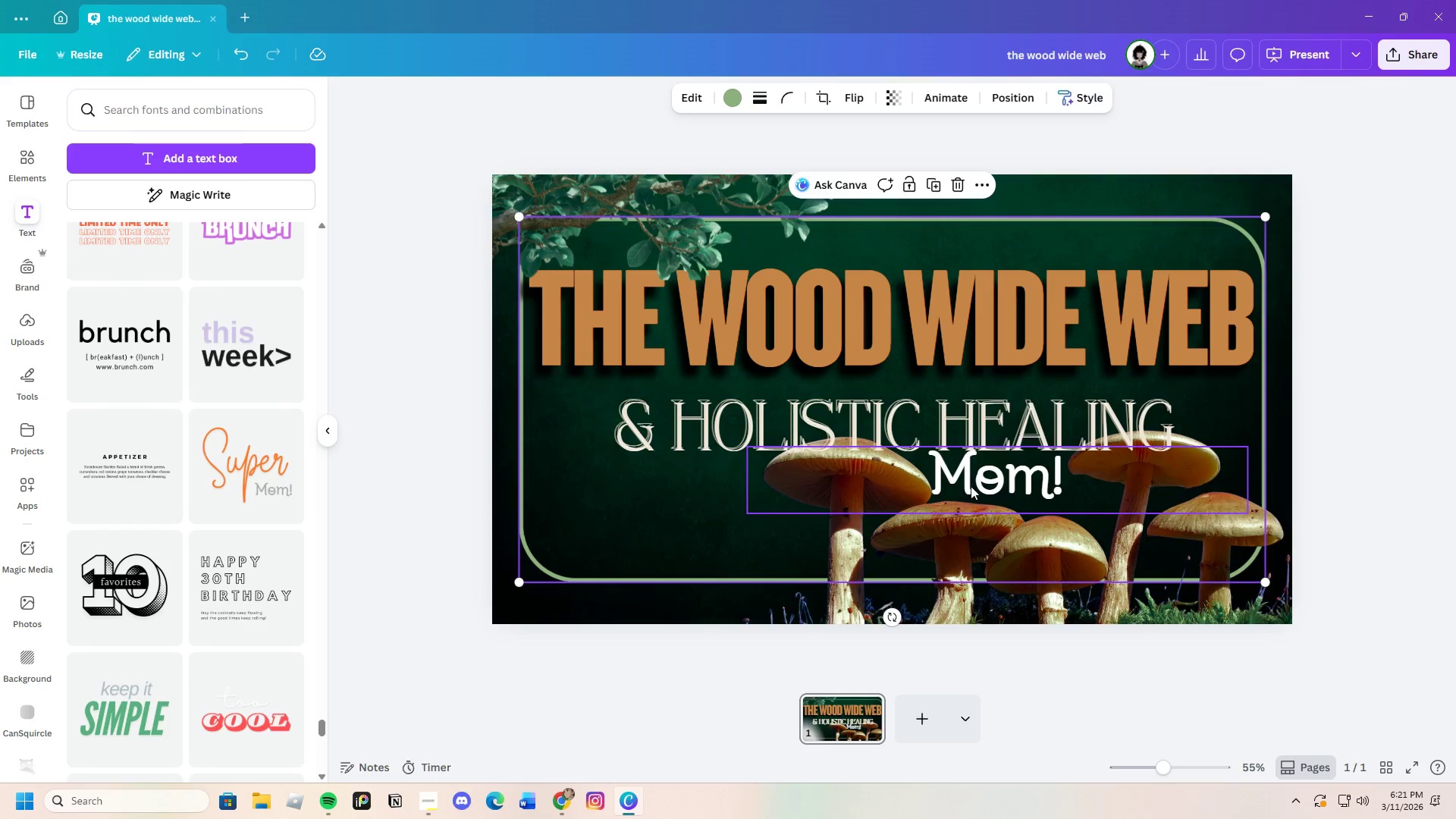 
left_click([1003, 477])
 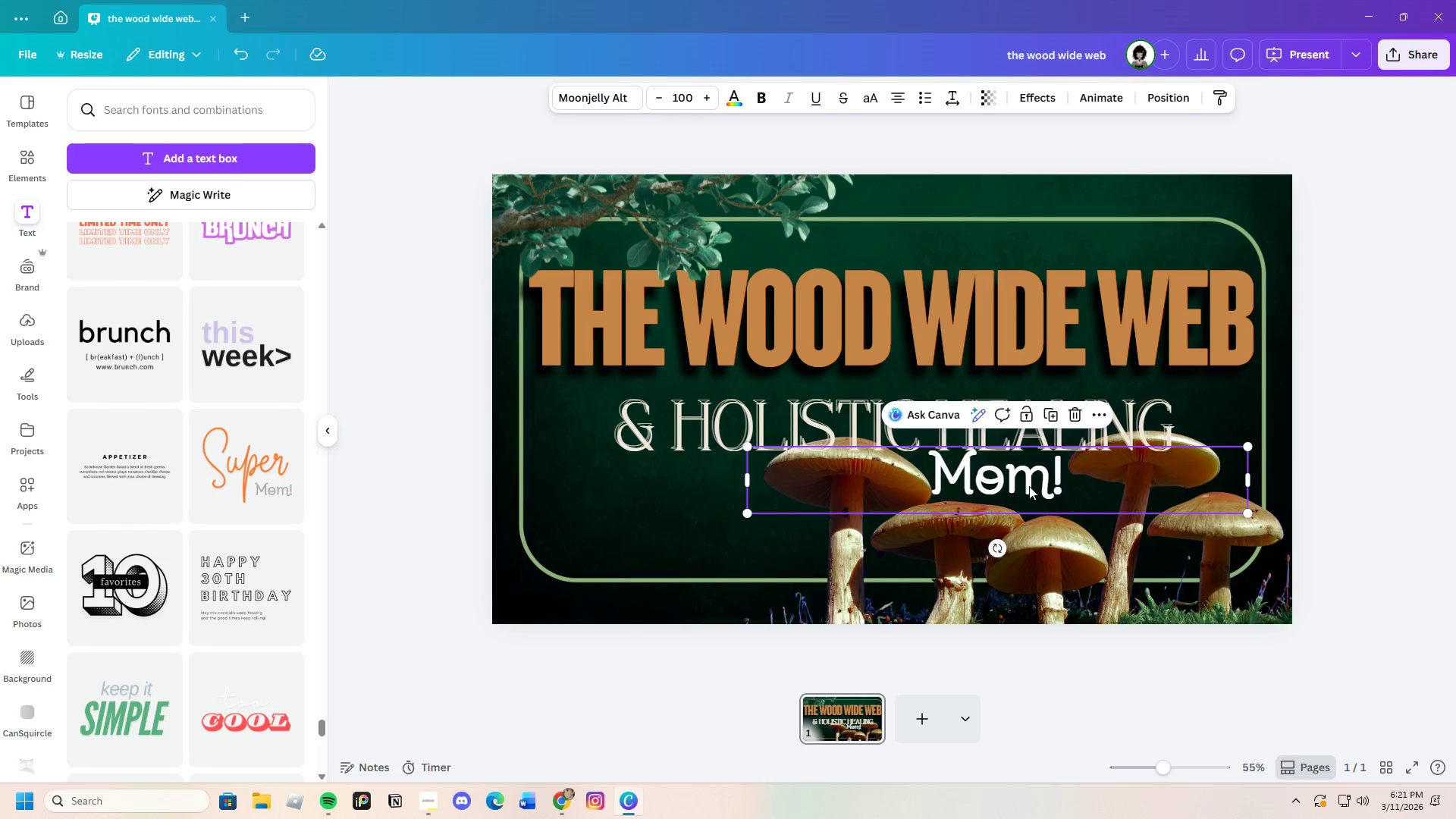 
left_click_drag(start_coordinate=[1031, 486], to_coordinate=[918, 519])
 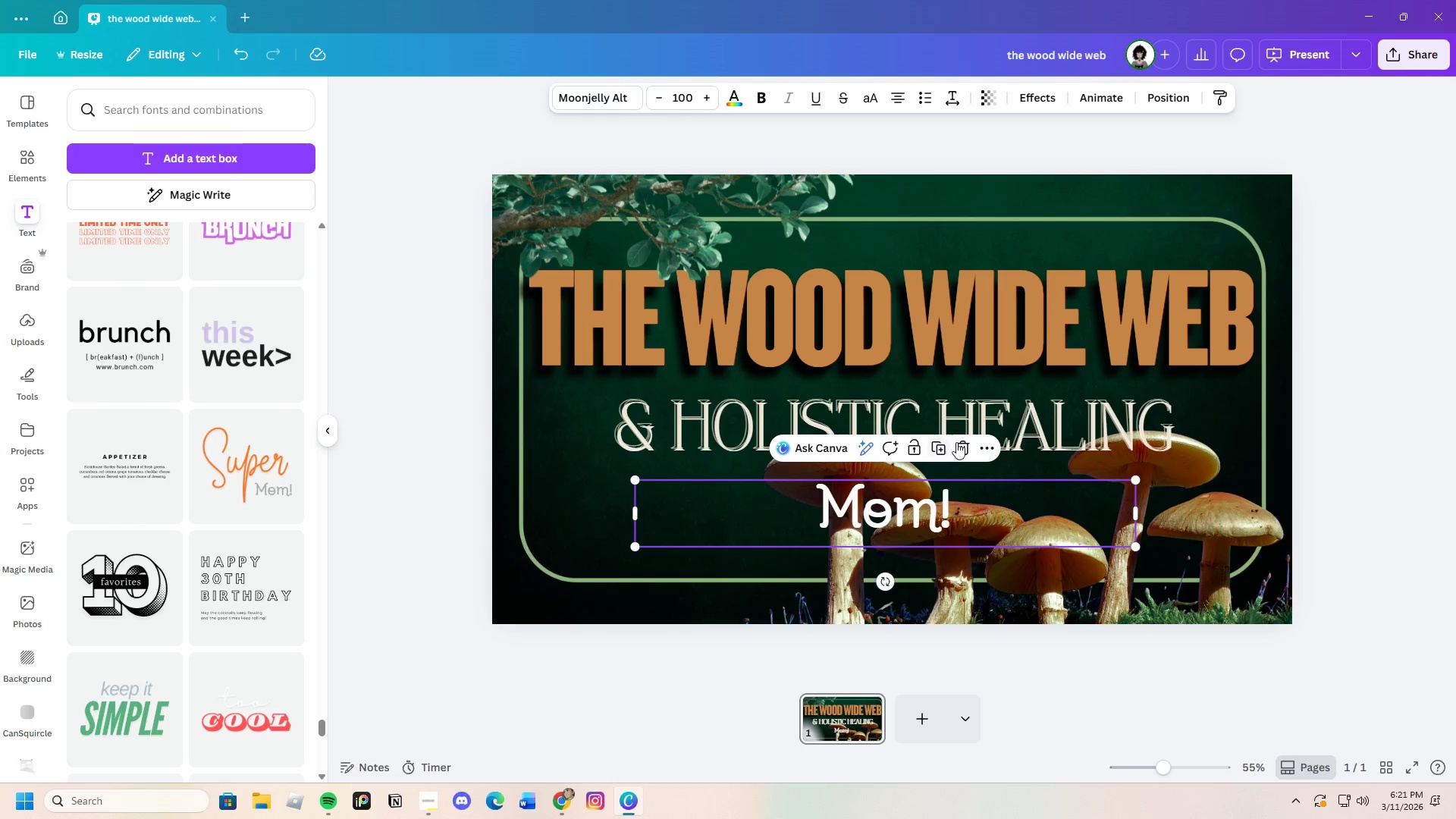 
left_click([961, 442])
 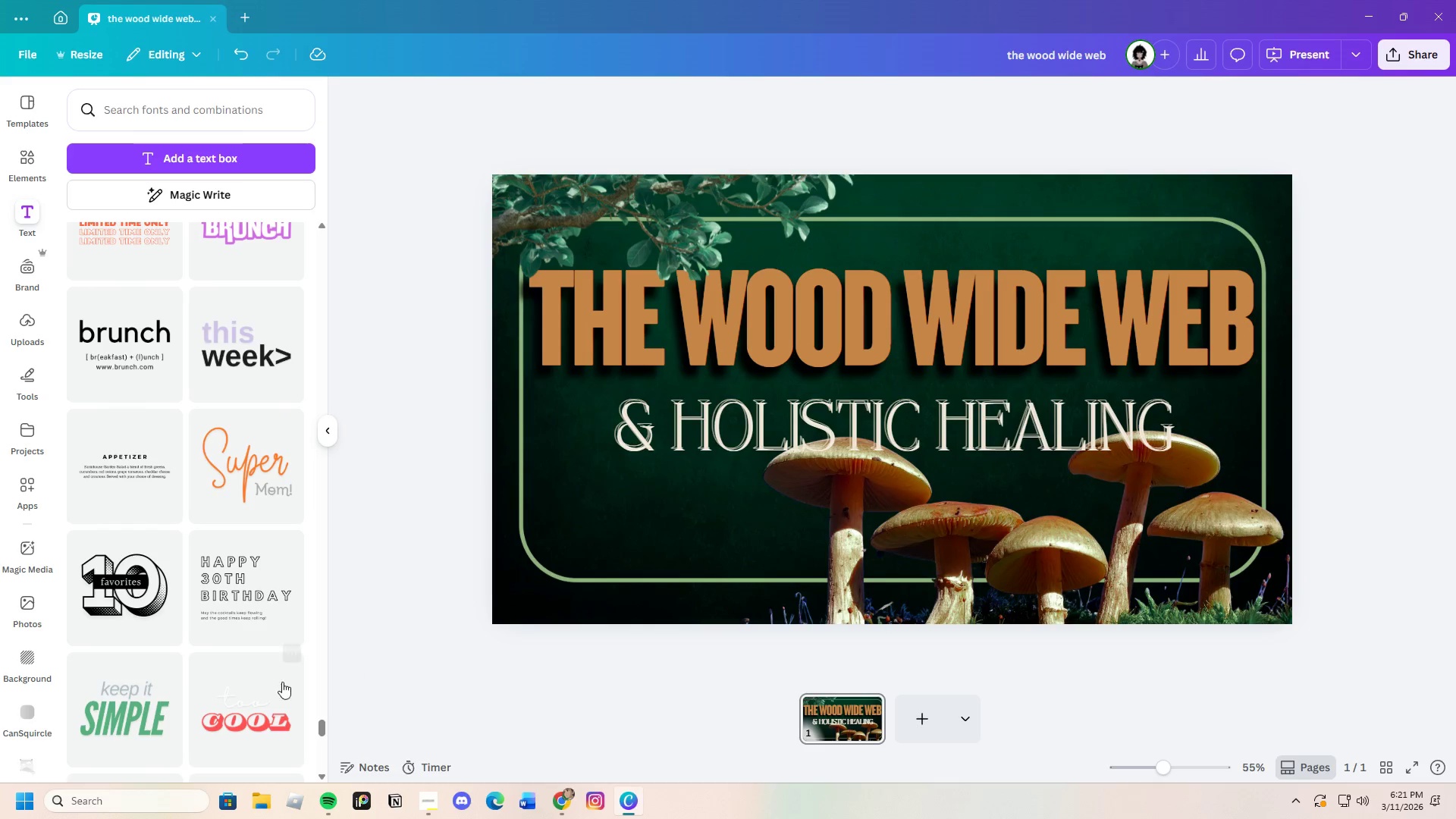 
scroll: coordinate [256, 631], scroll_direction: down, amount: 19.0
 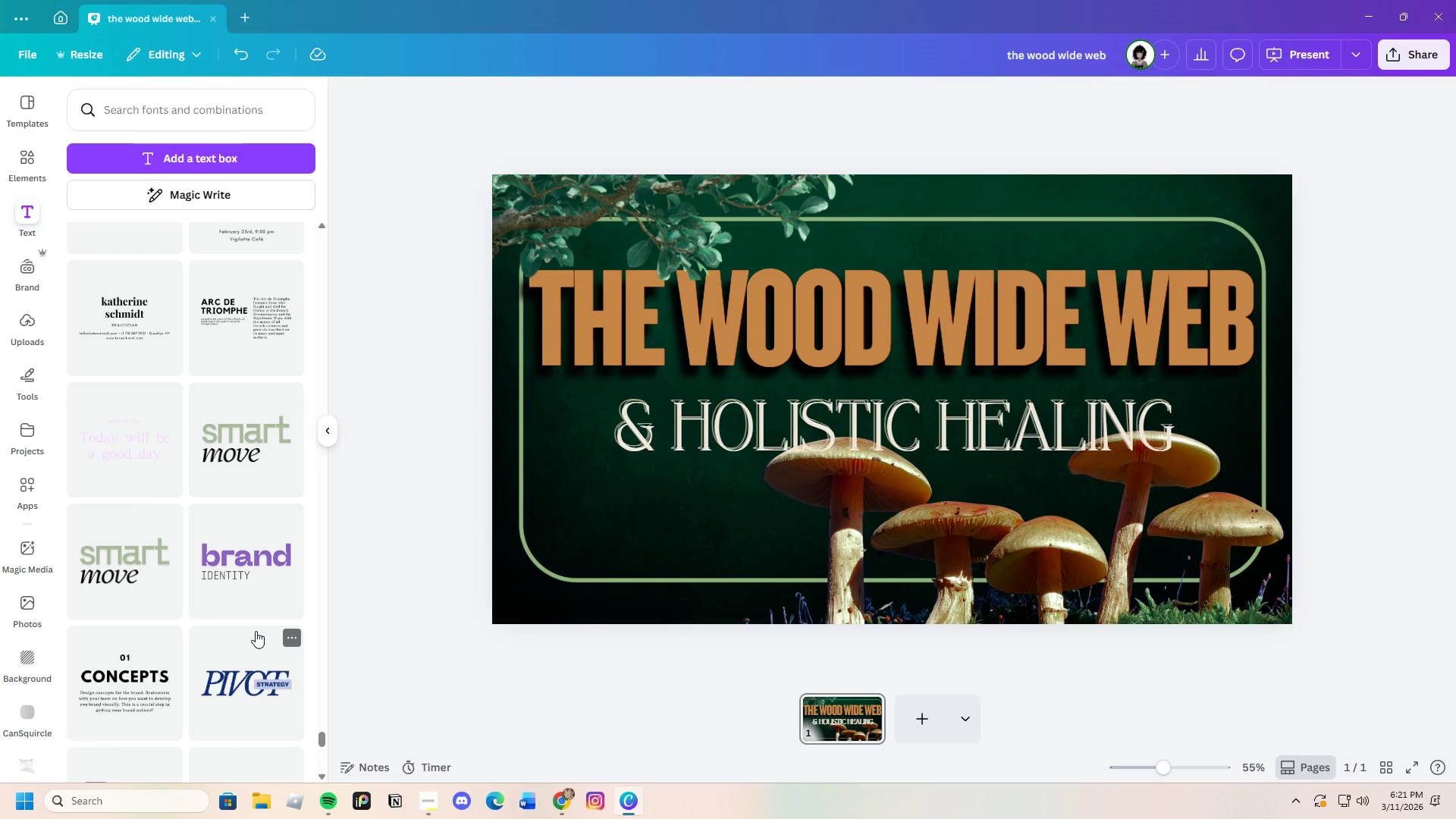 
scroll: coordinate [256, 631], scroll_direction: down, amount: 14.0
 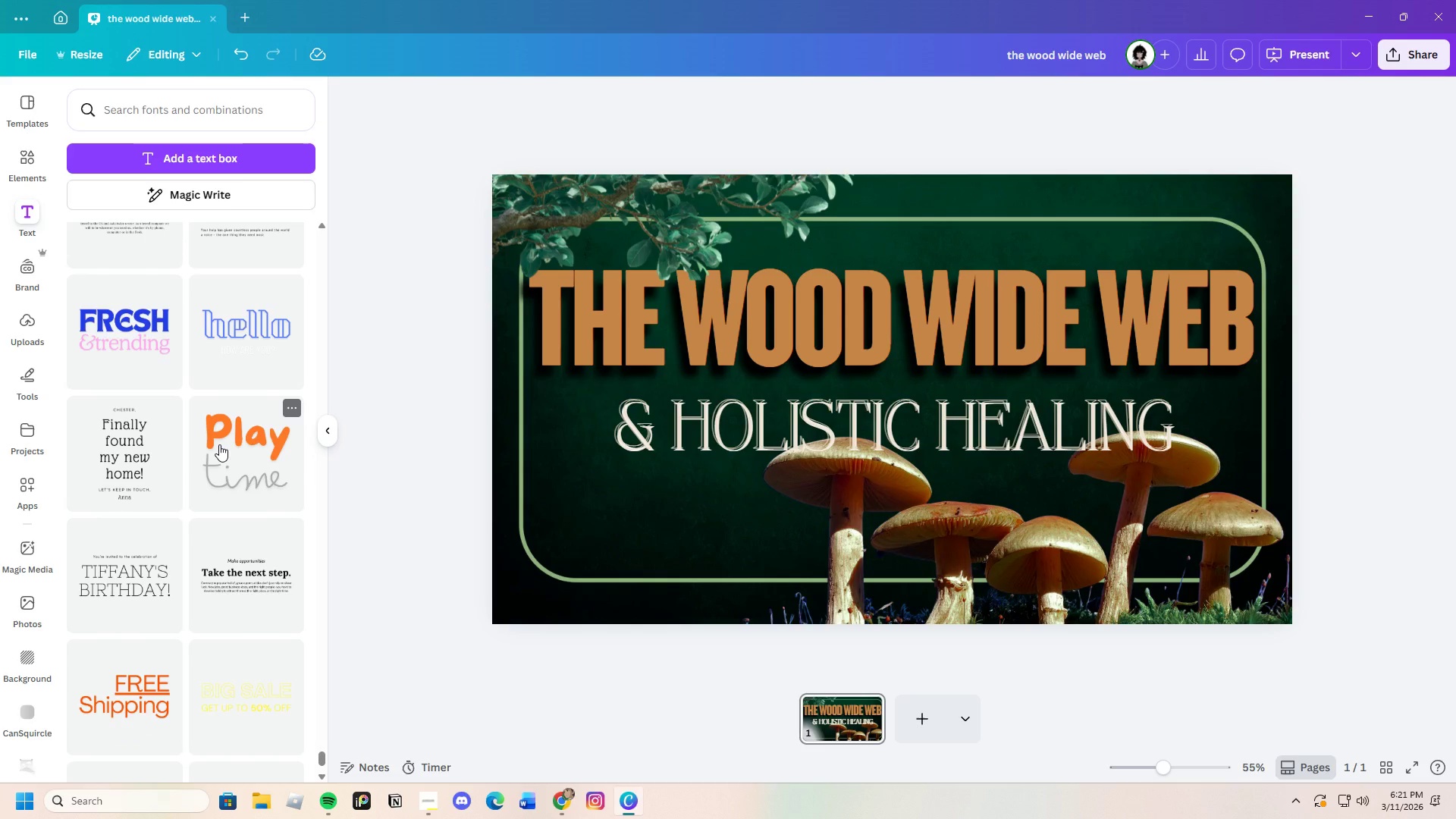 
scroll: coordinate [215, 635], scroll_direction: down, amount: 22.0
 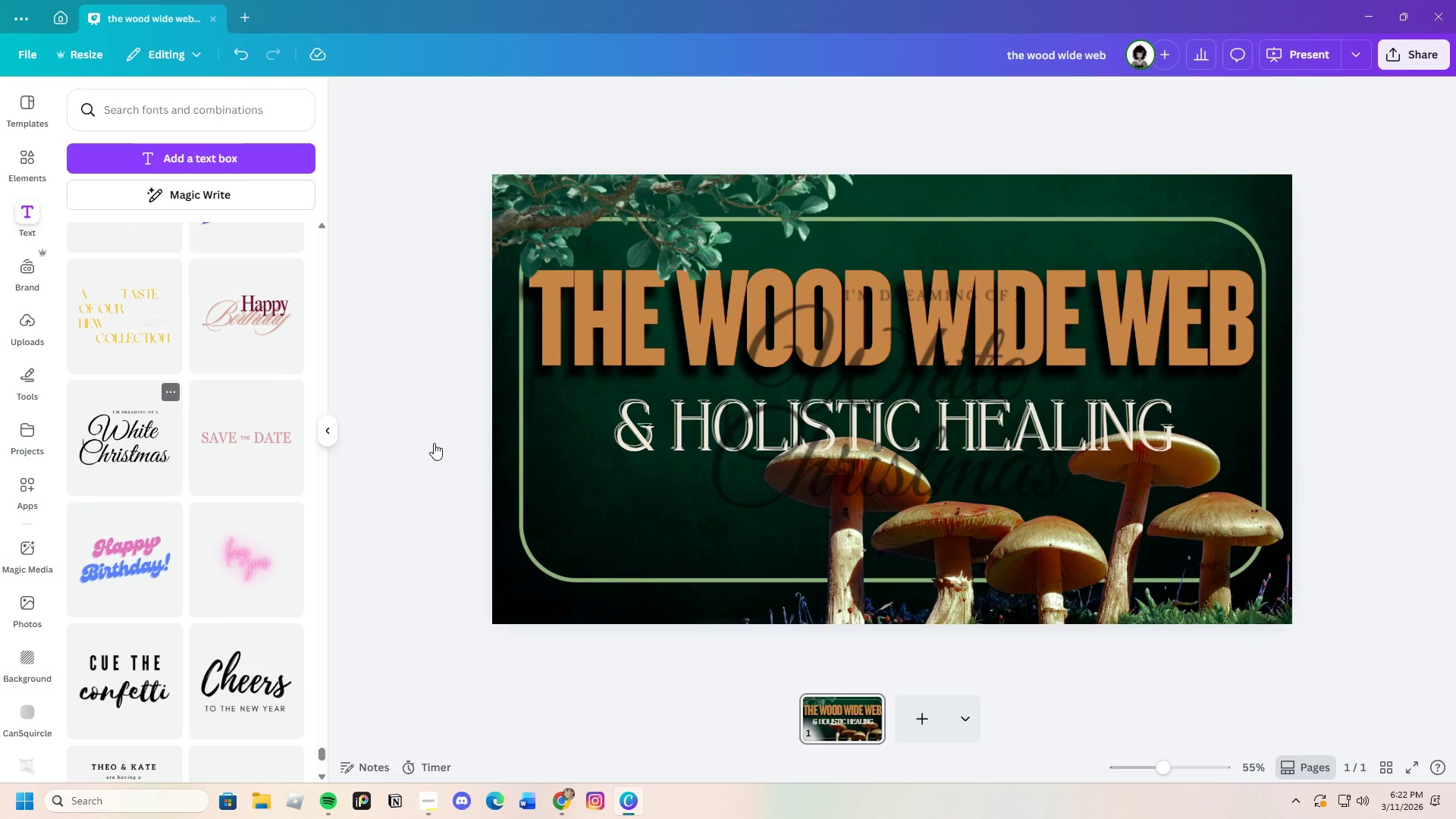 
left_click([887, 464])
 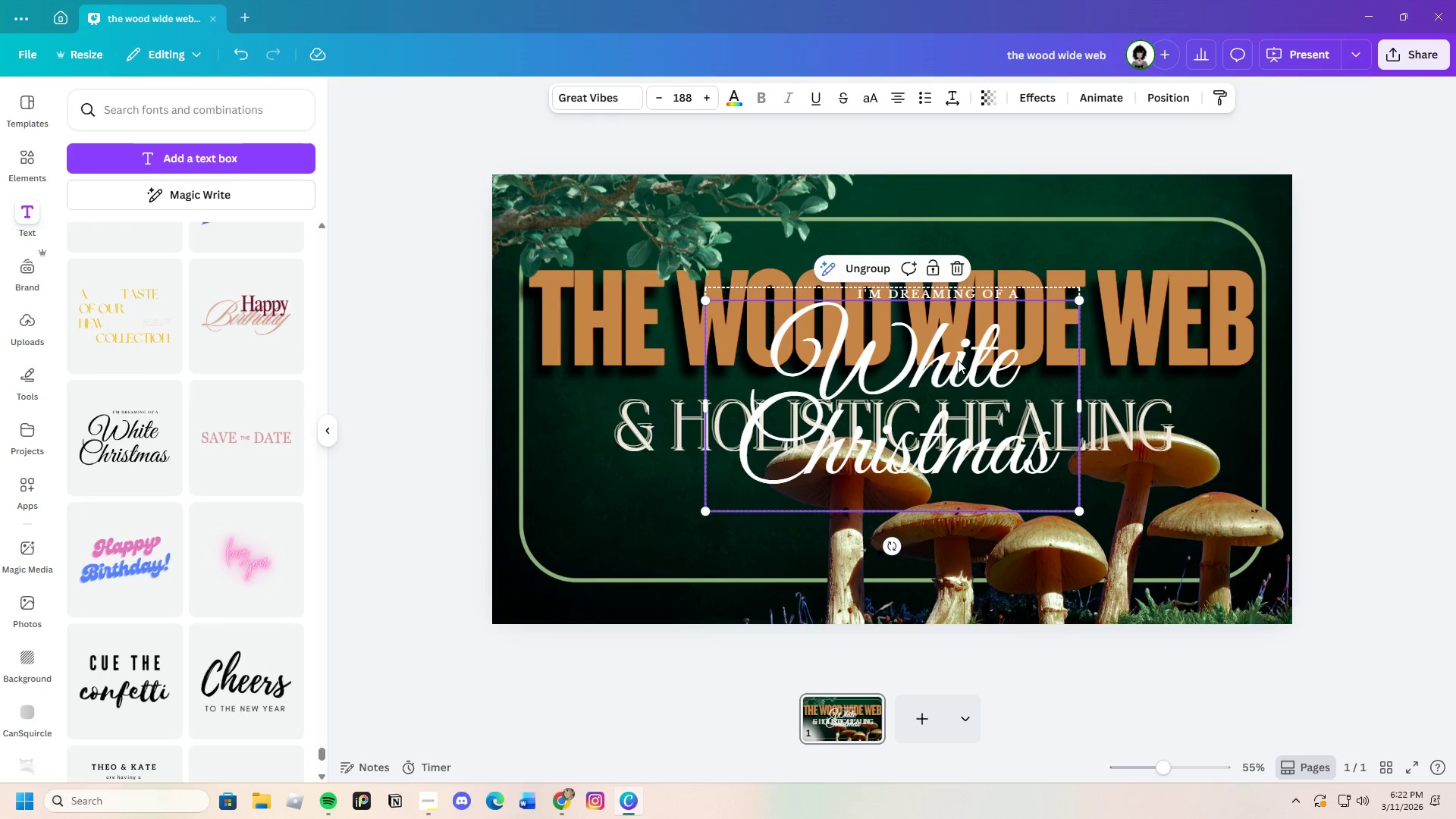 
left_click([945, 428])
 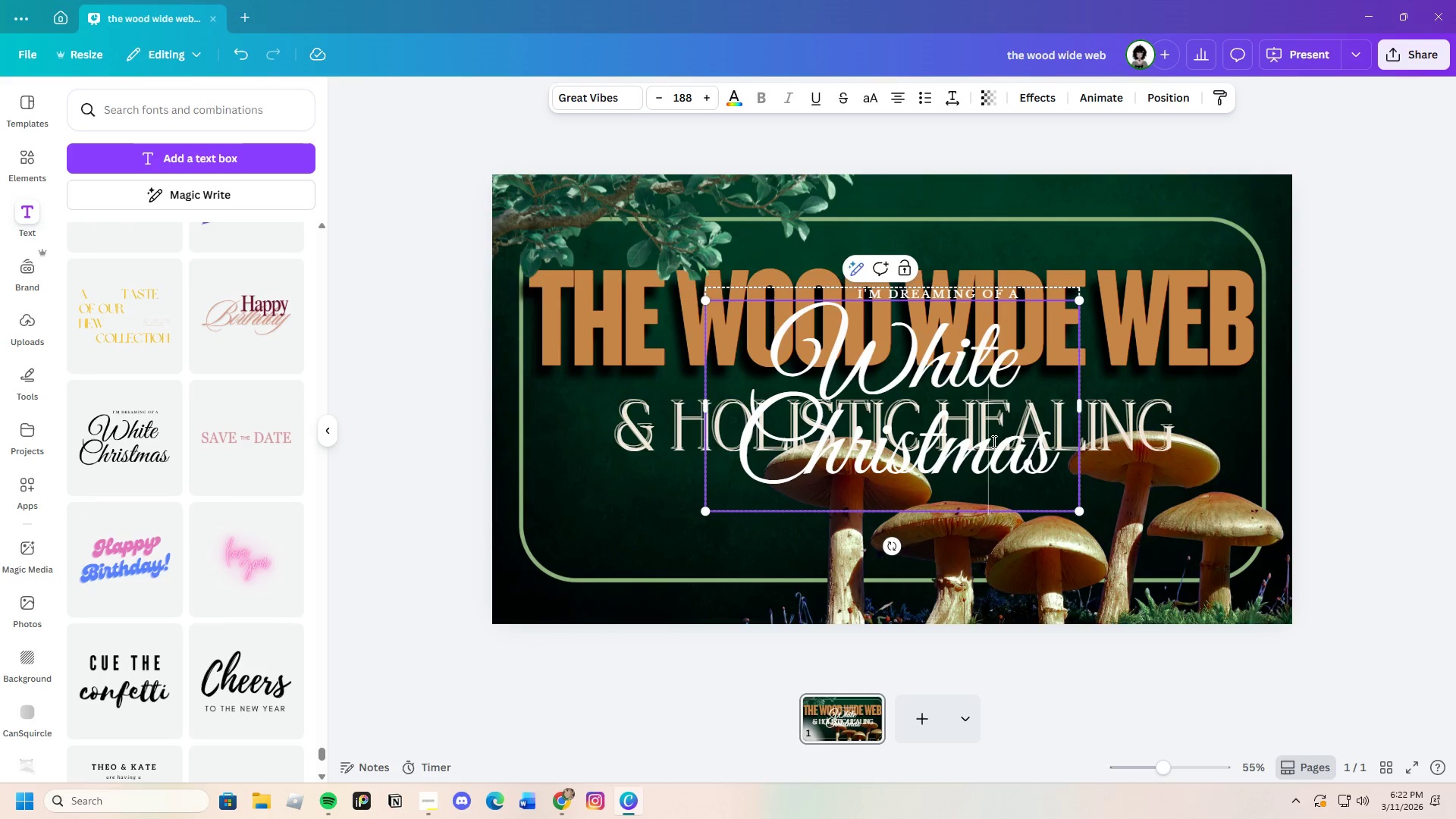 
double_click([992, 444])
 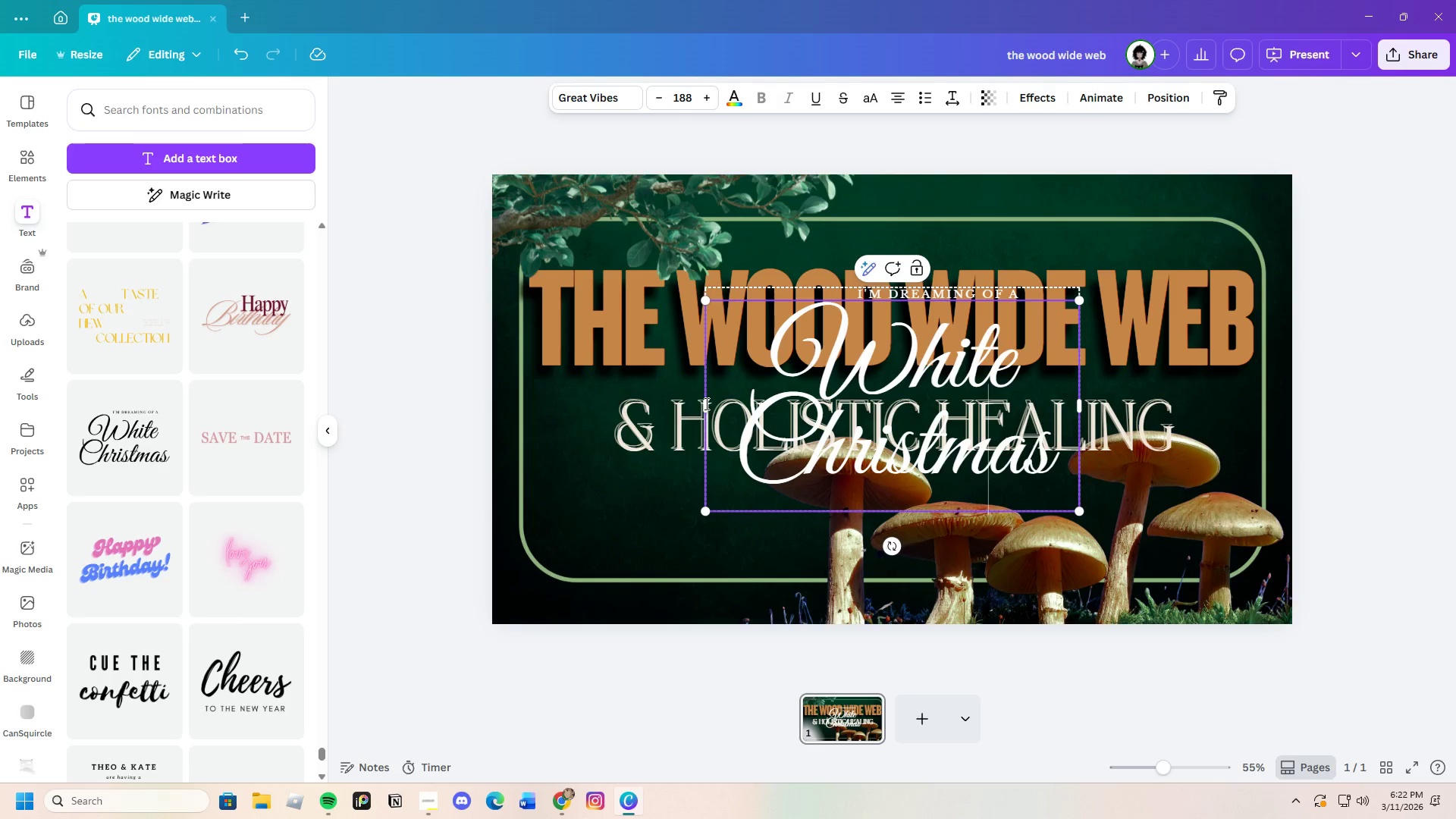 
left_click_drag(start_coordinate=[703, 403], to_coordinate=[568, 424])
 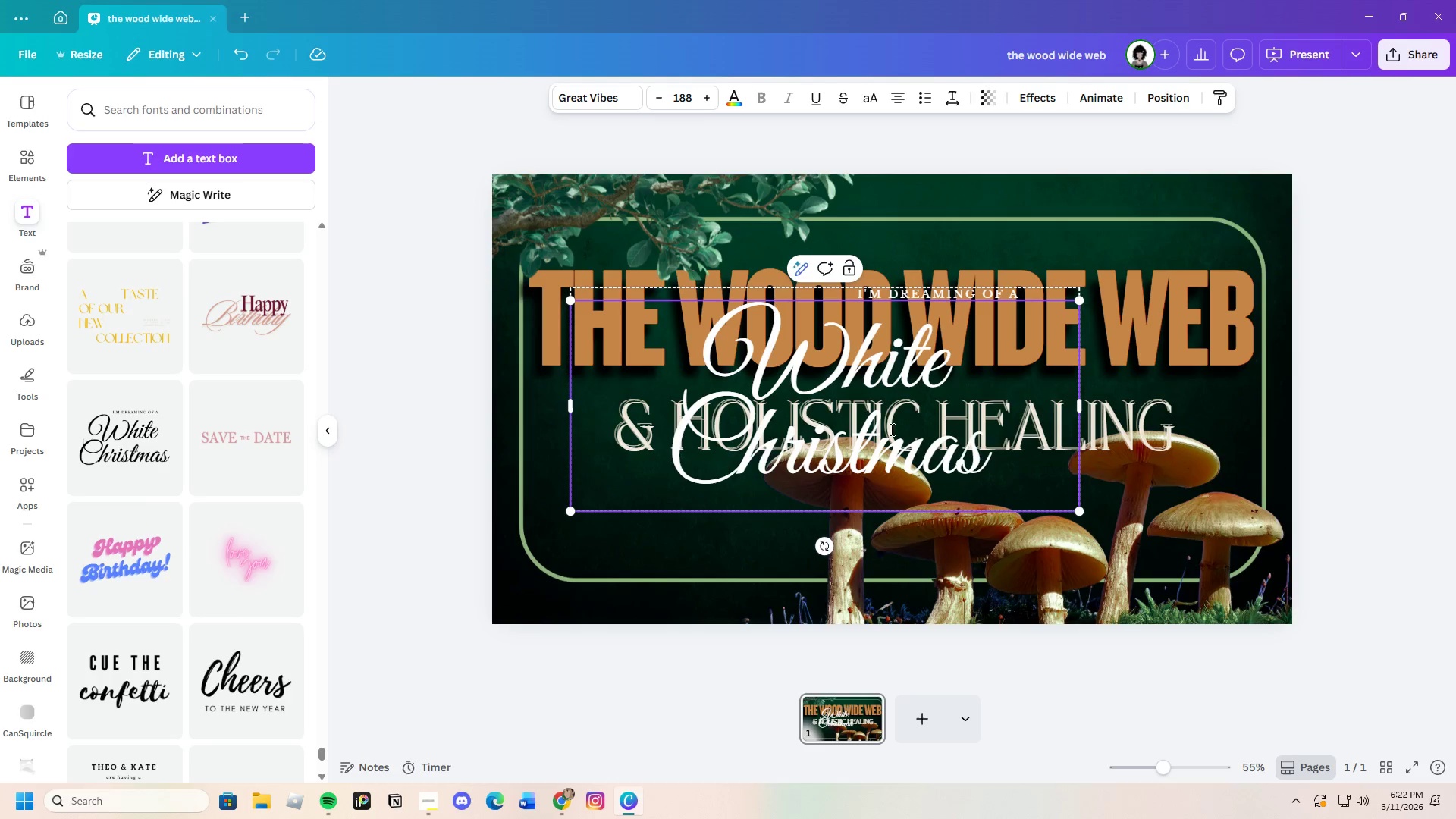 
left_click([914, 434])
 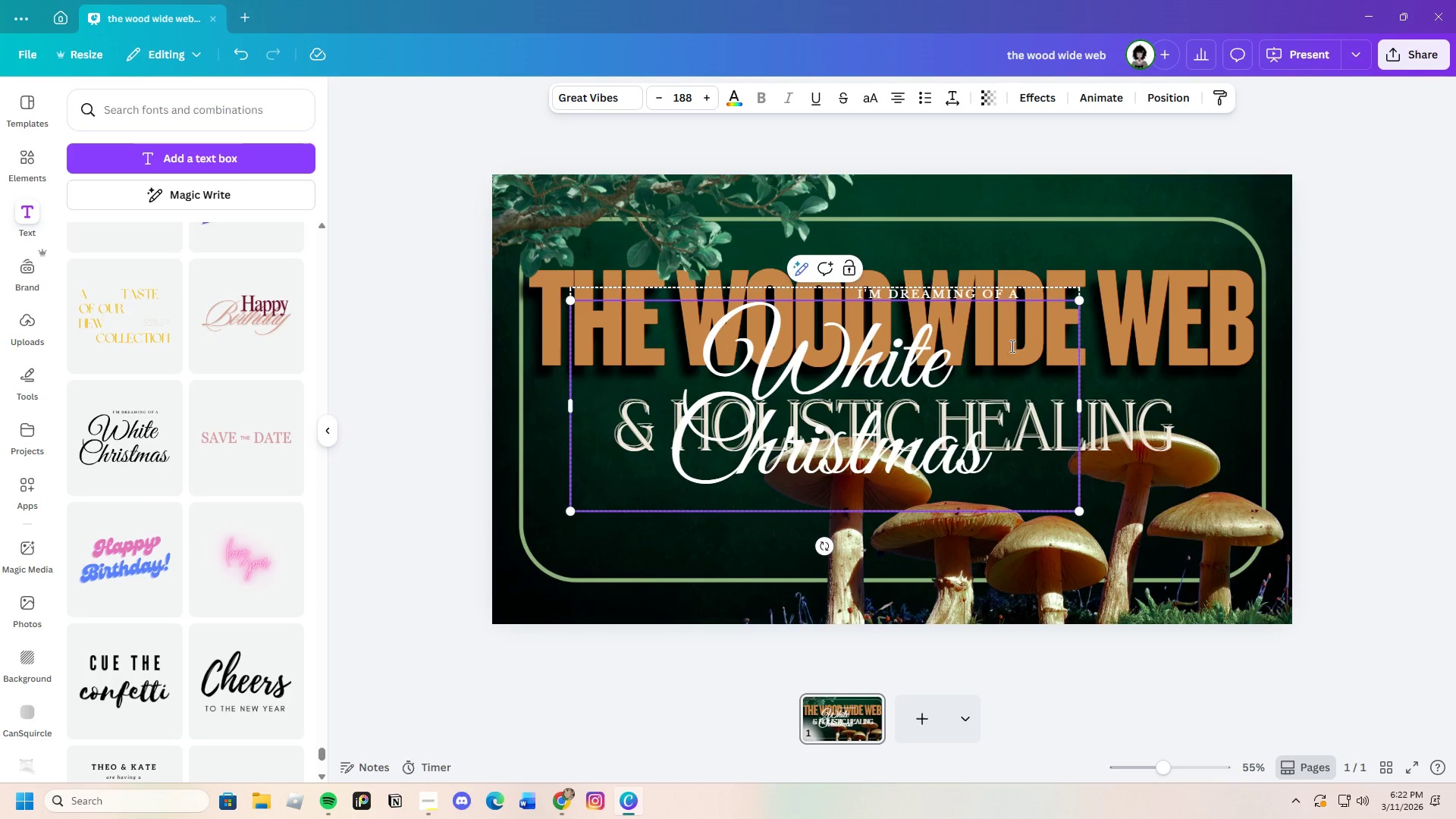 
left_click([948, 289])
 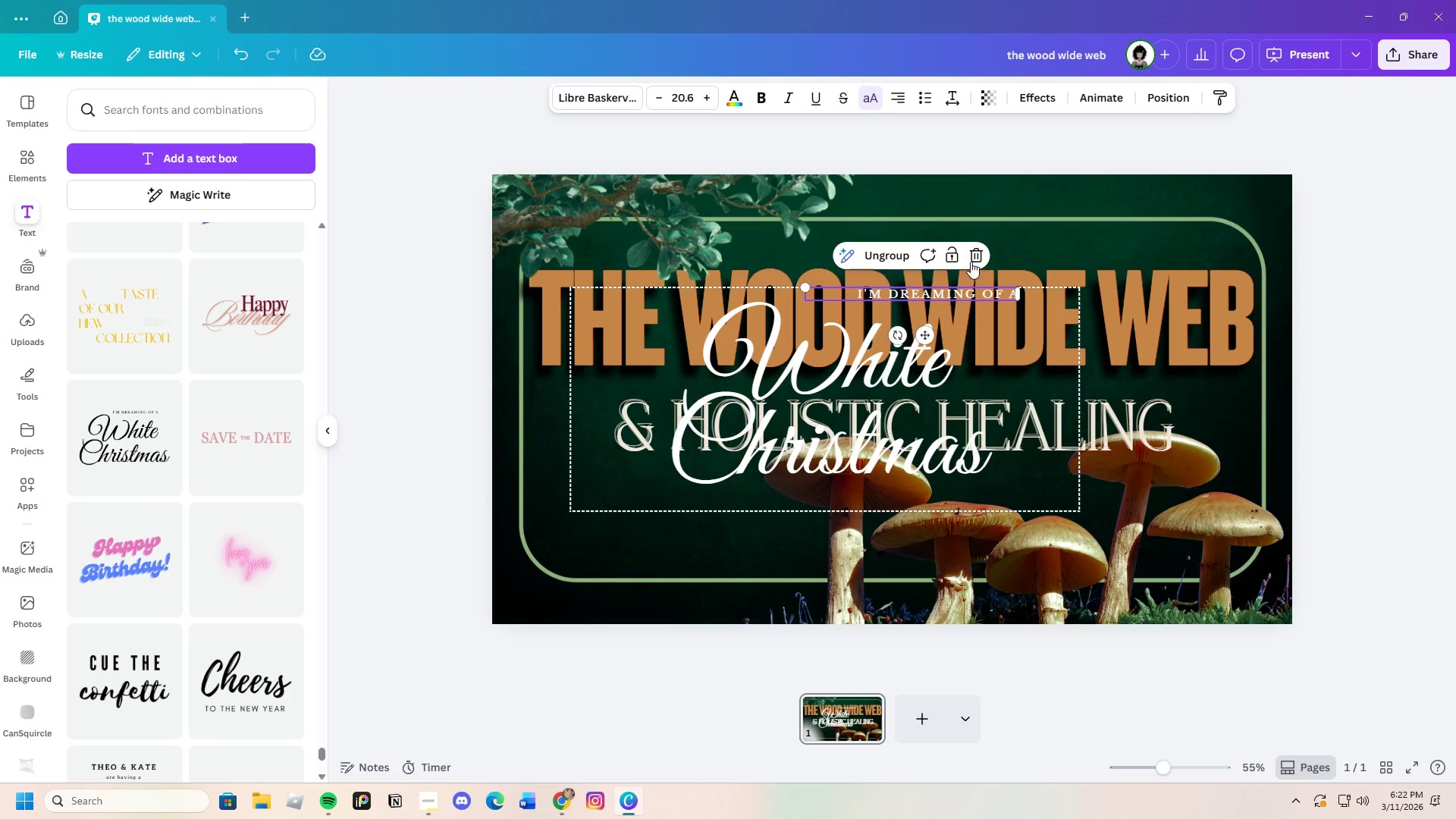 
left_click([977, 255])
 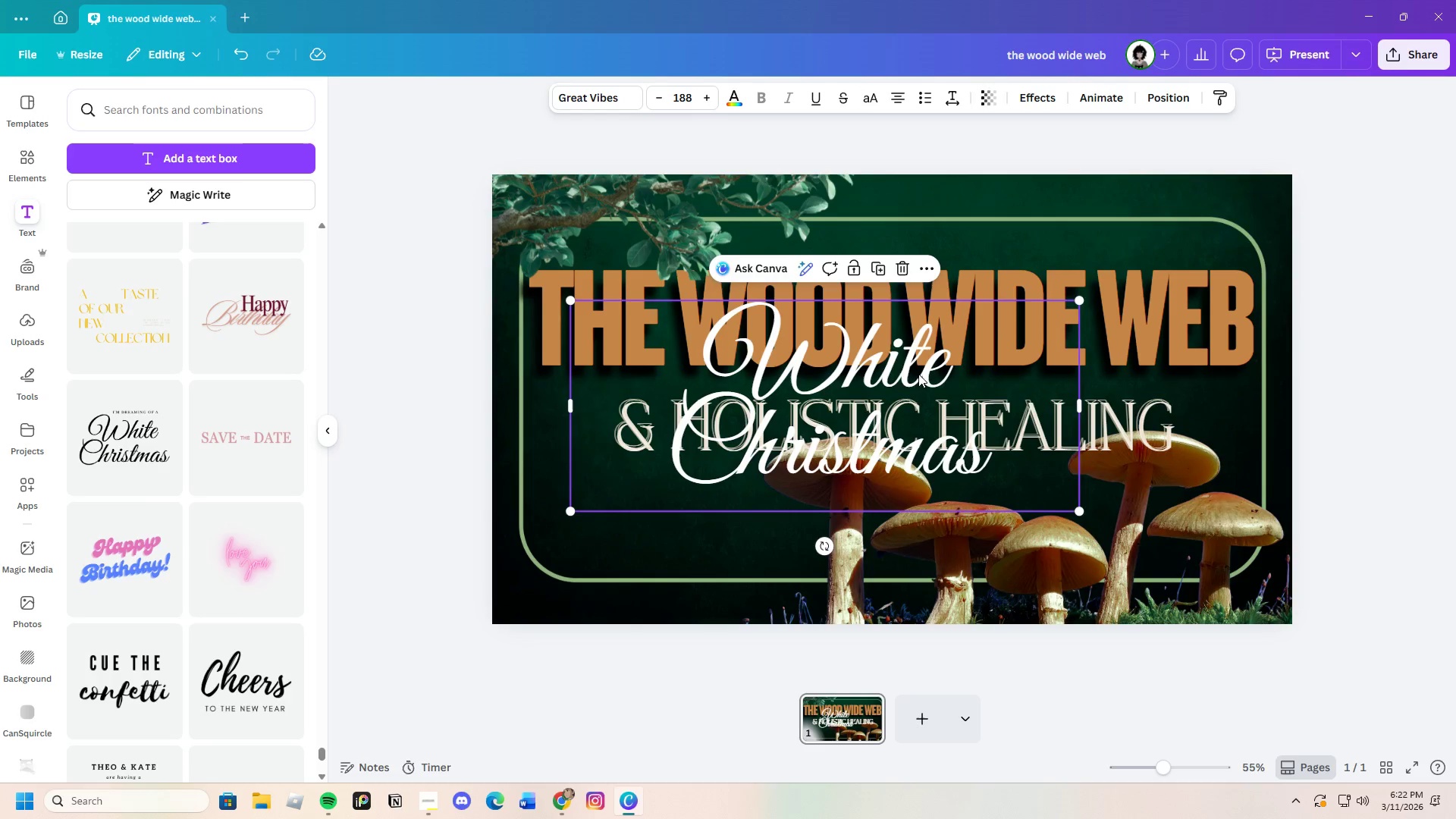 
left_click_drag(start_coordinate=[921, 377], to_coordinate=[839, 504])
 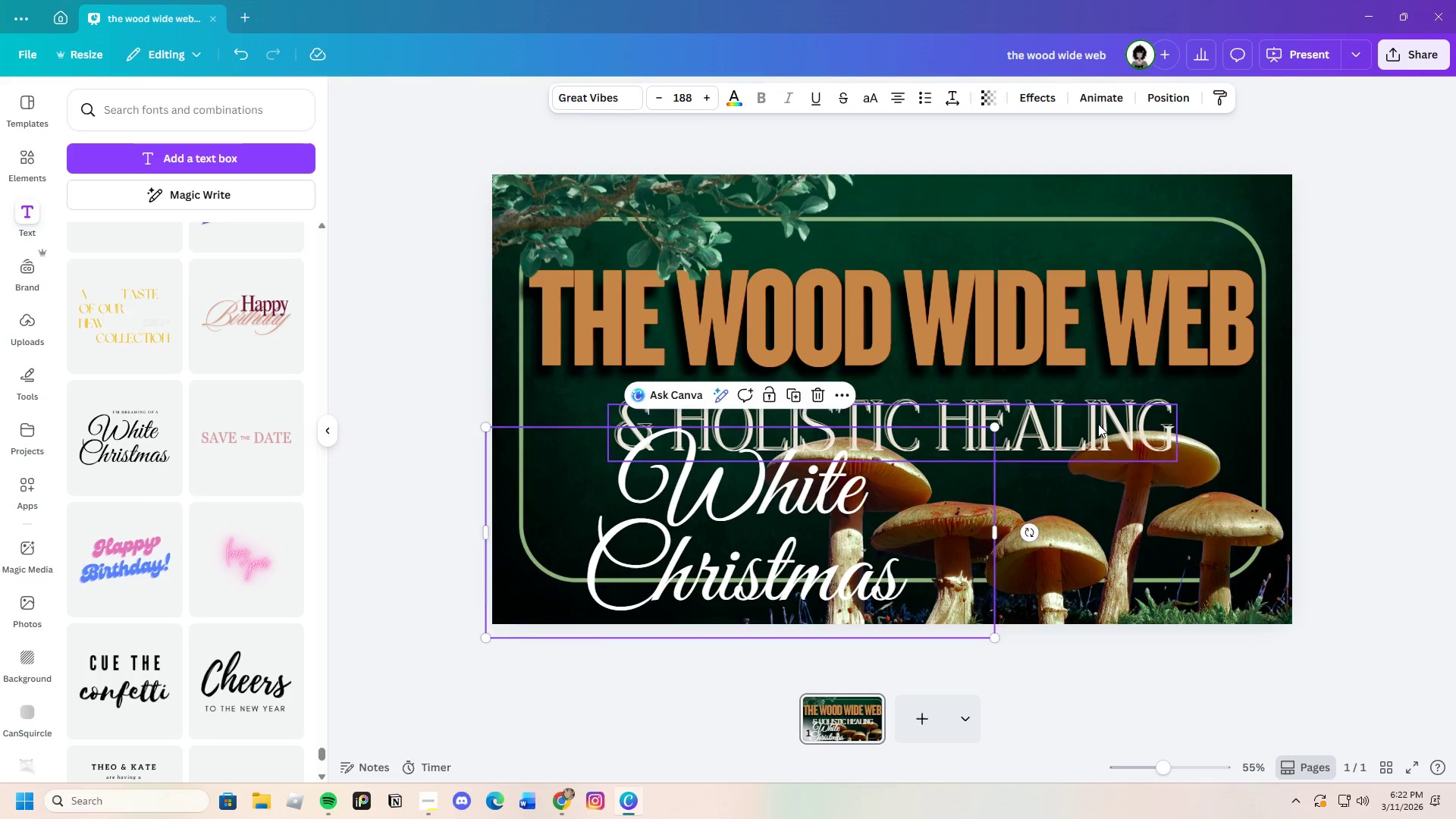 
left_click([1098, 424])
 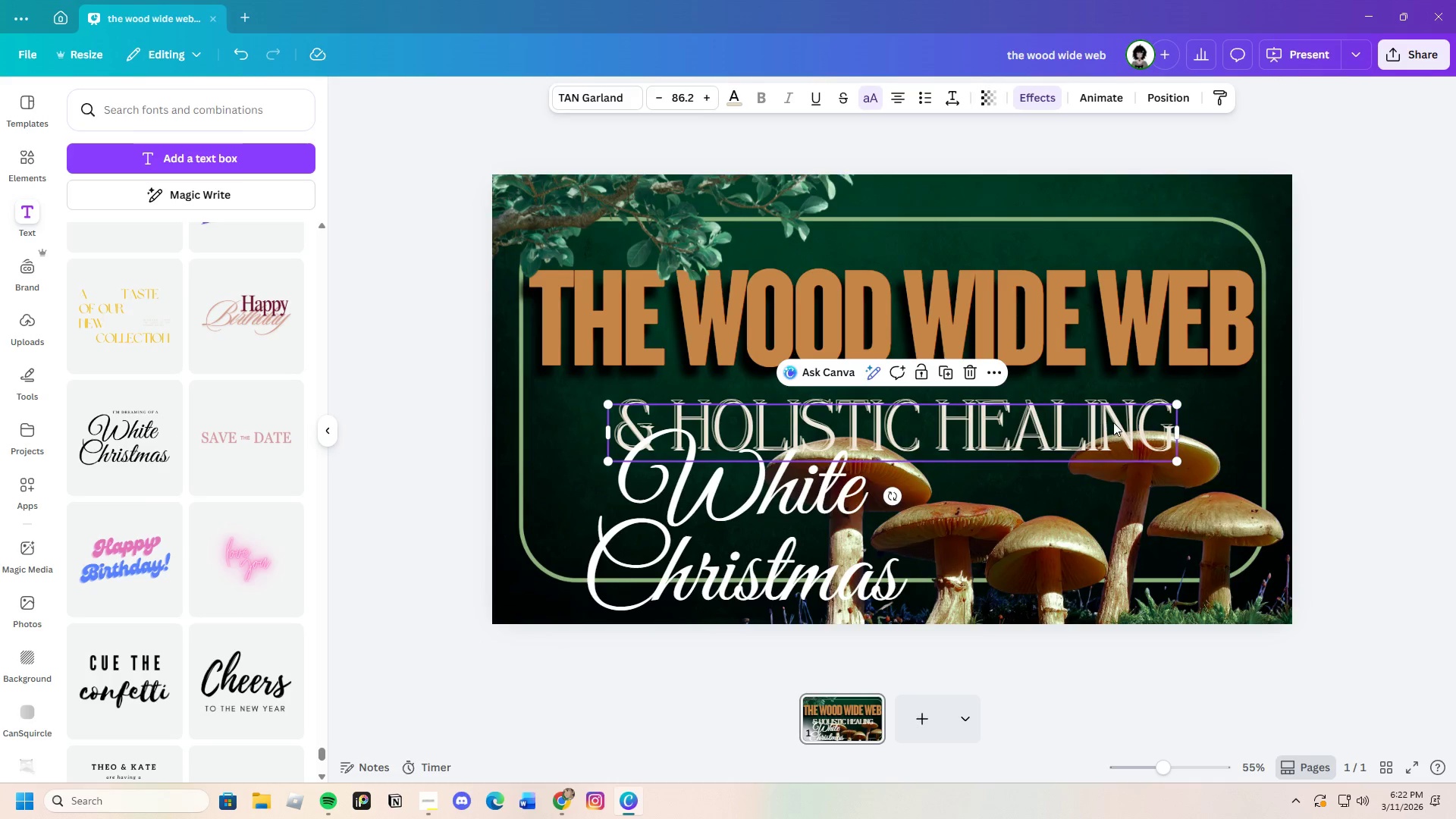 
left_click([1113, 422])
 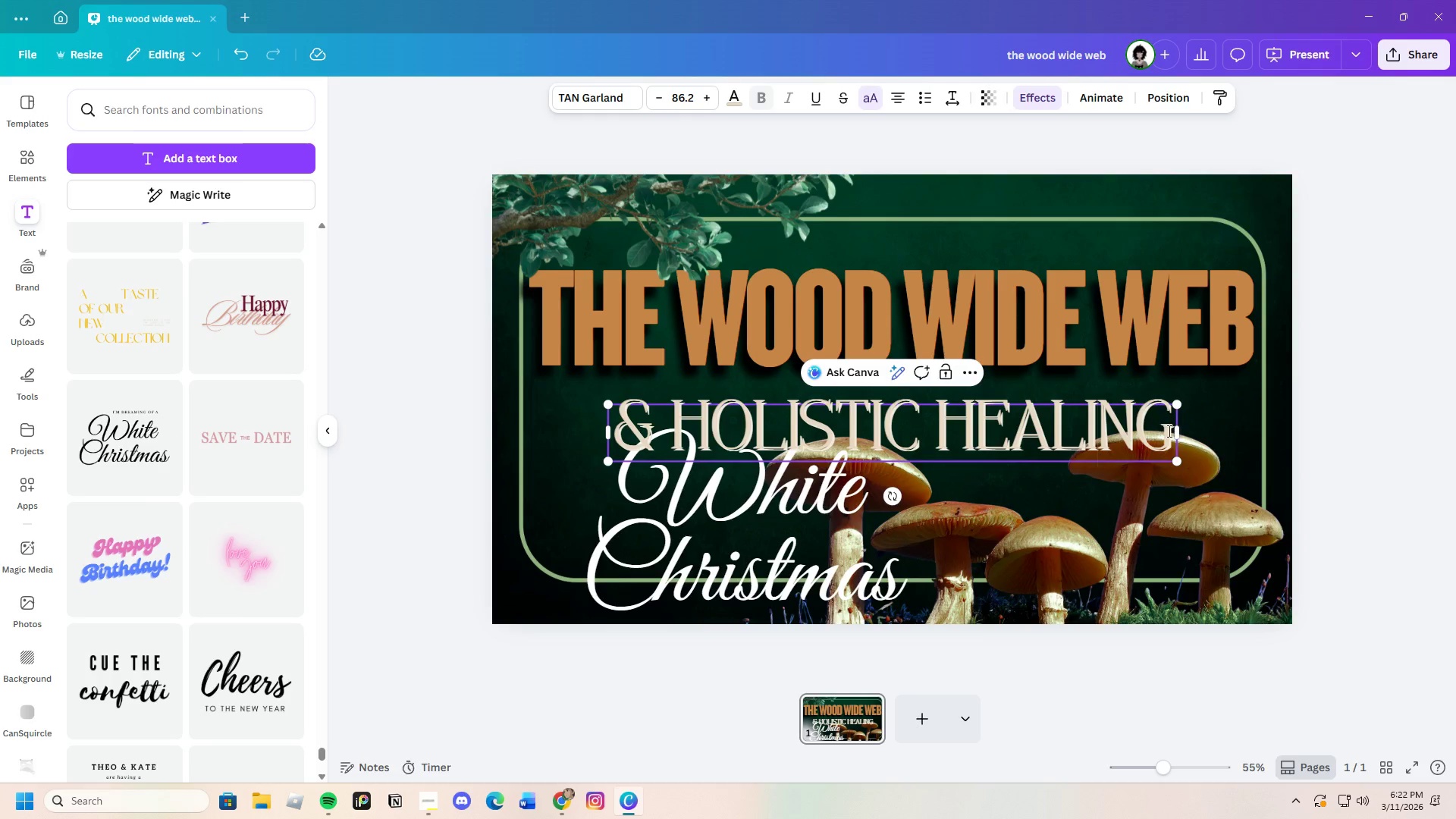 
left_click_drag(start_coordinate=[1172, 431], to_coordinate=[610, 441])
 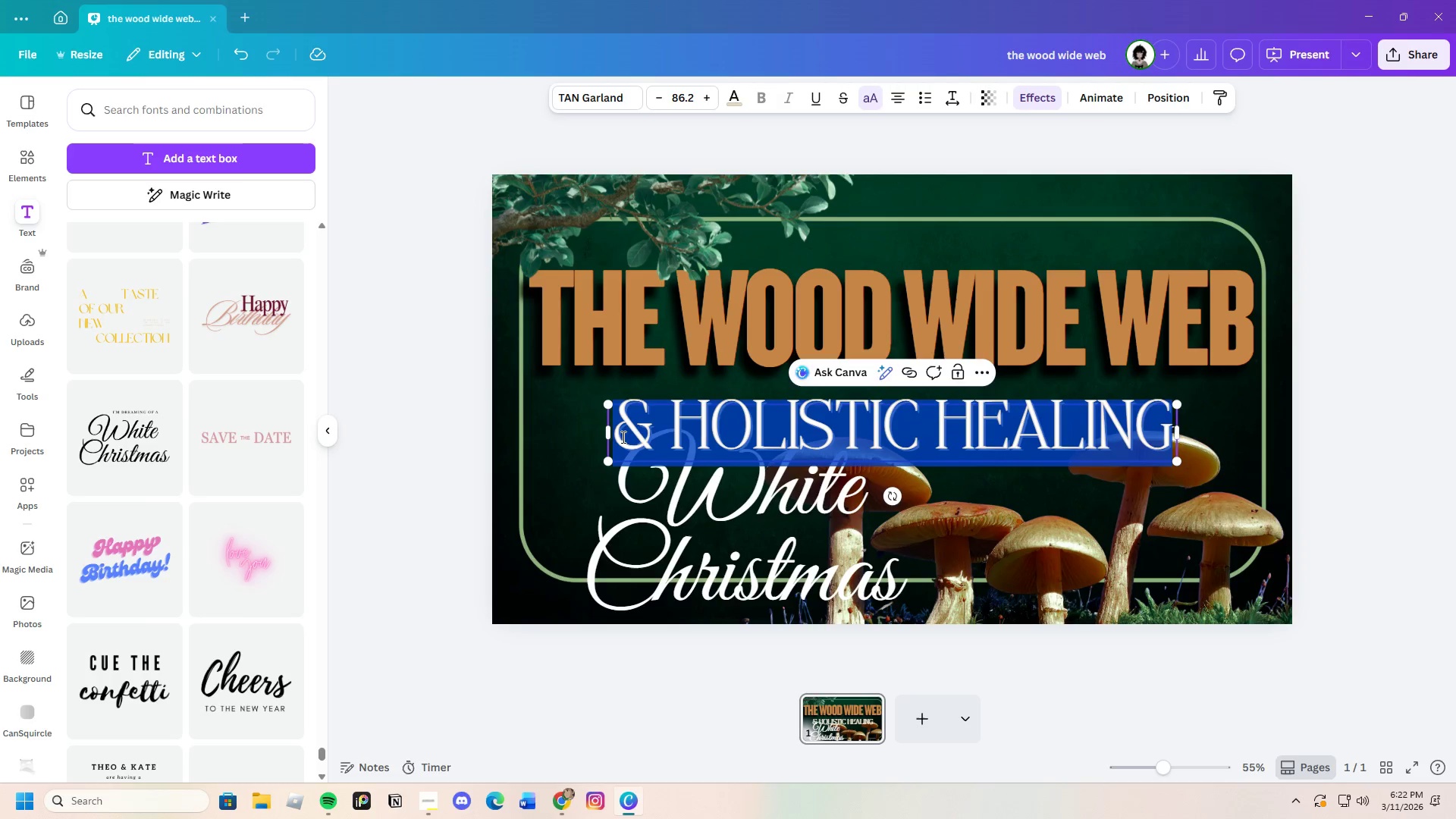 
right_click([622, 437])
 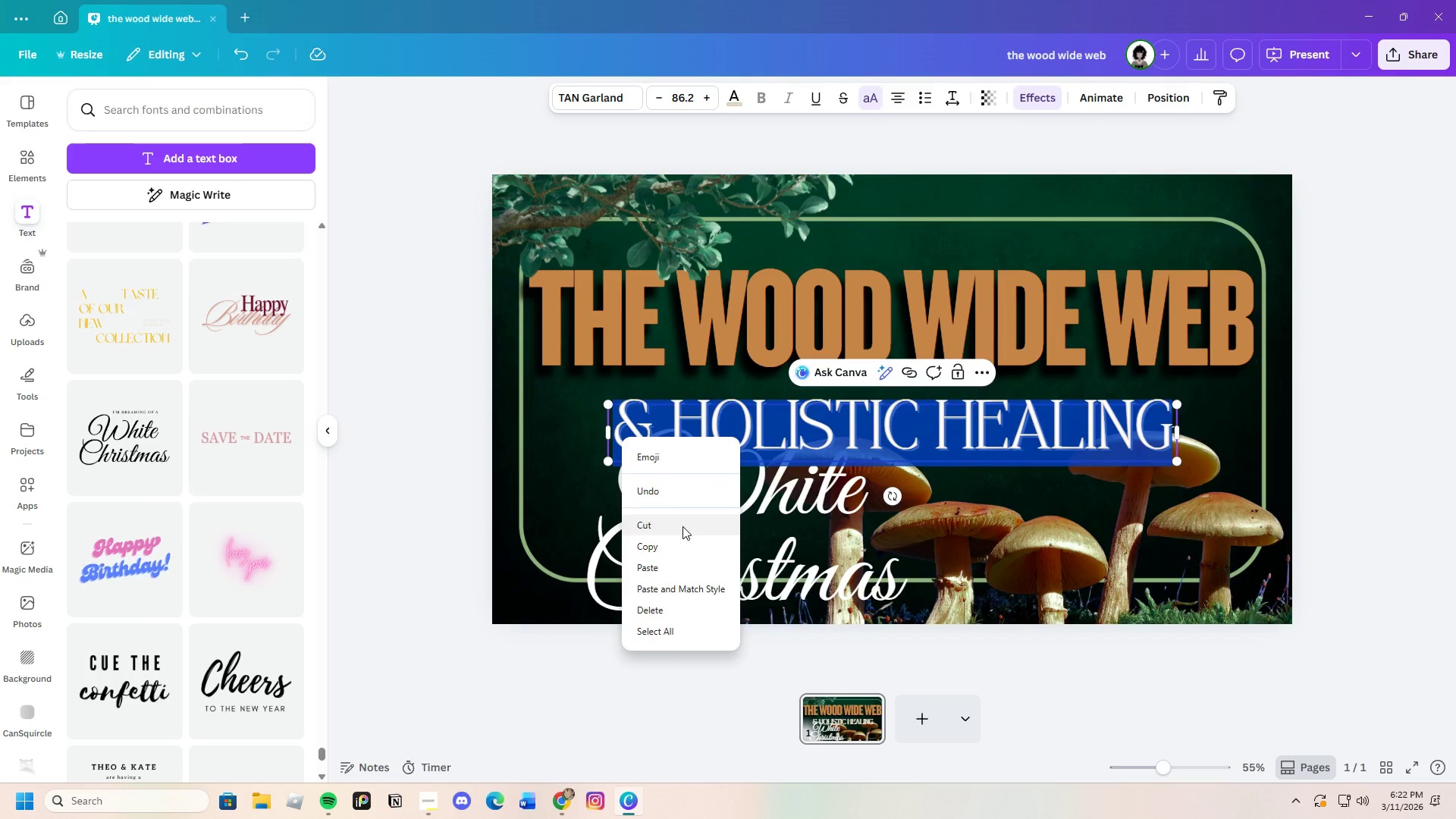 
left_click([683, 538])
 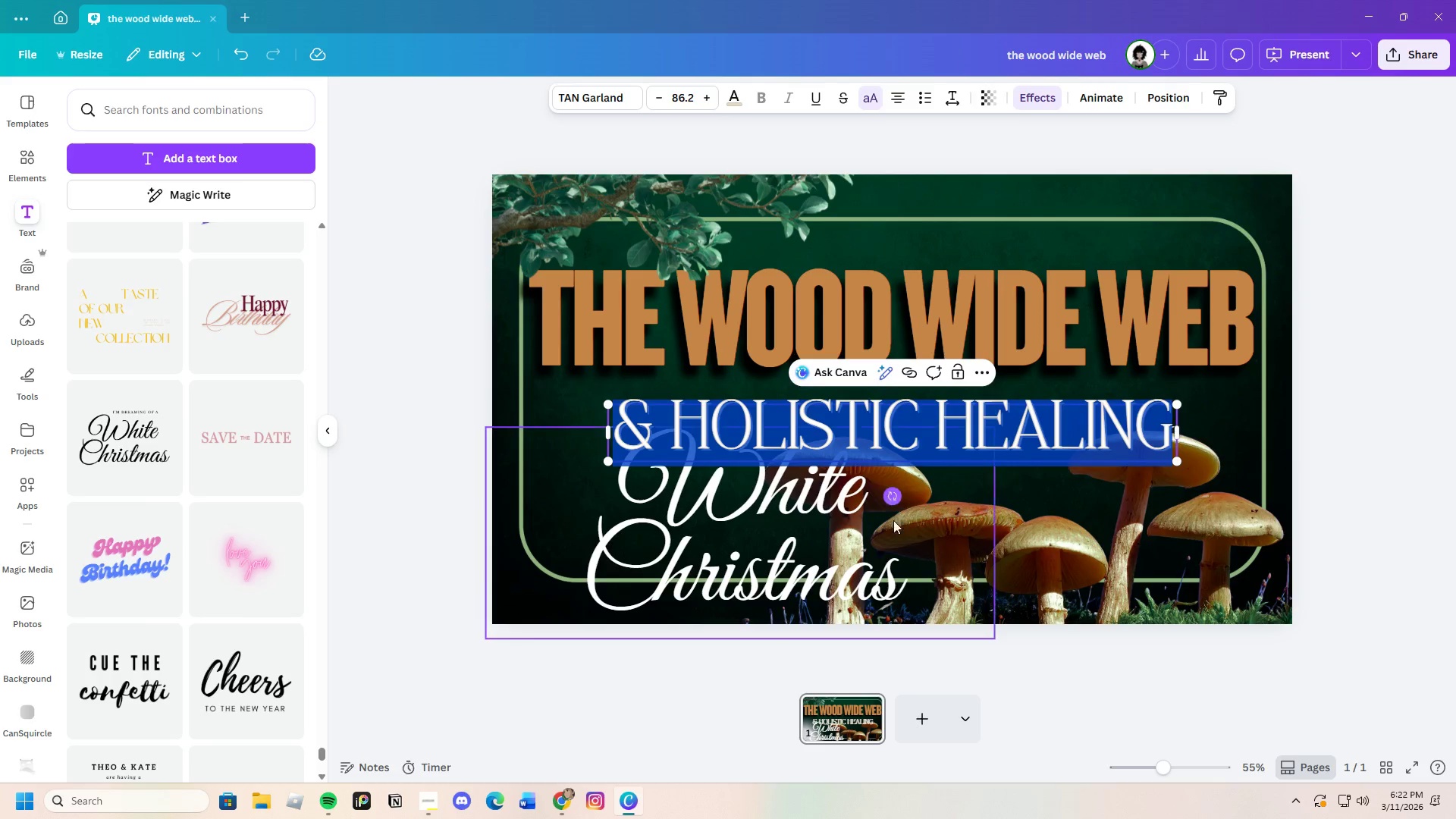 
triple_click([874, 538])
 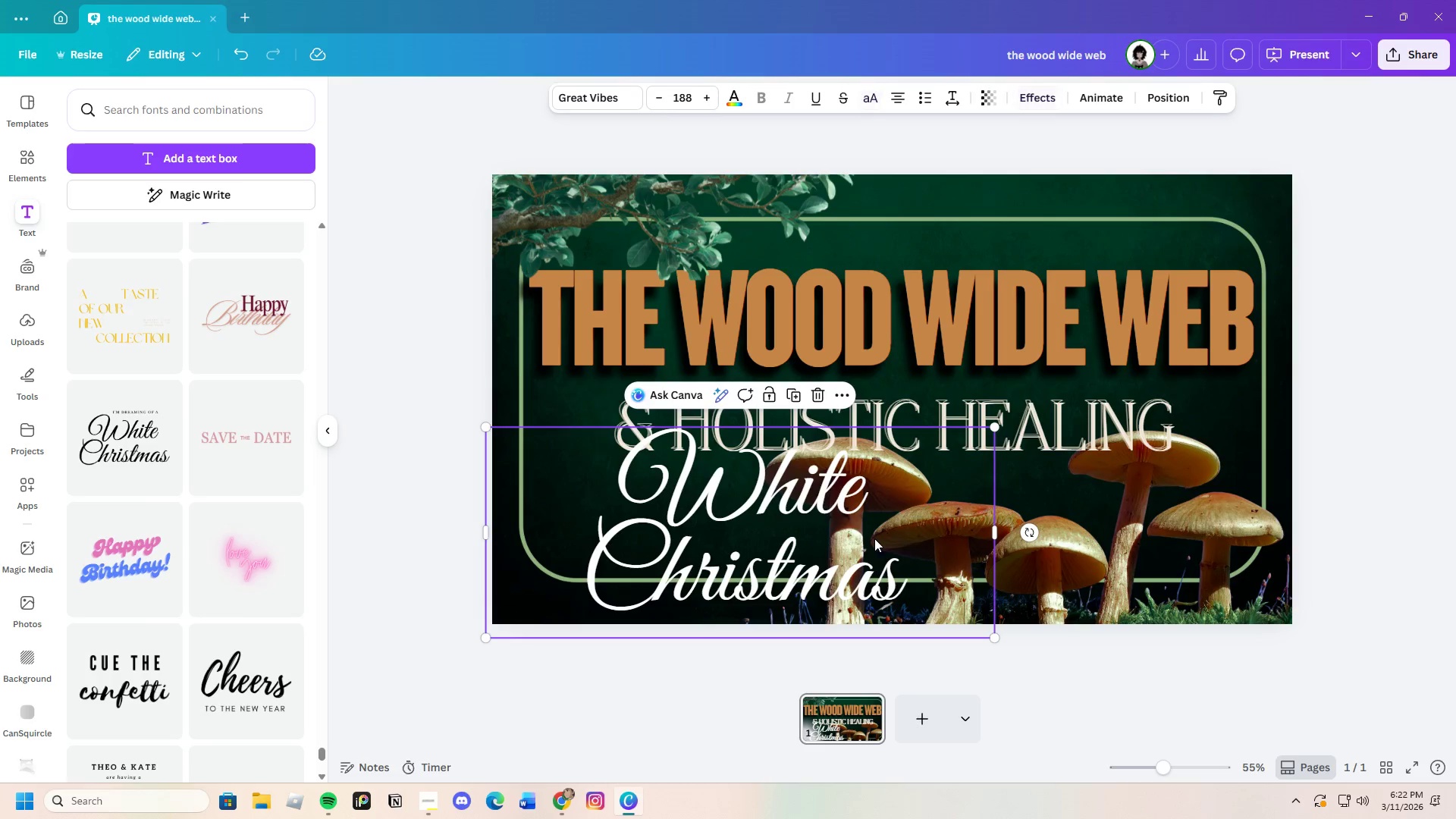 
triple_click([874, 538])
 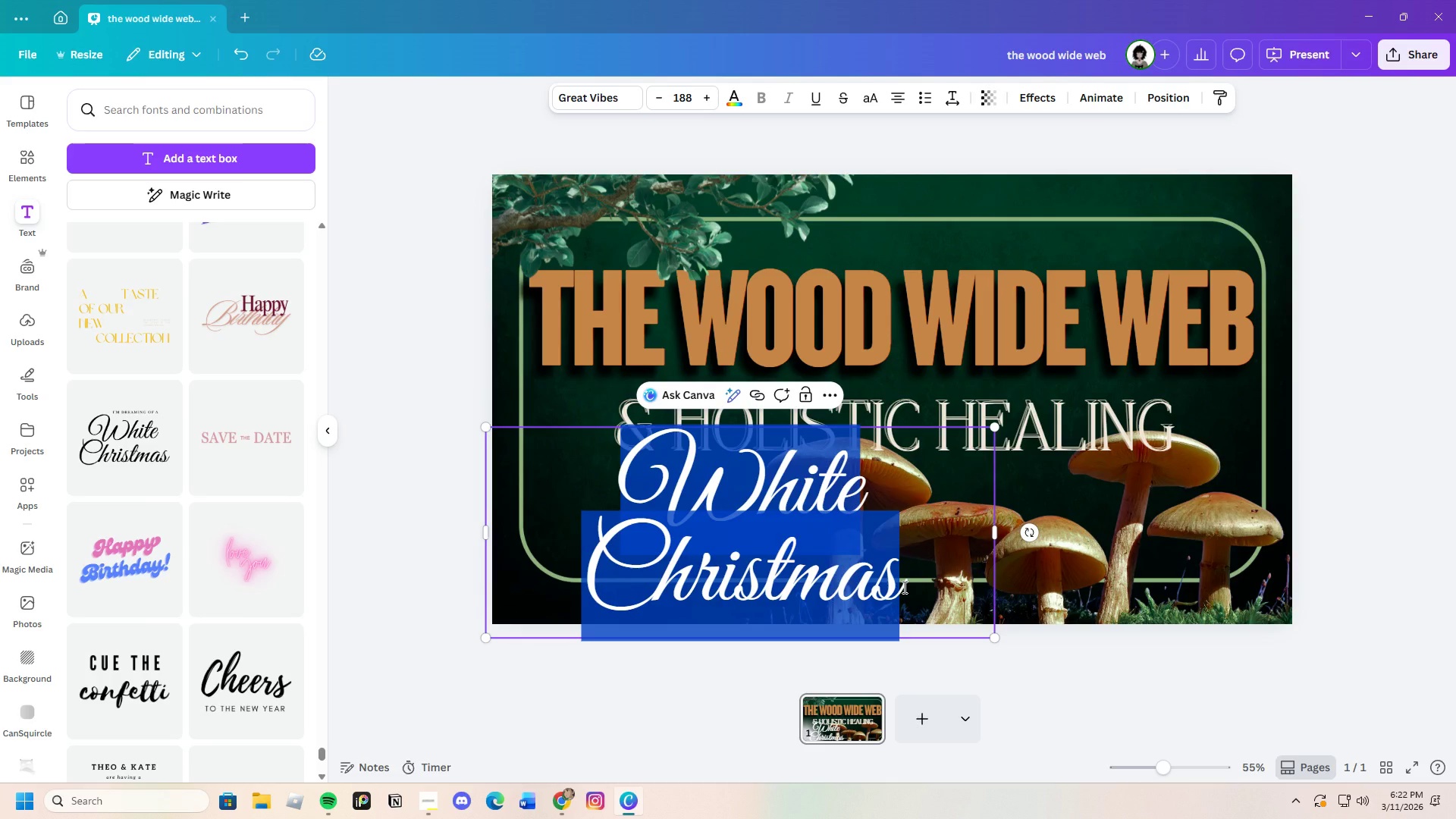 
key(Backspace)
 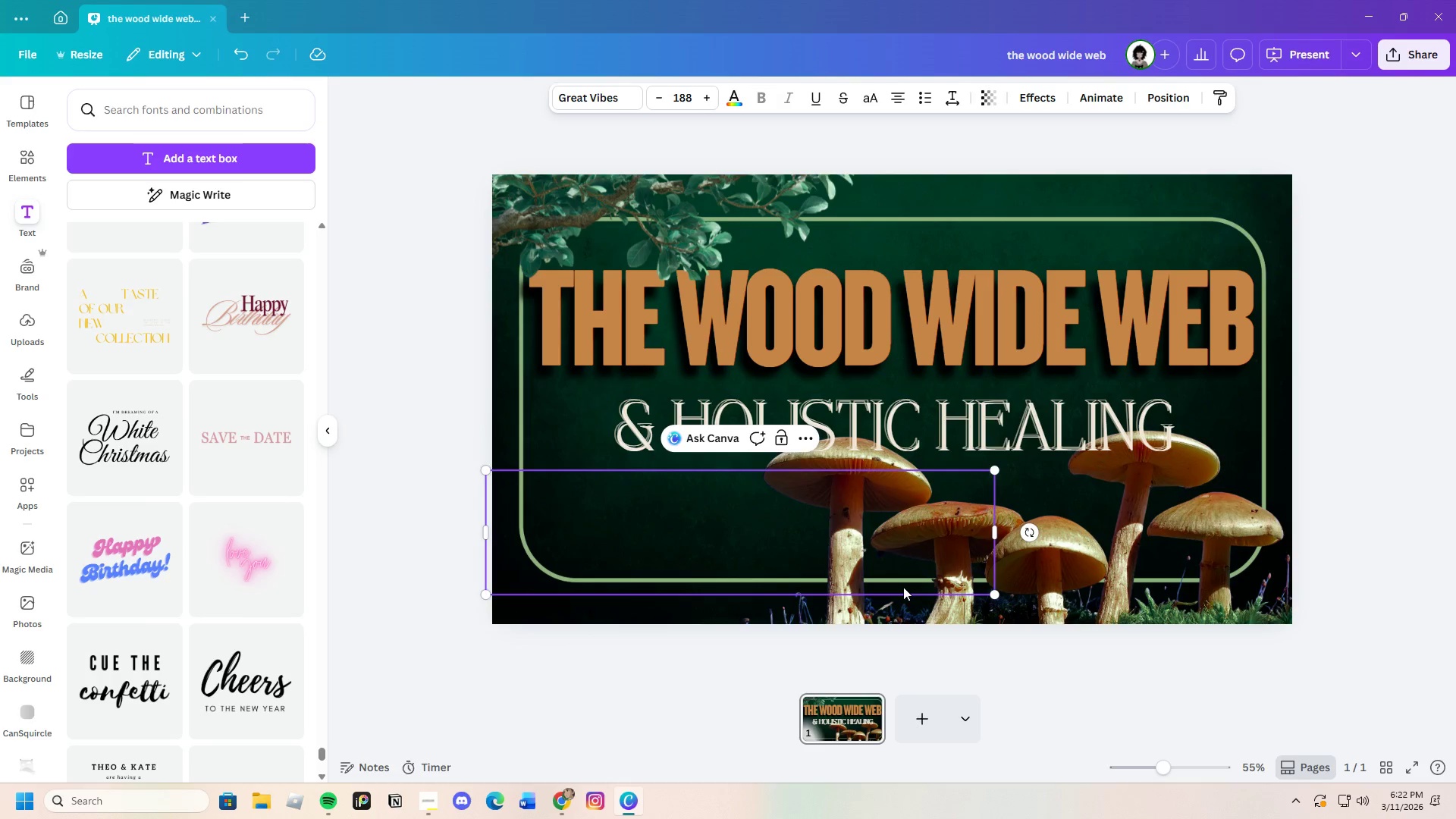 
key(Control+V)
 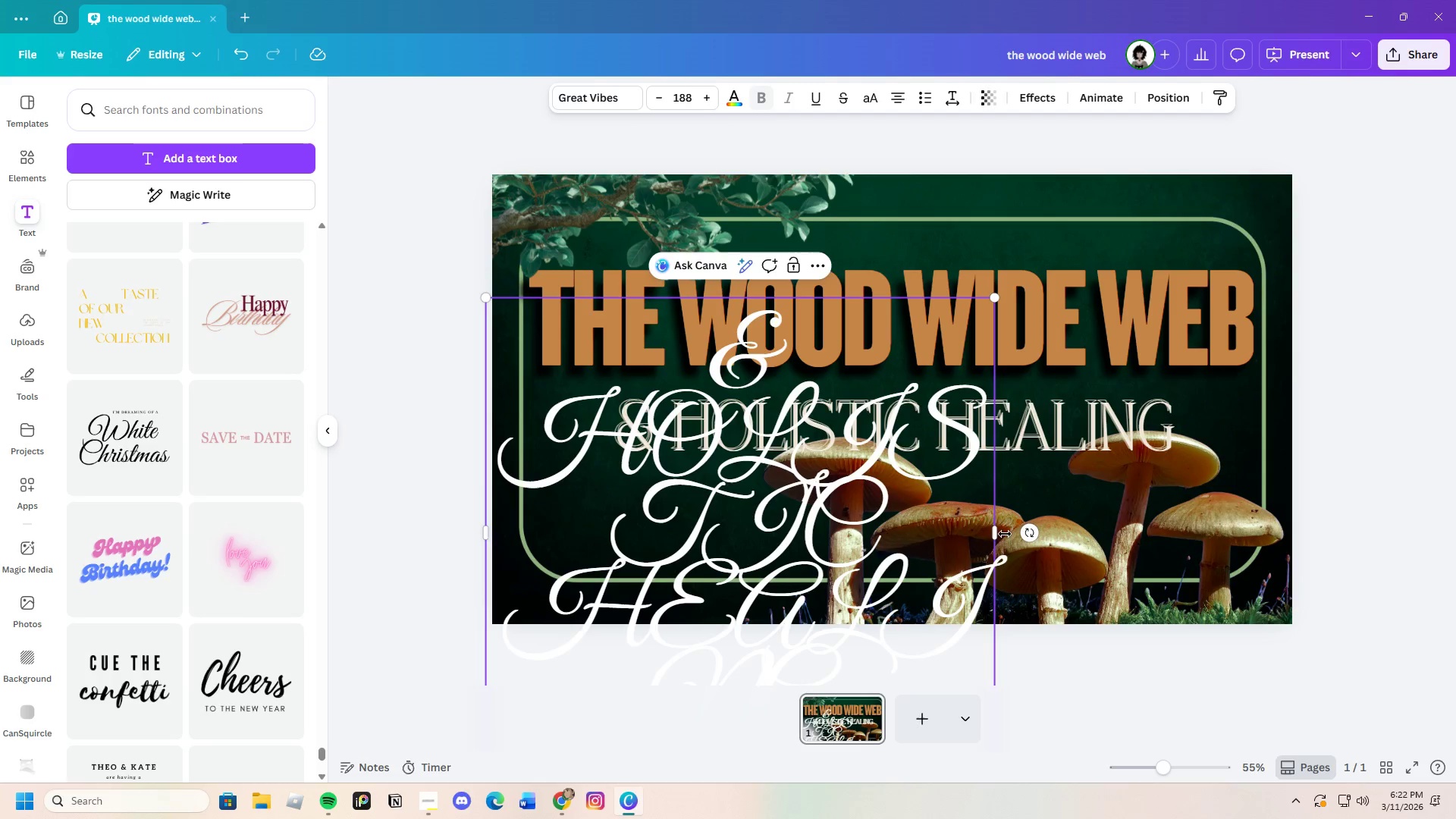 
left_click_drag(start_coordinate=[995, 537], to_coordinate=[1285, 438])
 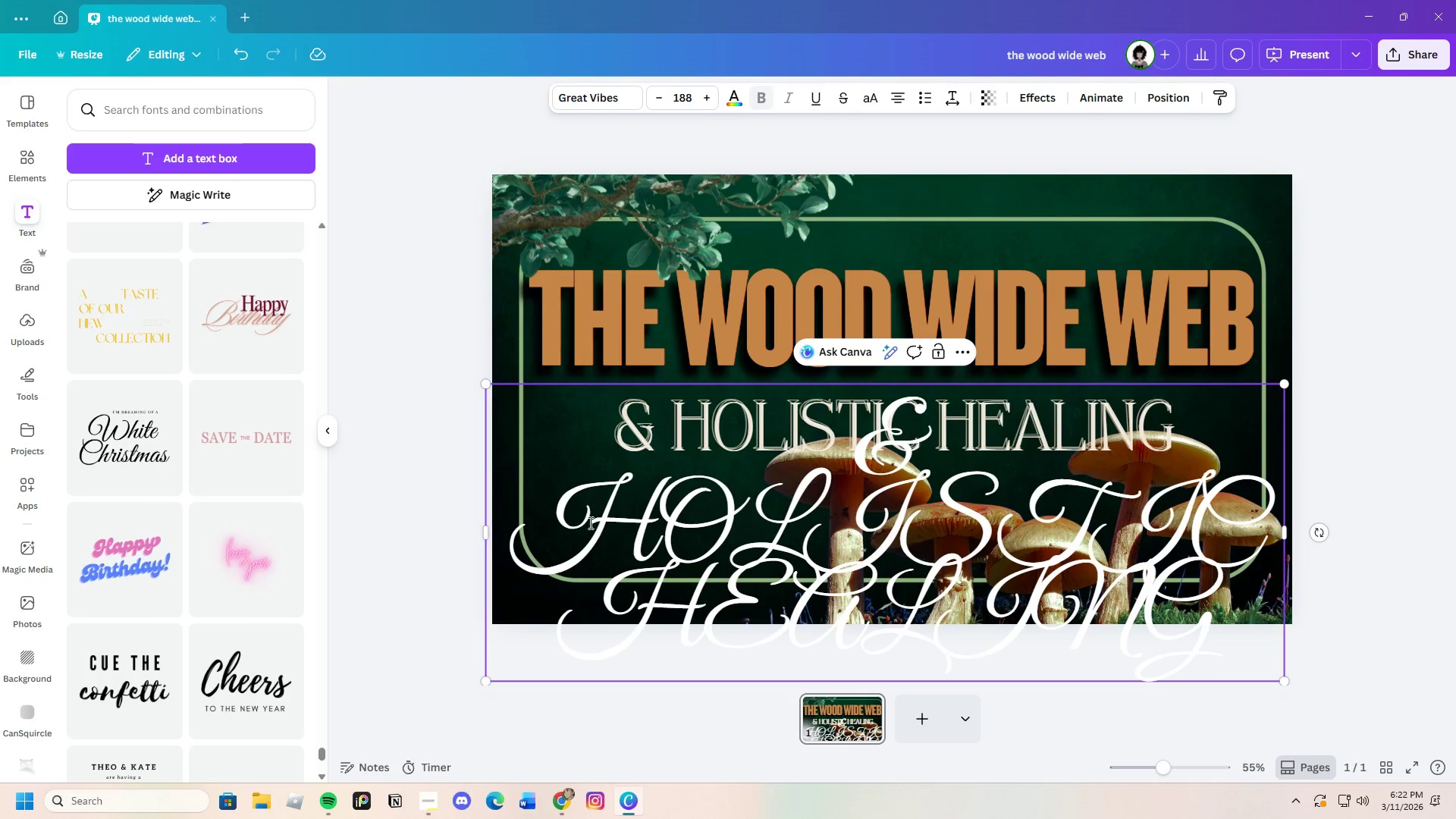 
left_click([584, 511])
 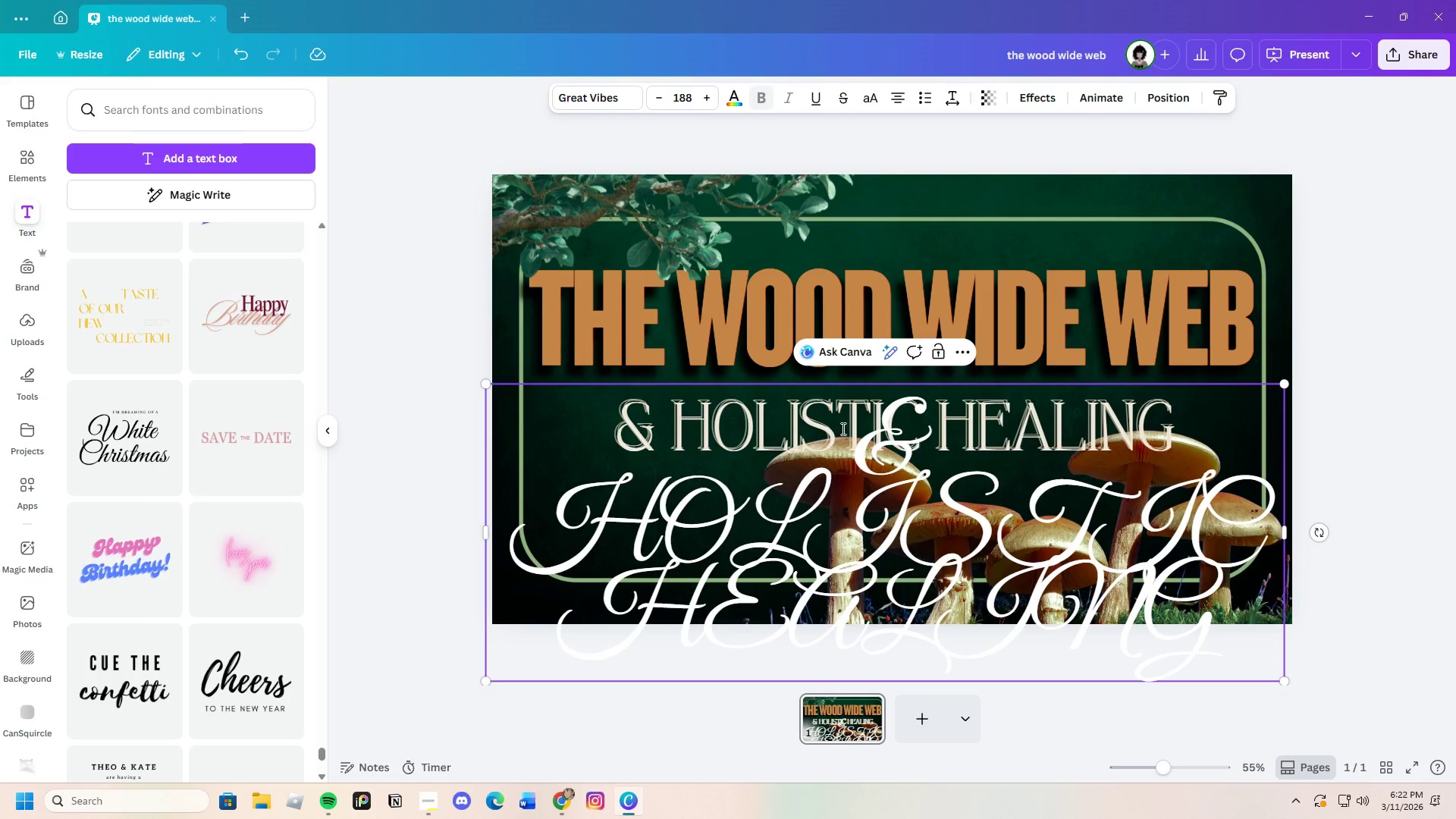 
left_click_drag(start_coordinate=[848, 431], to_coordinate=[1261, 626])
 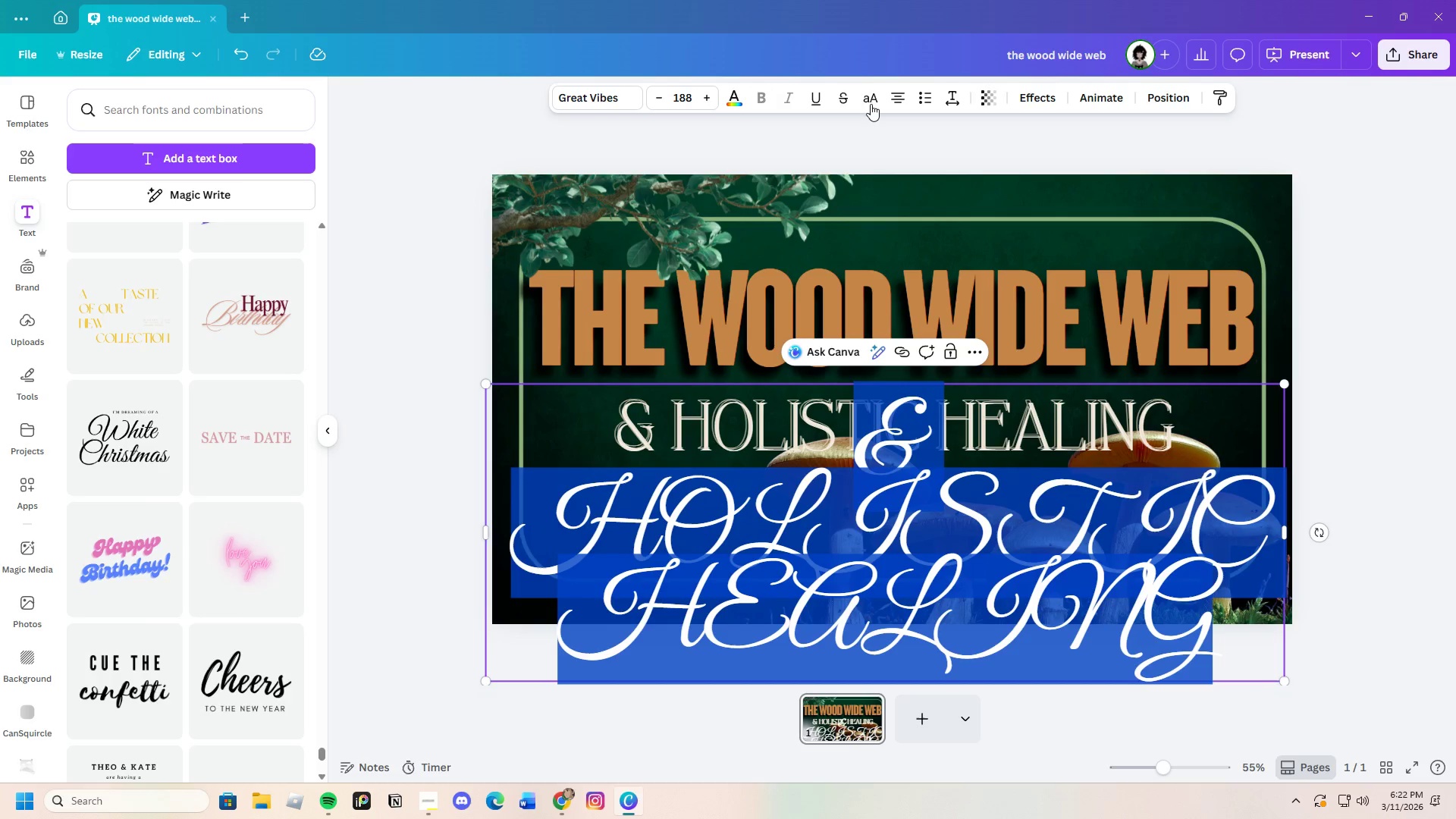 
left_click([870, 99])
 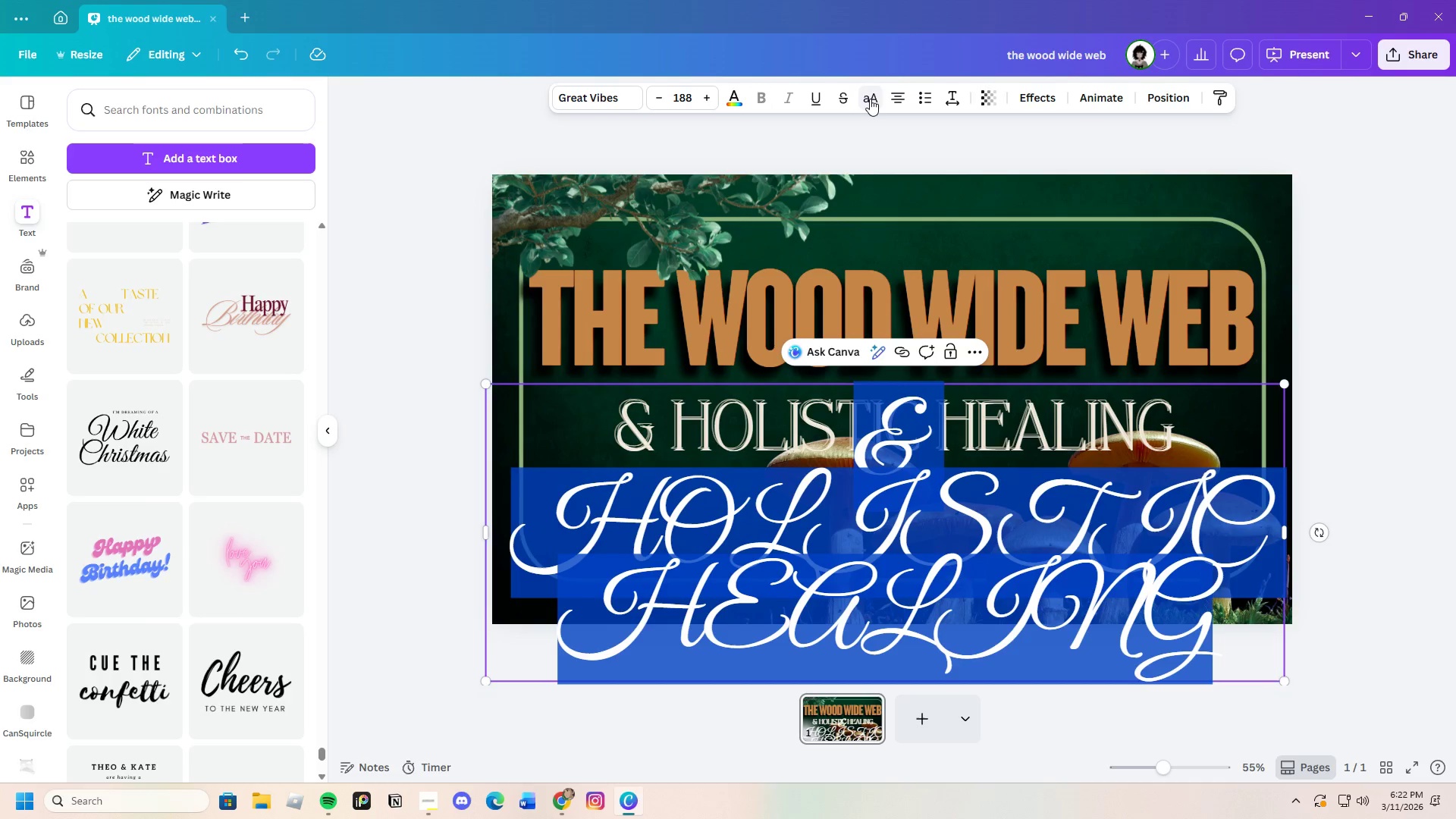 
double_click([870, 99])
 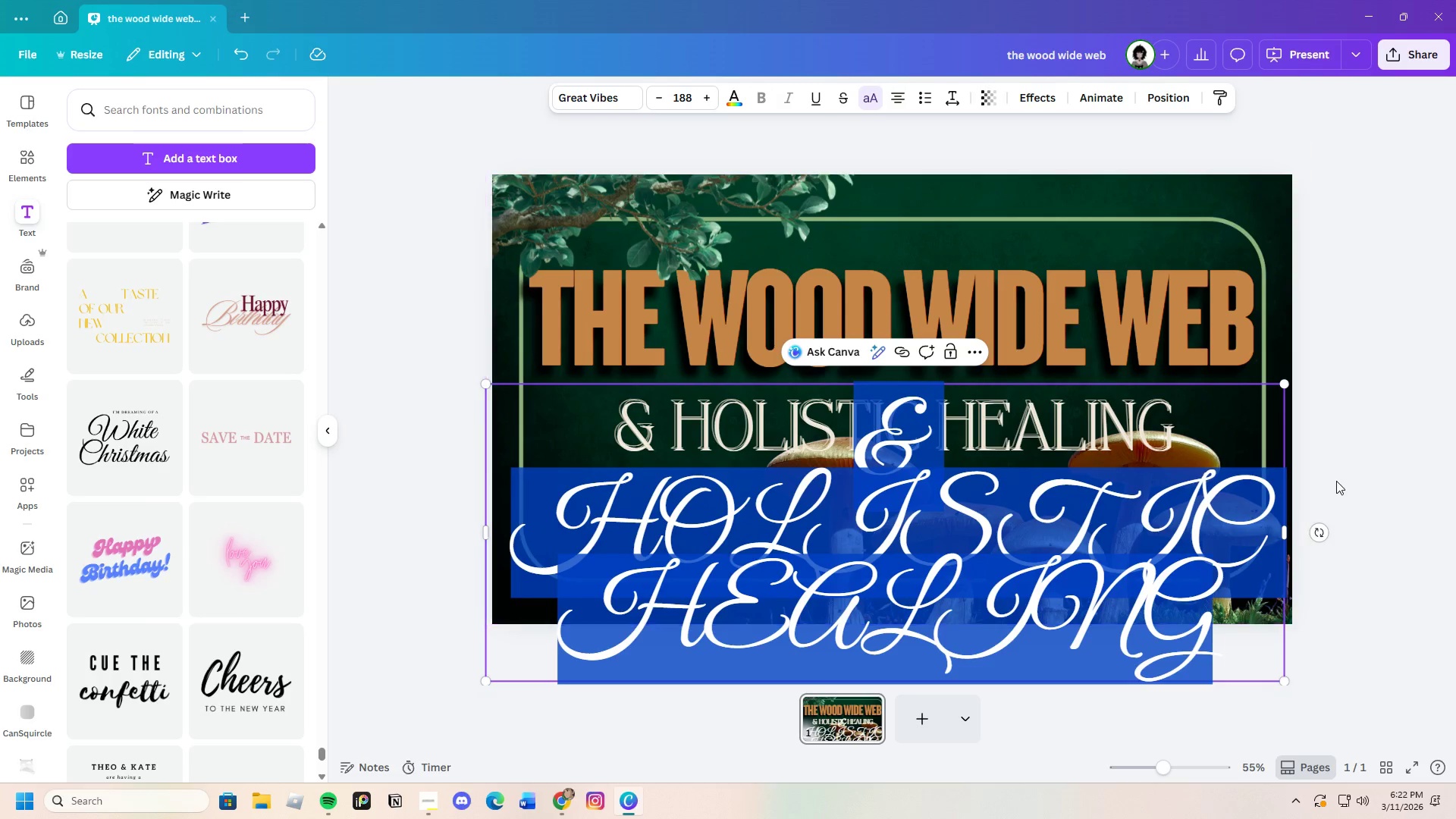 
left_click([1342, 483])
 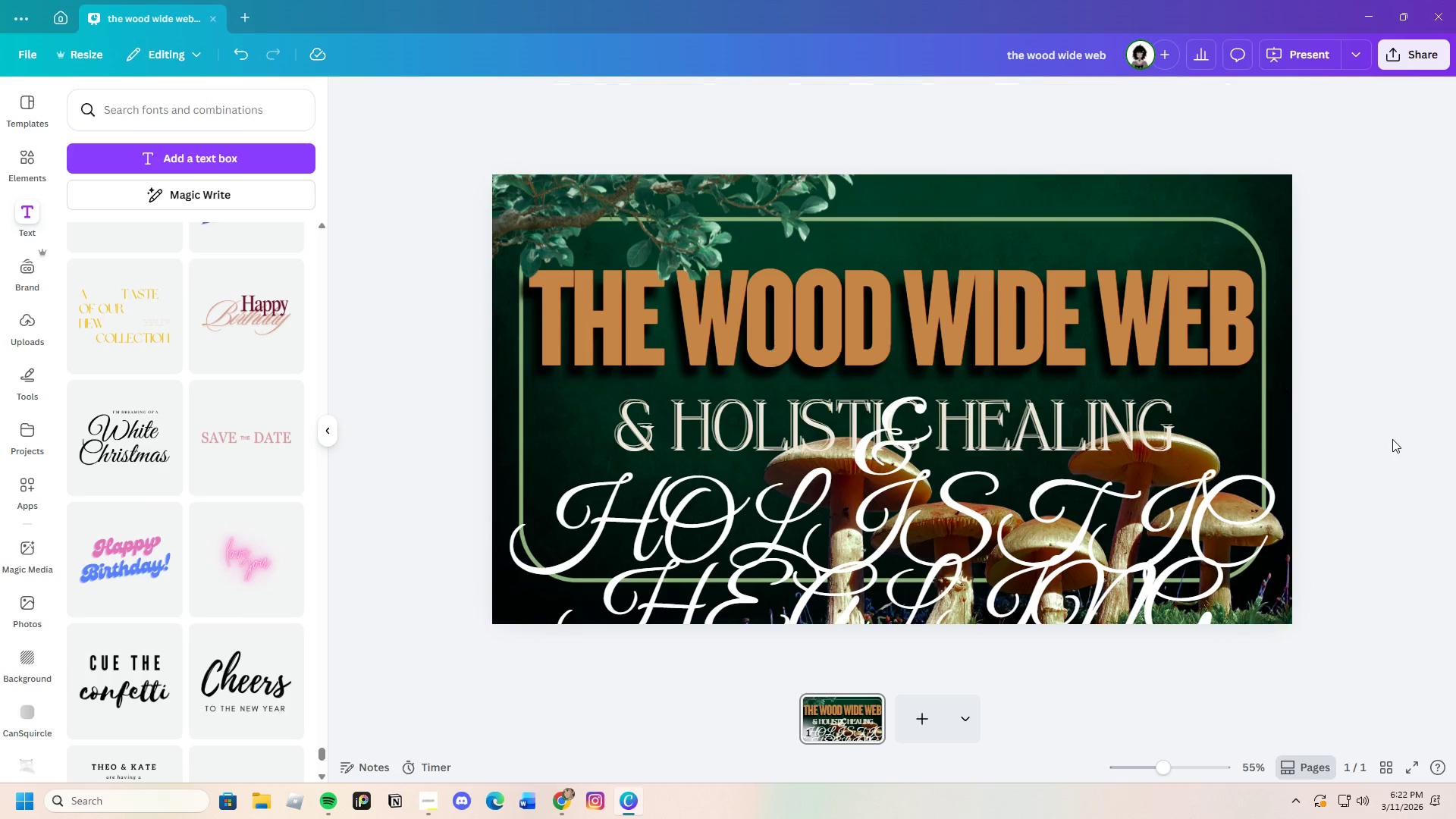 
left_click_drag(start_coordinate=[1043, 572], to_coordinate=[1055, 426])
 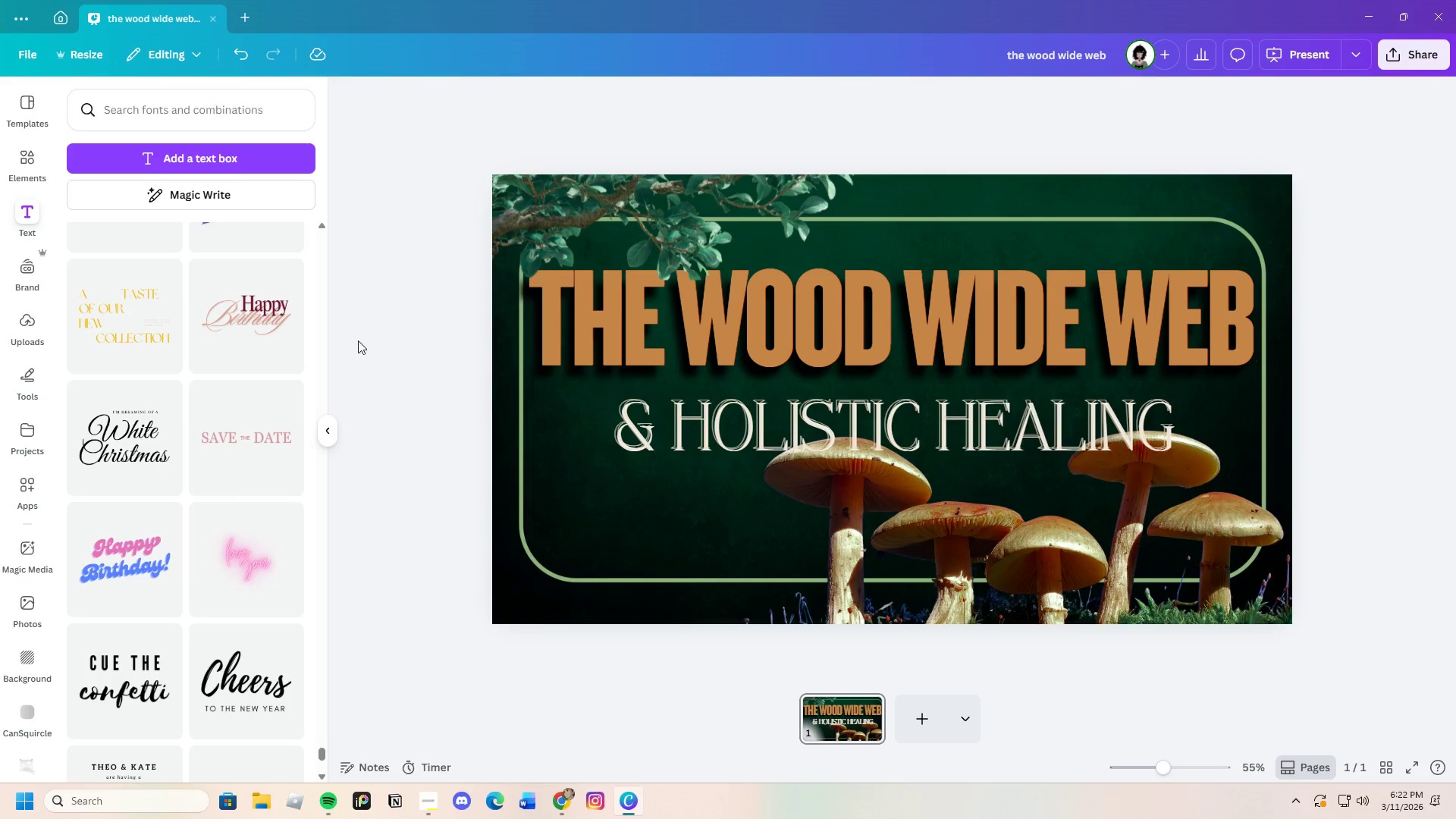 
scroll: coordinate [193, 714], scroll_direction: down, amount: 18.0
 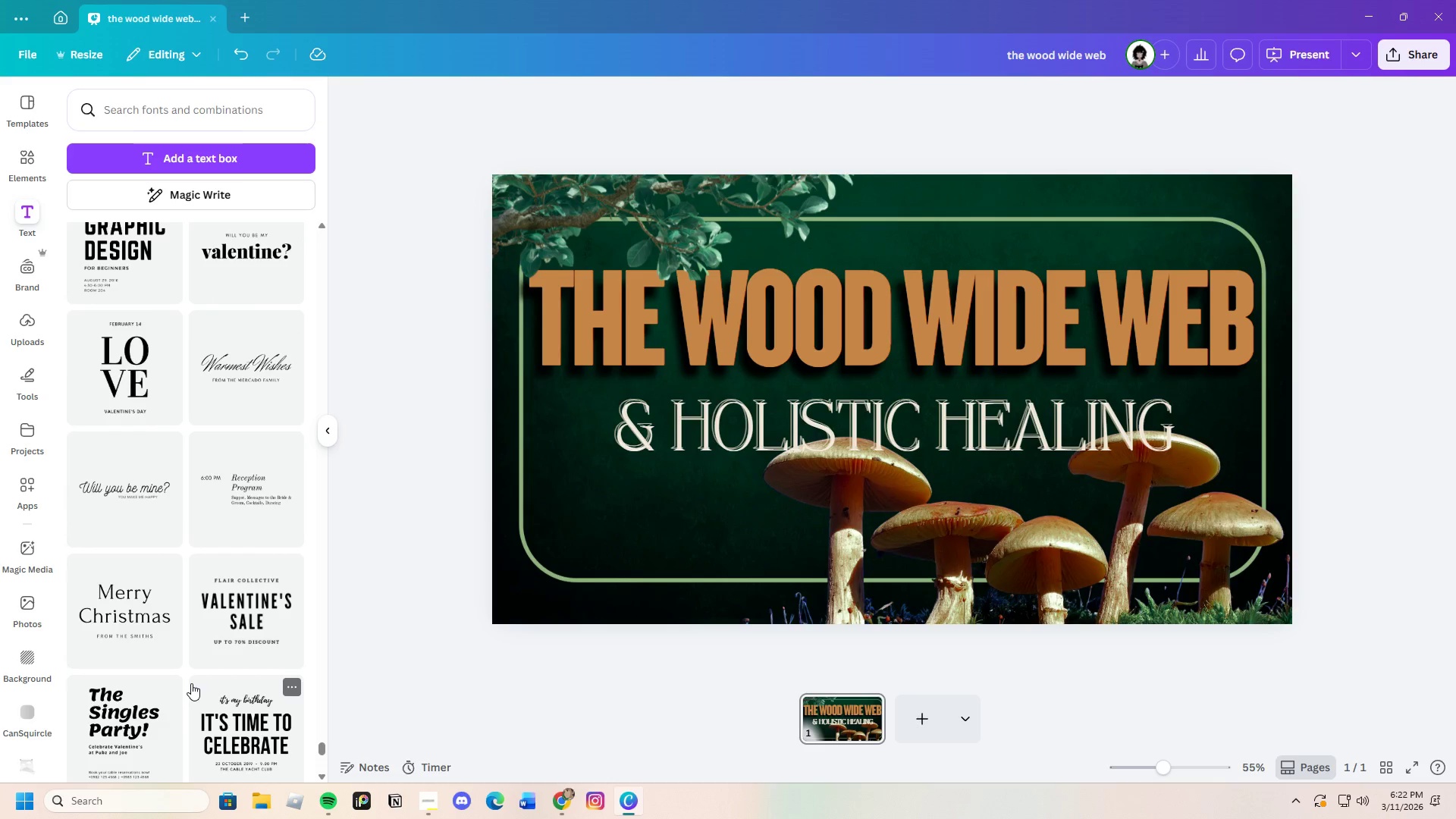 
scroll: coordinate [191, 680], scroll_direction: down, amount: 10.0
 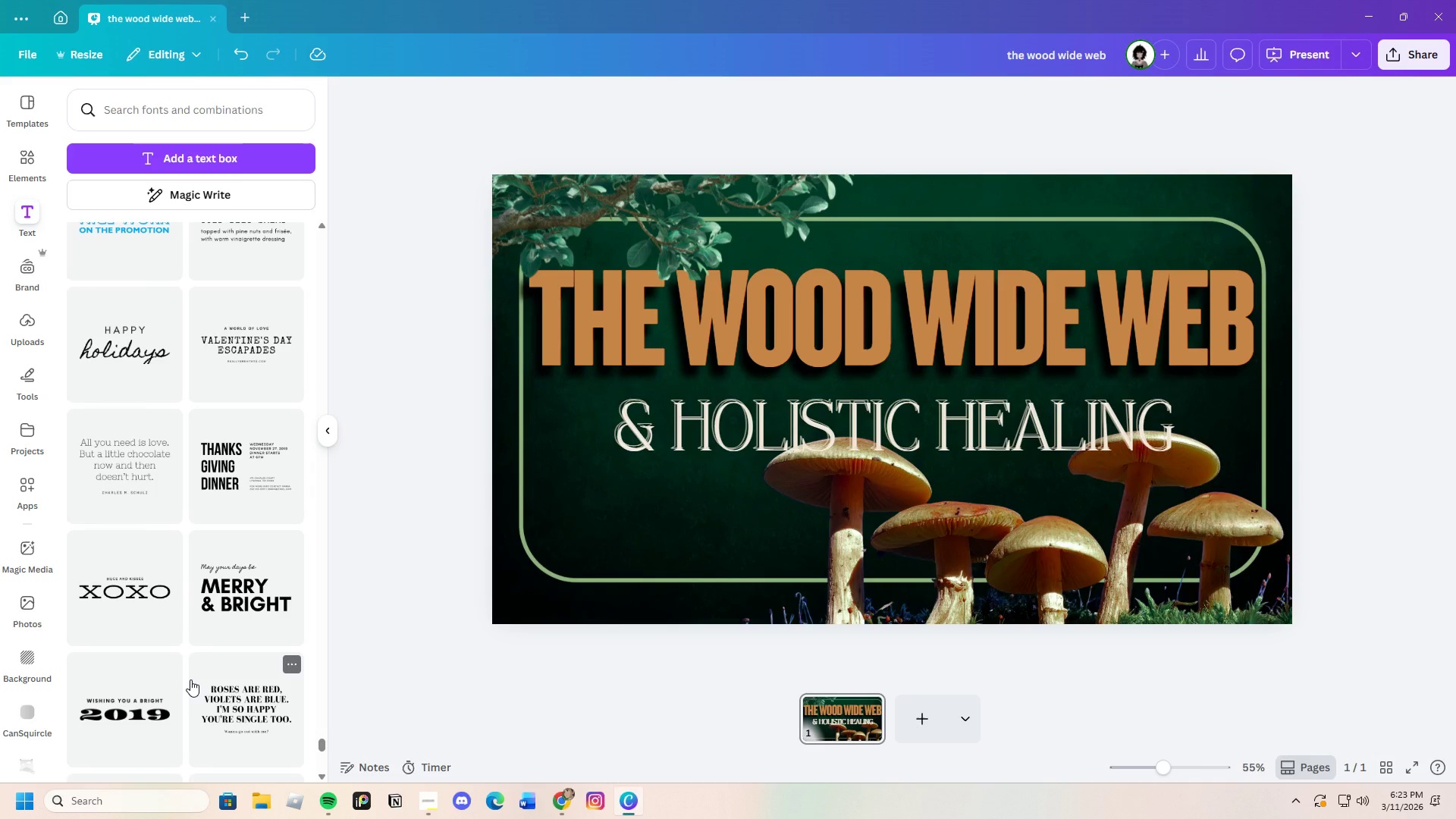 
wait(67.1)
 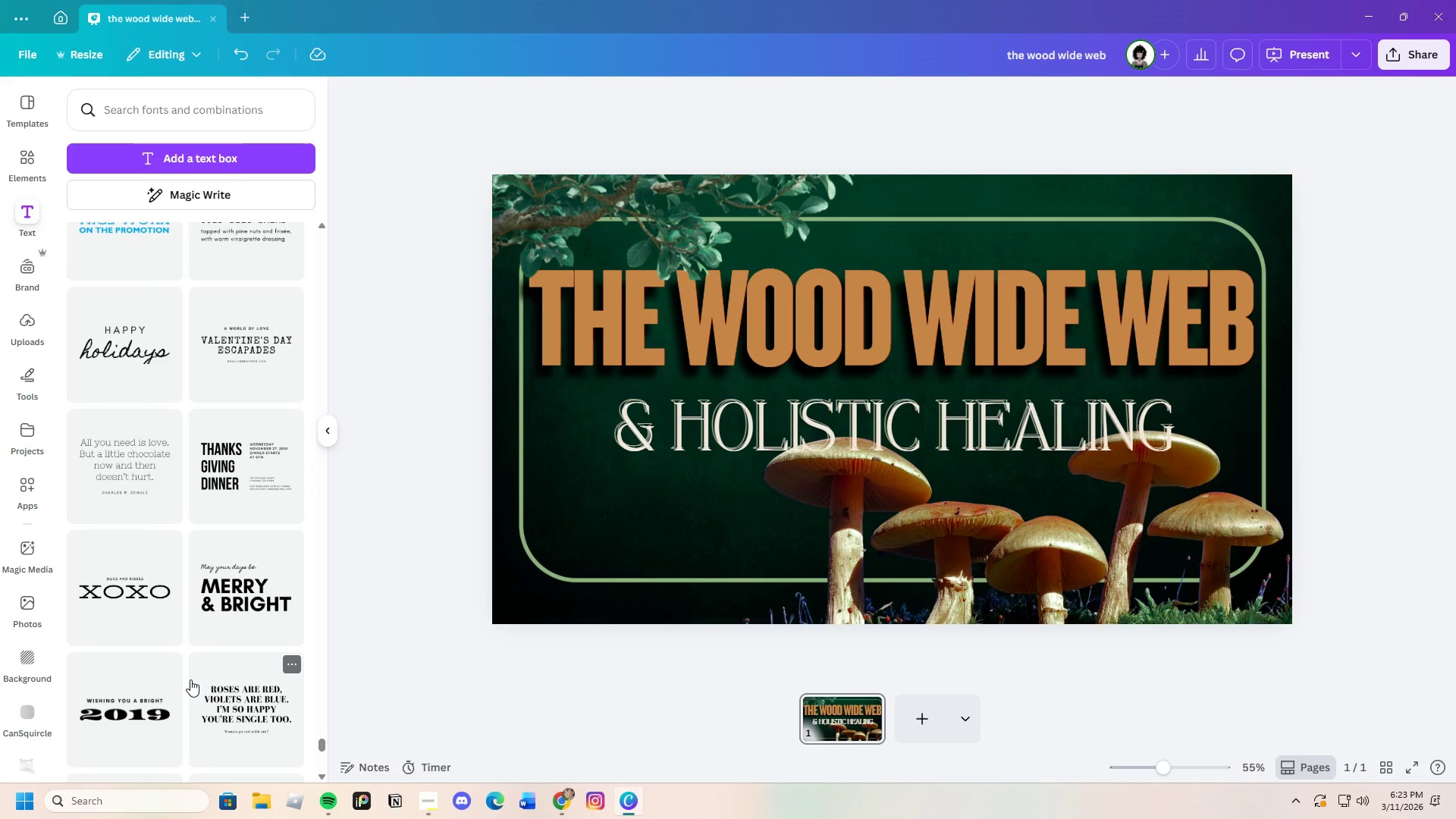 
scroll: coordinate [199, 666], scroll_direction: down, amount: 18.0
 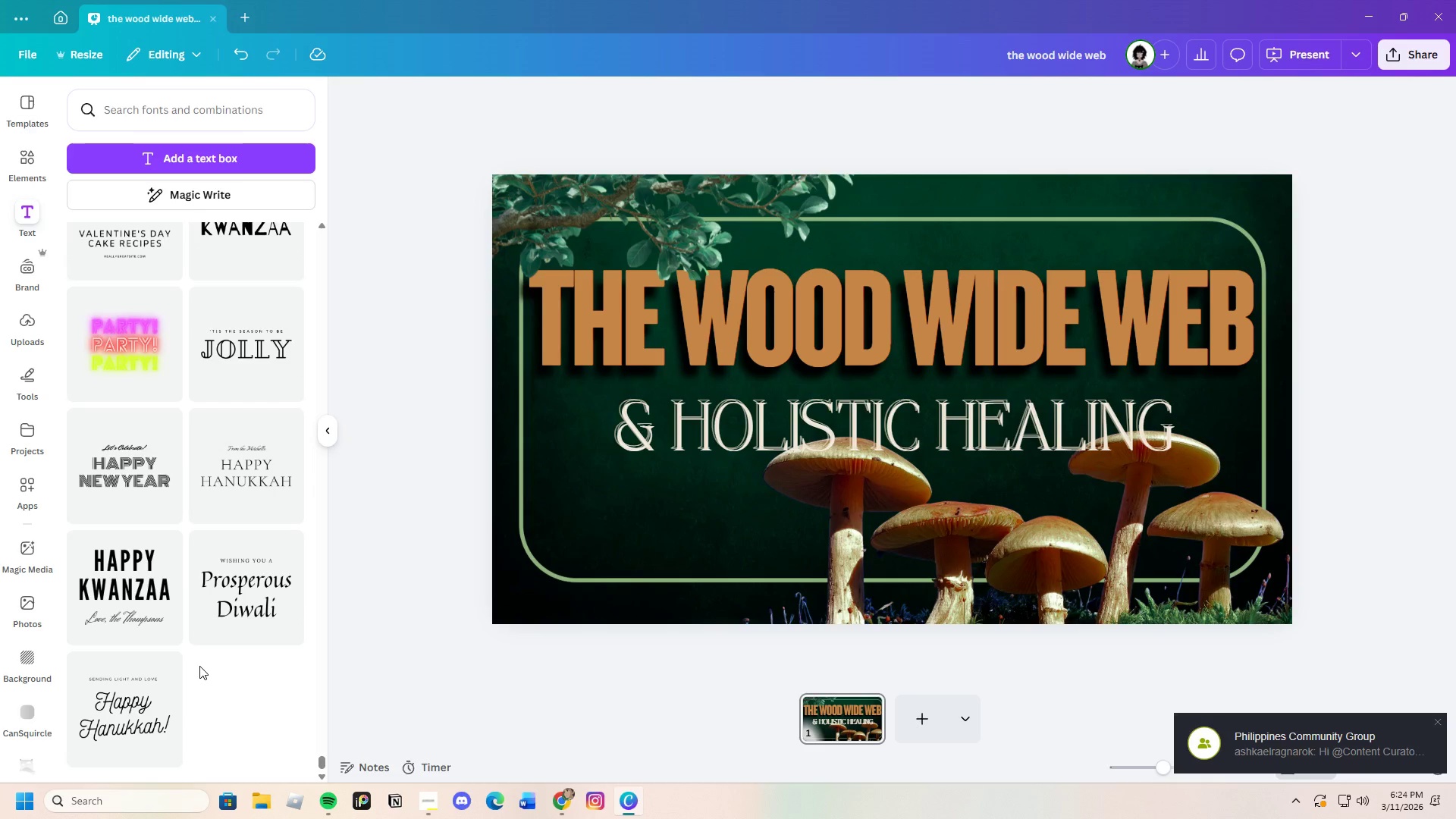 
scroll: coordinate [187, 566], scroll_direction: up, amount: 20.0
 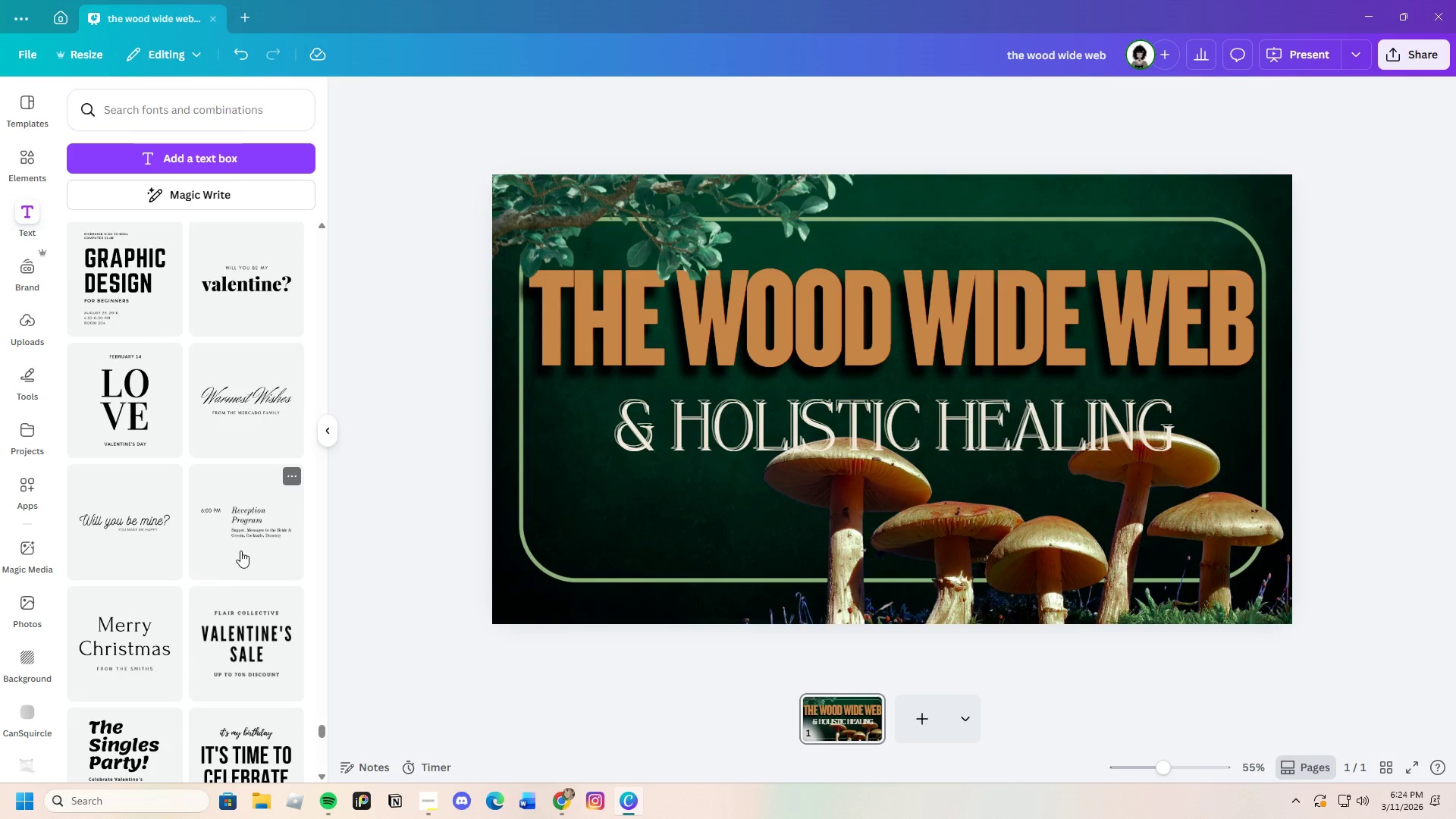 
left_click([247, 542])
 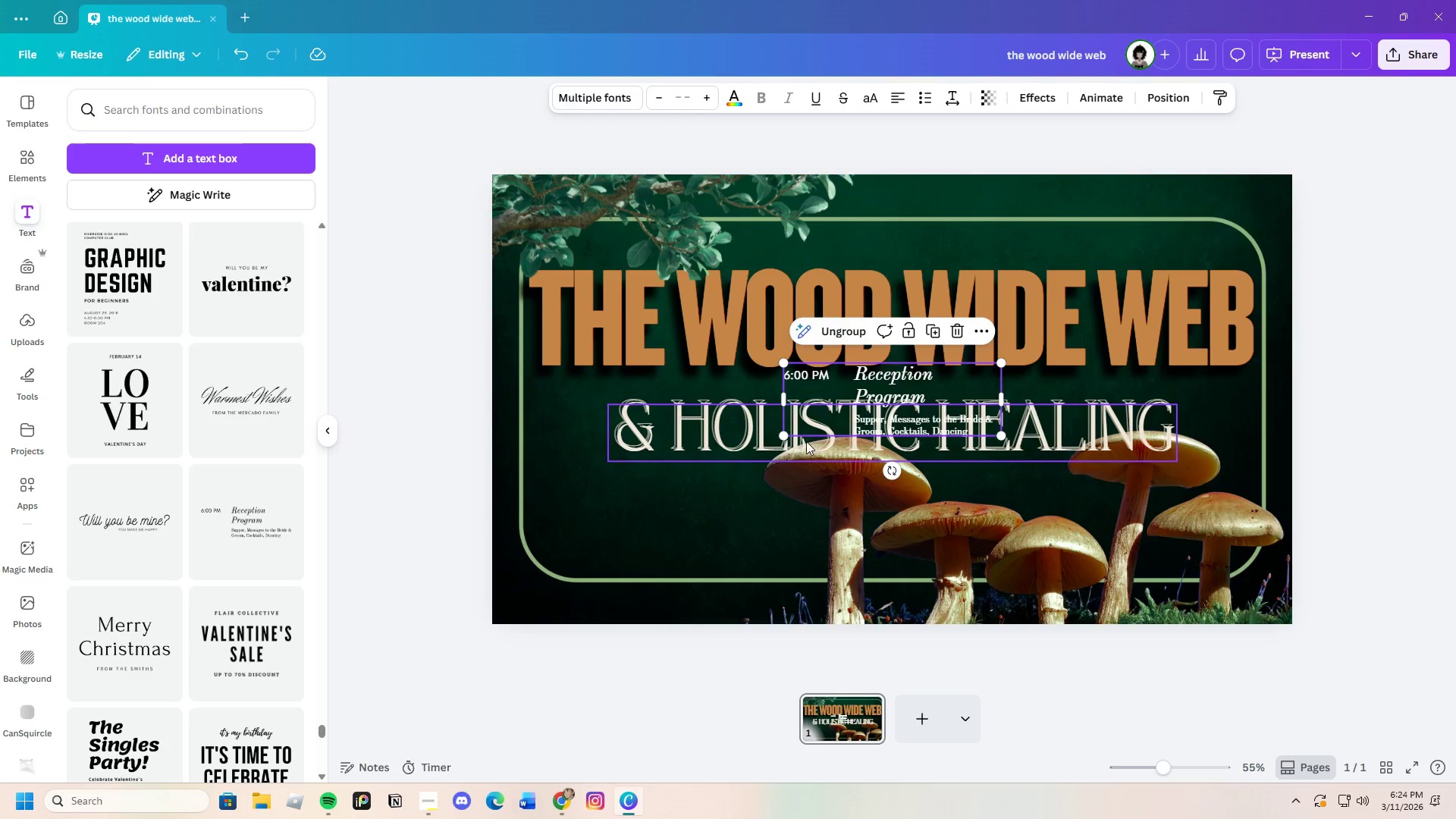 
left_click_drag(start_coordinate=[787, 435], to_coordinate=[648, 563])
 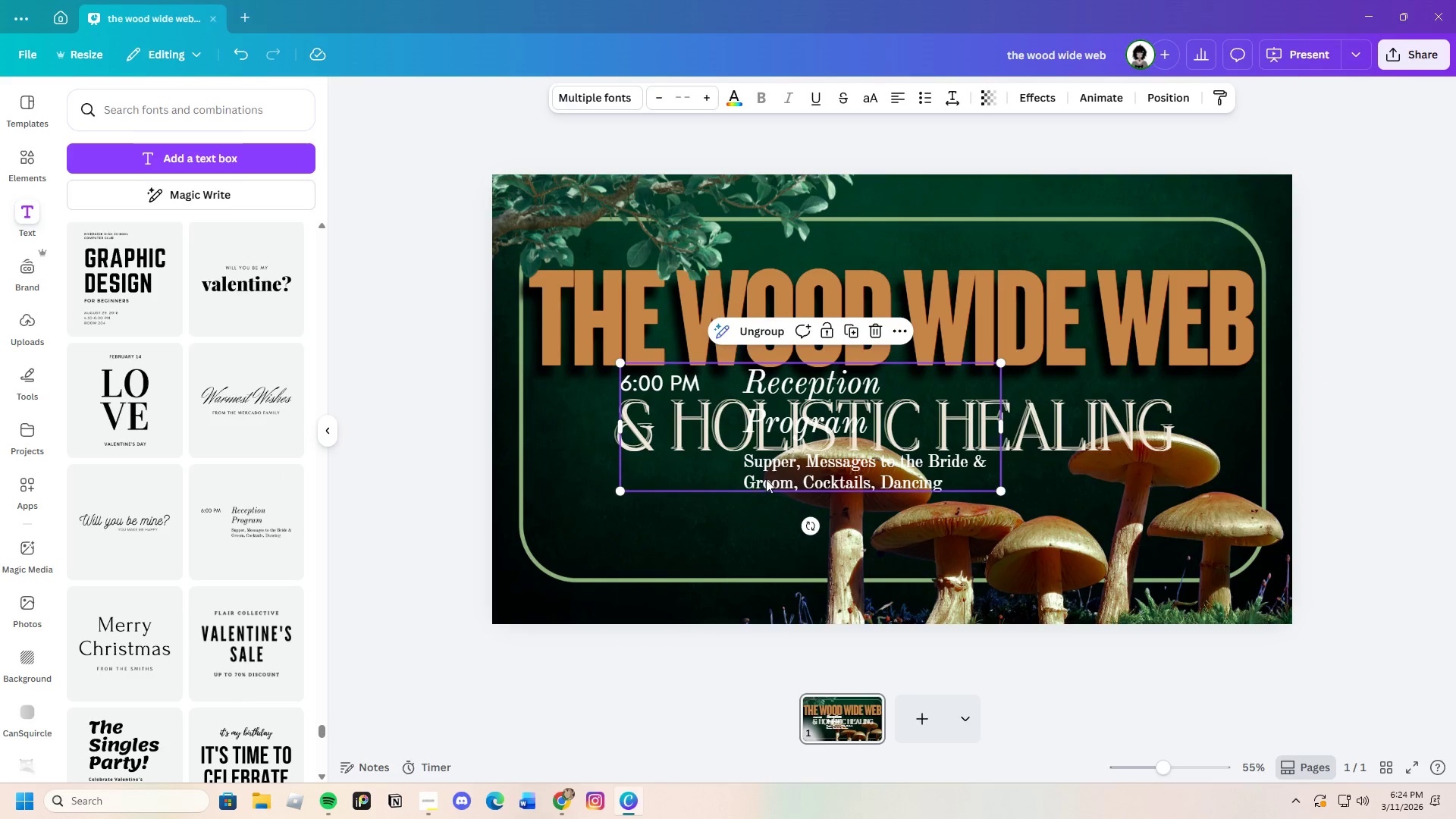 
left_click([779, 474])
 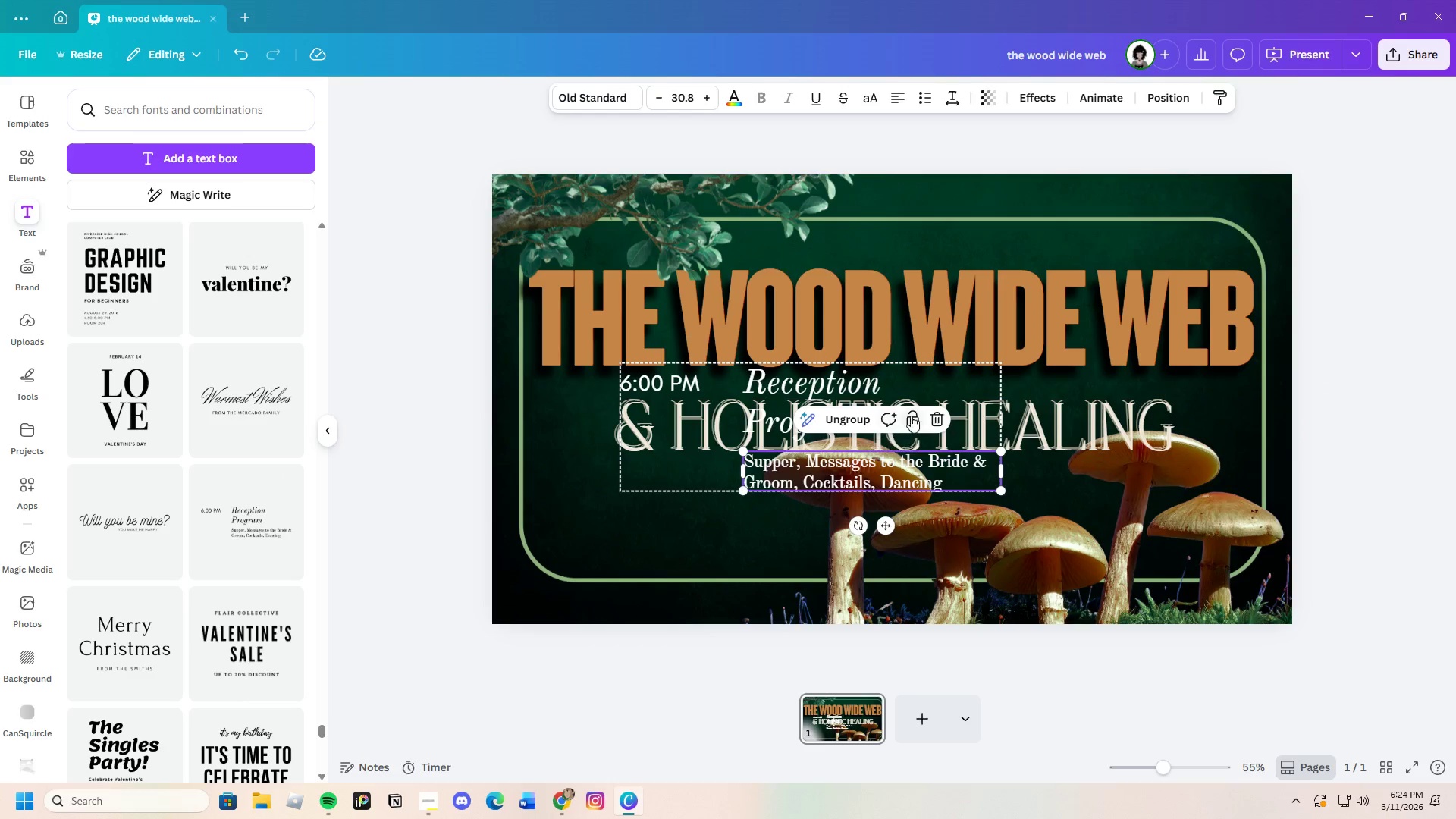 
left_click([935, 416])
 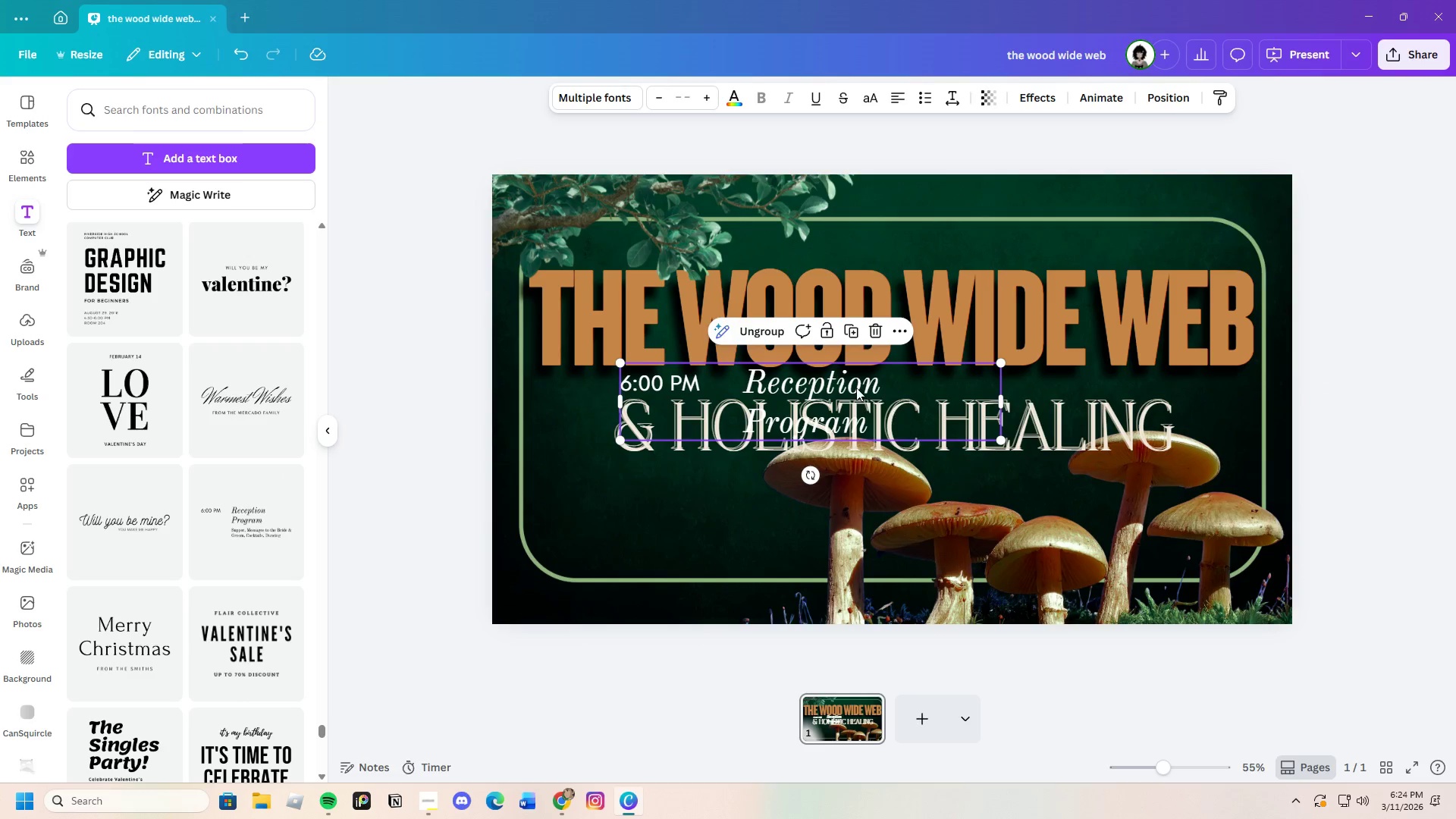 
left_click([856, 388])
 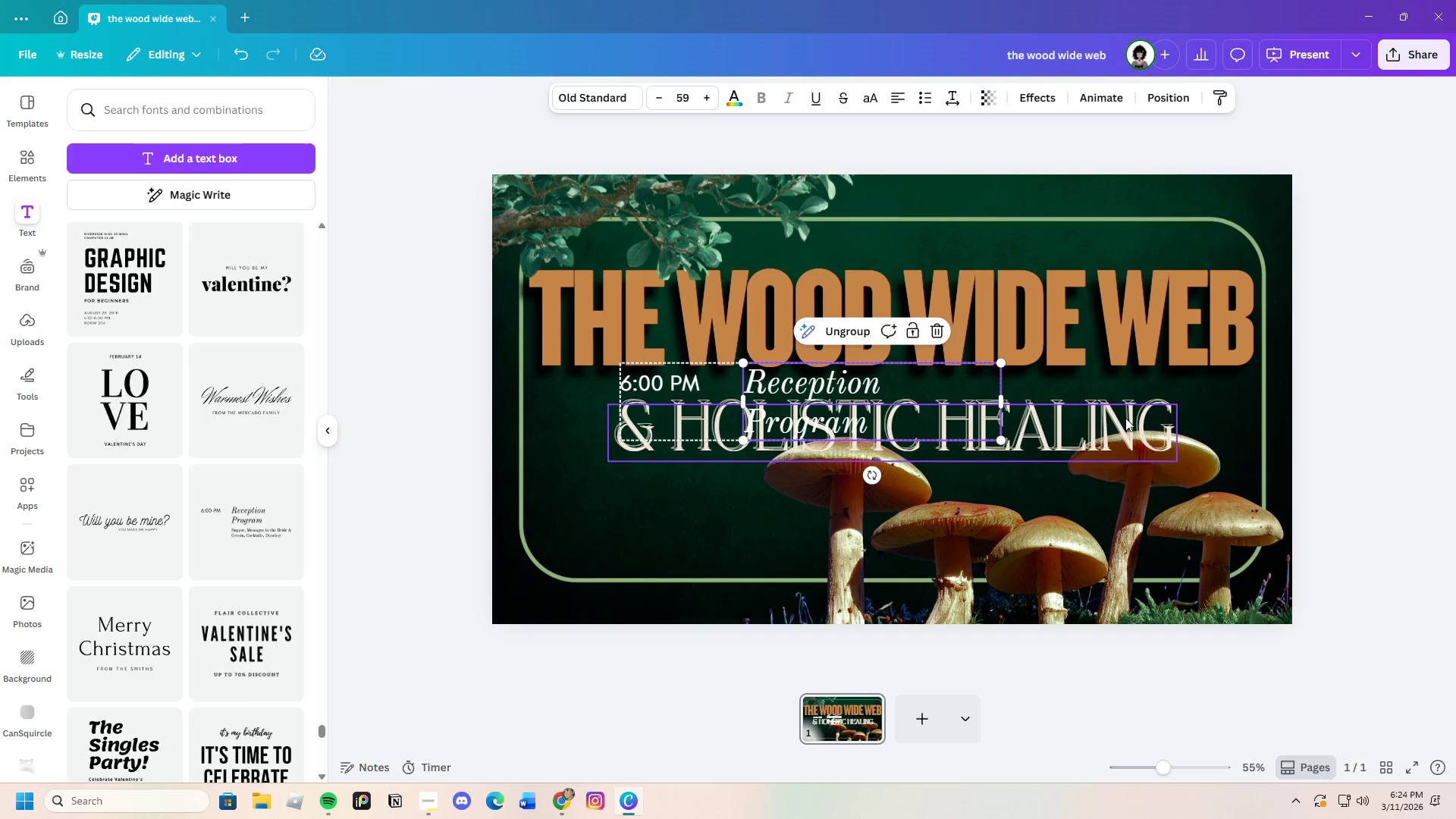 
left_click_drag(start_coordinate=[599, 479], to_coordinate=[603, 479])
 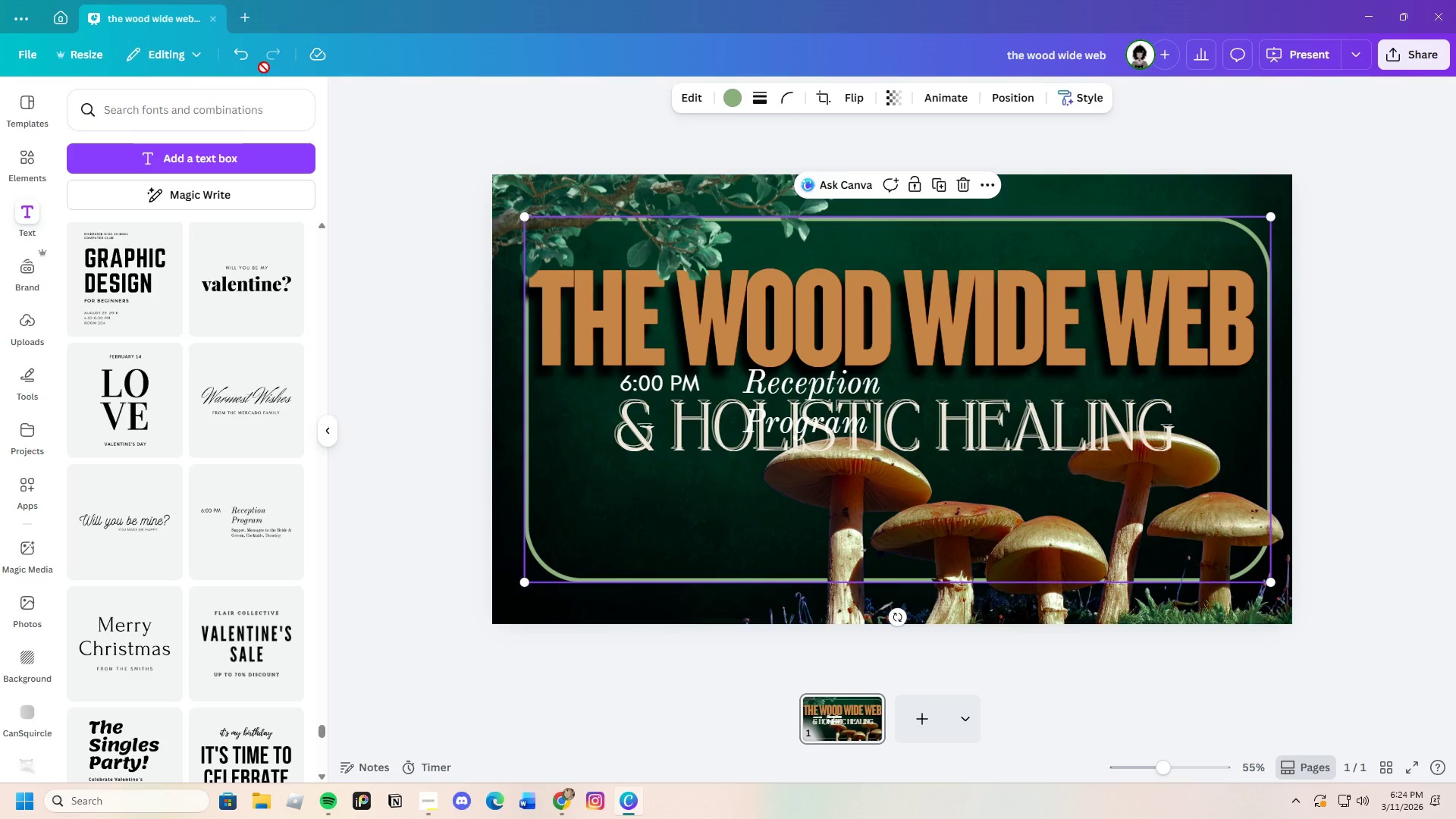 
left_click([251, 67])
 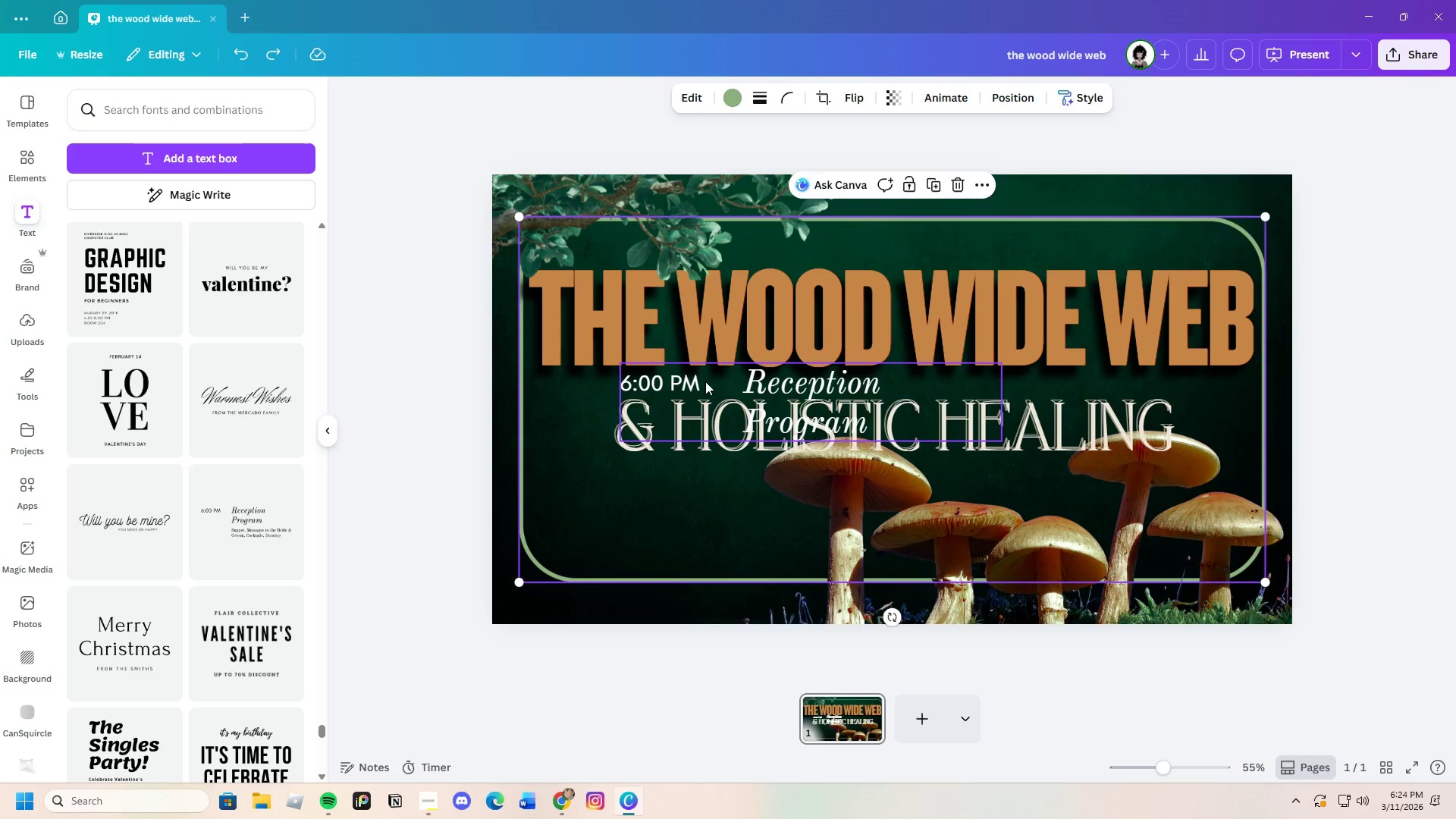 
left_click([719, 392])
 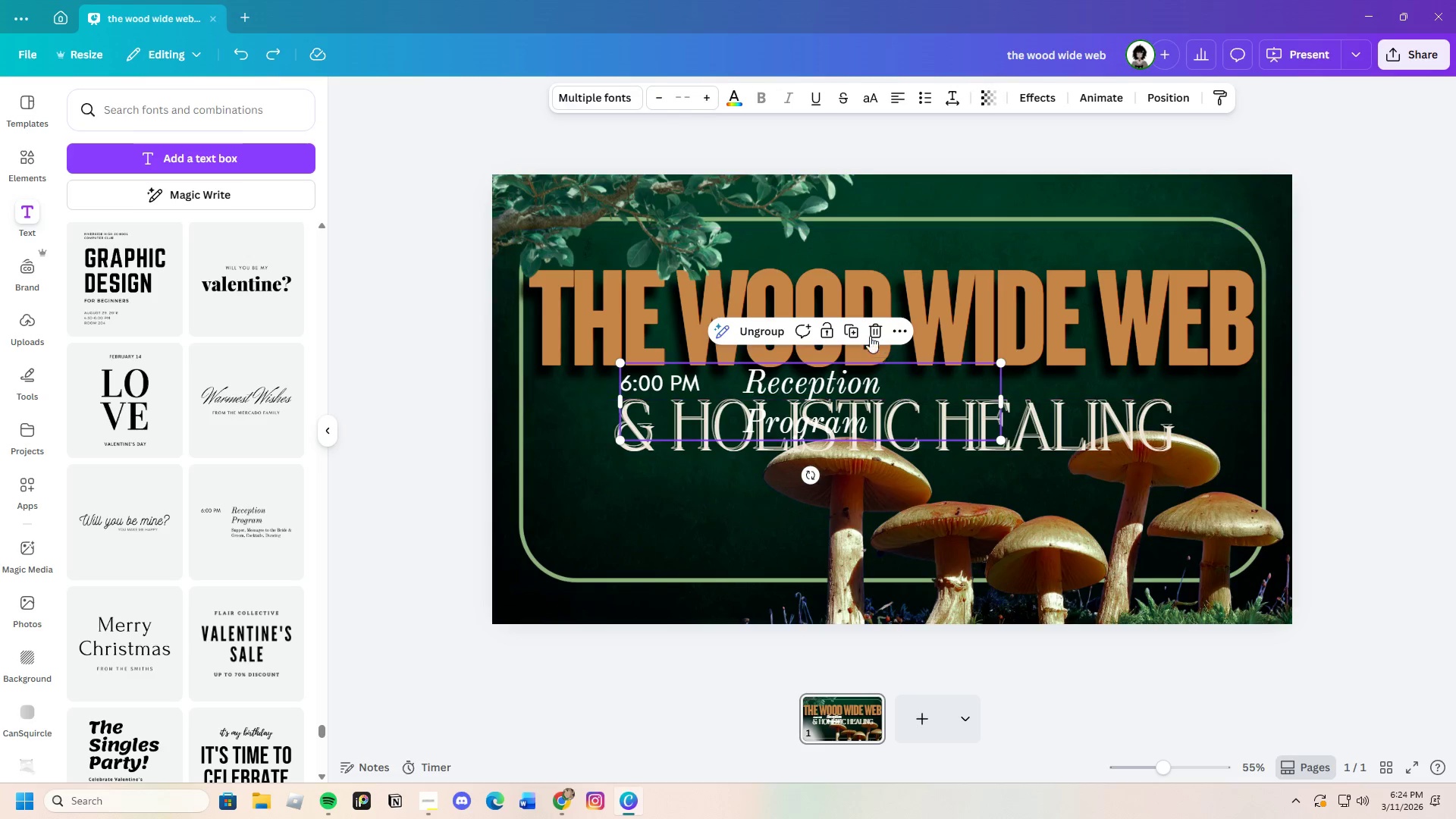 
left_click([869, 331])
 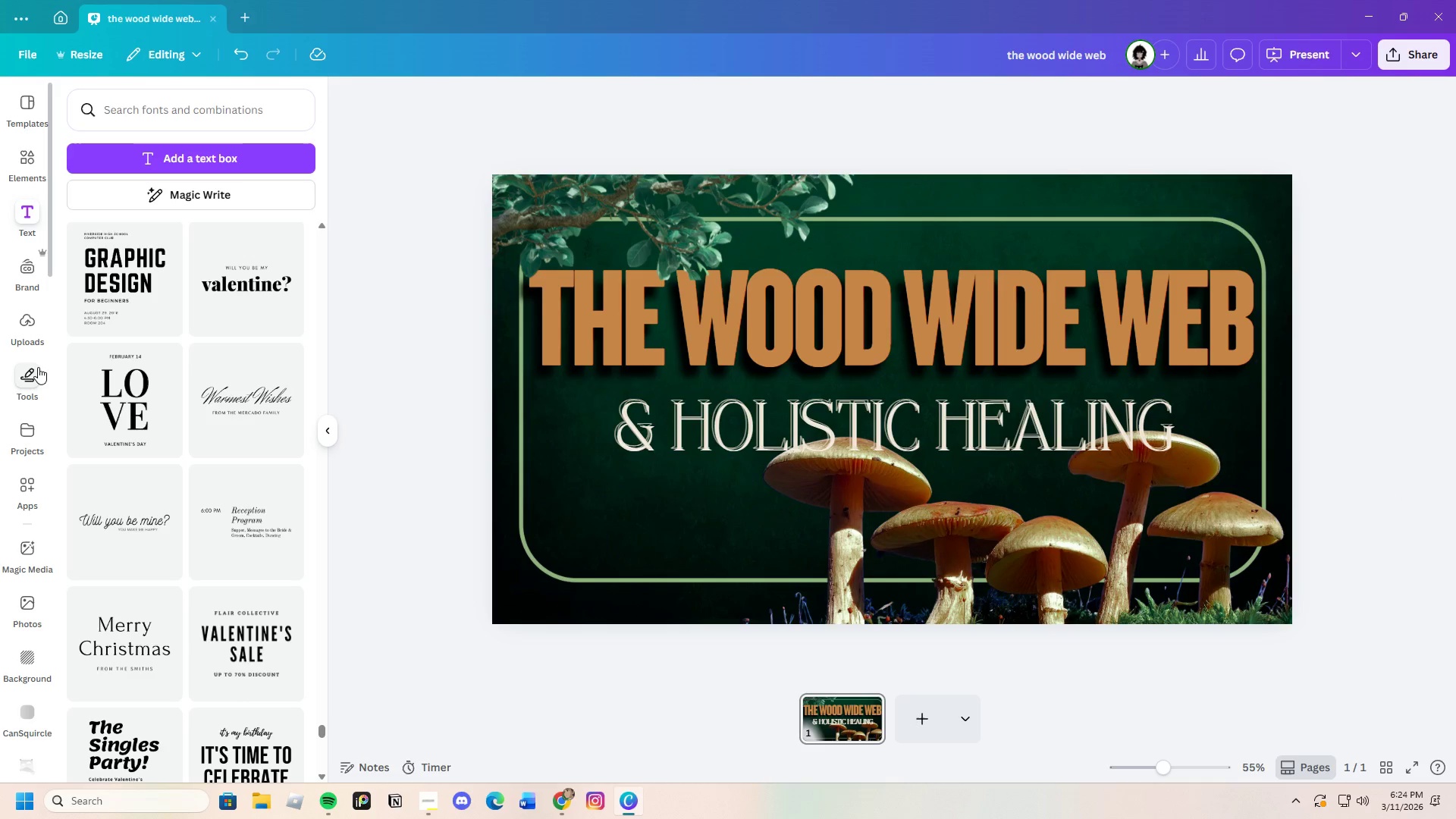 
scroll: coordinate [214, 527], scroll_direction: up, amount: 13.0
 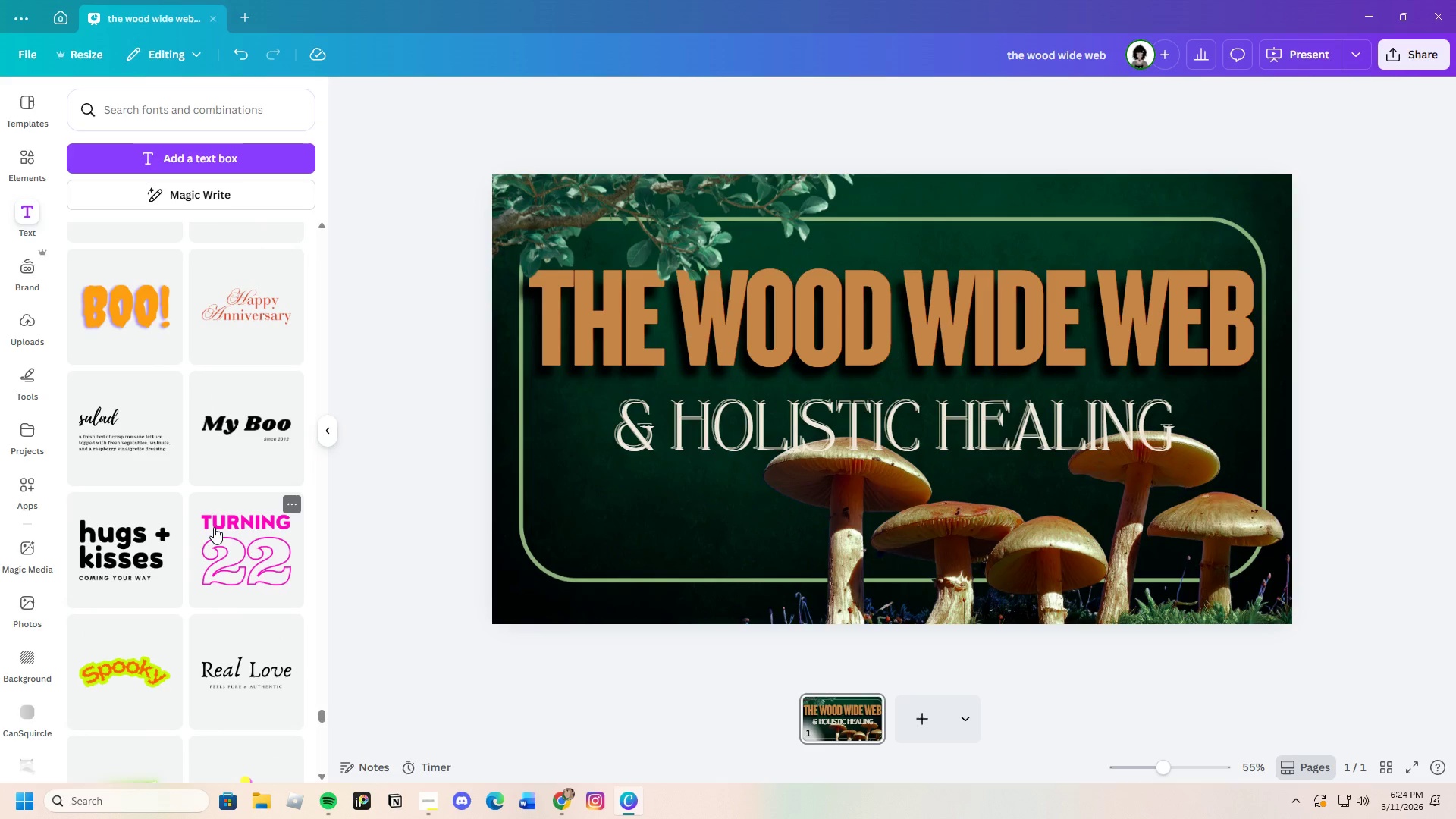 
scroll: coordinate [215, 519], scroll_direction: up, amount: 12.0
 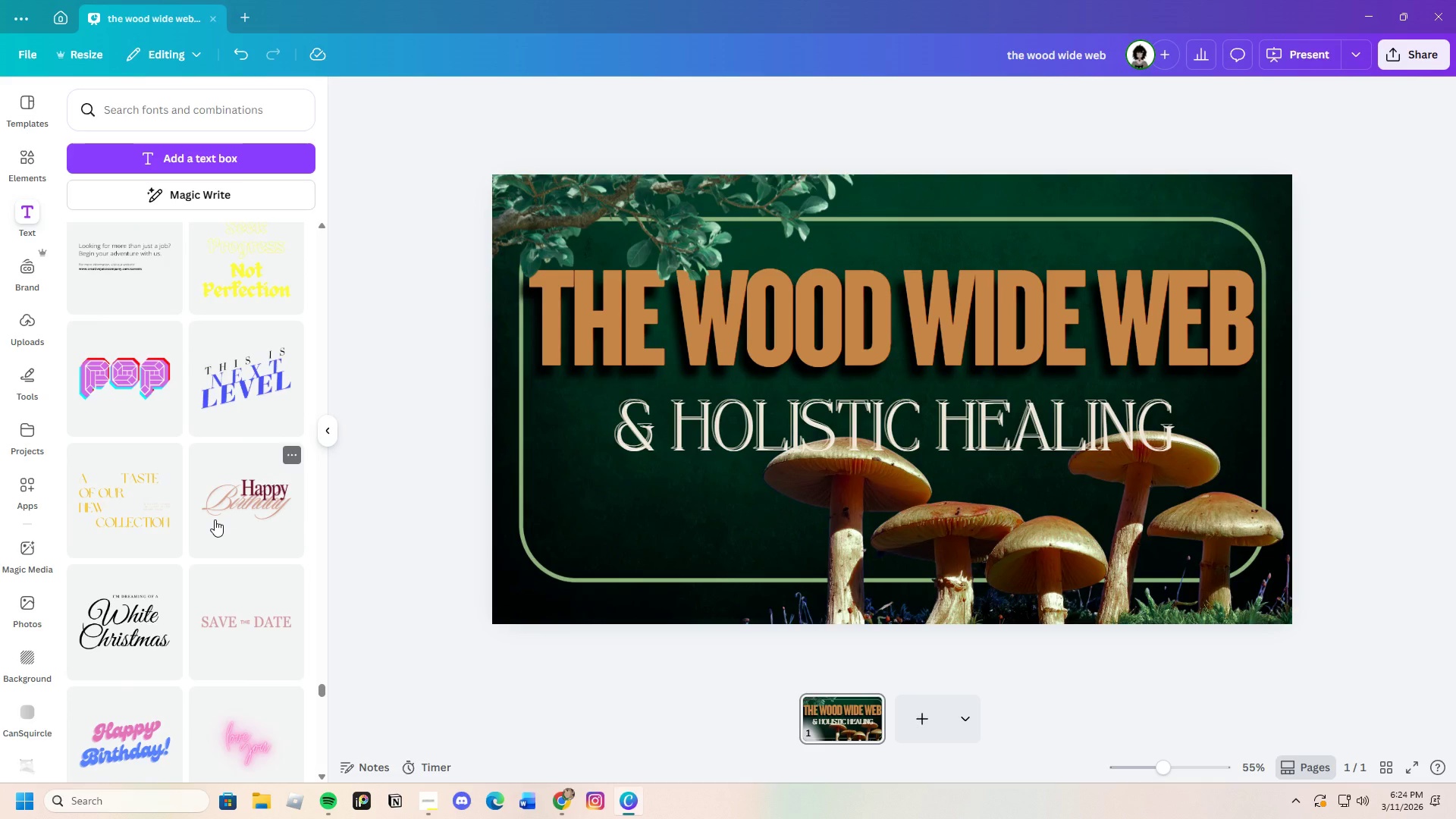 
scroll: coordinate [215, 519], scroll_direction: up, amount: 1.0
 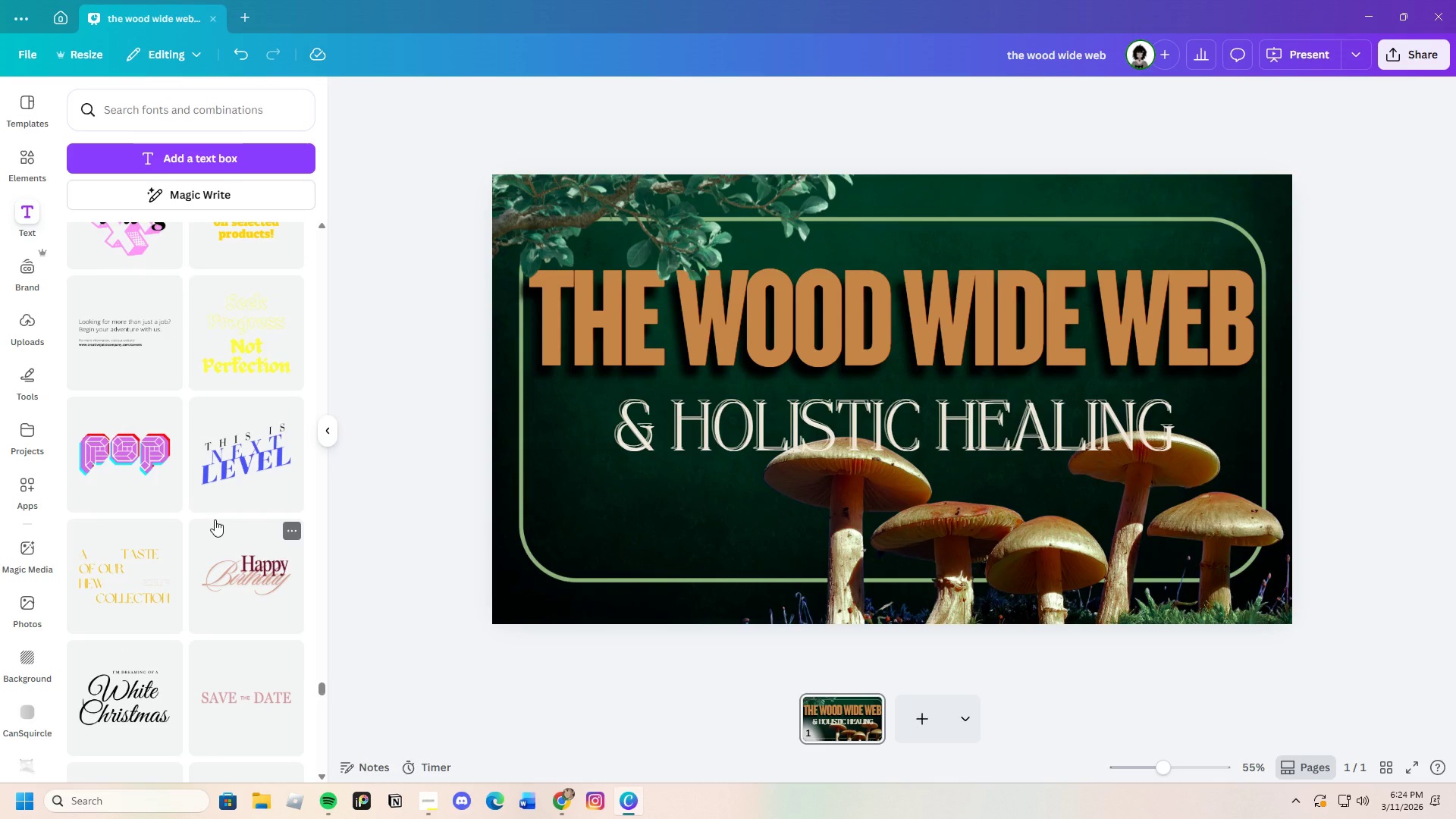 
left_click([96, 328])
 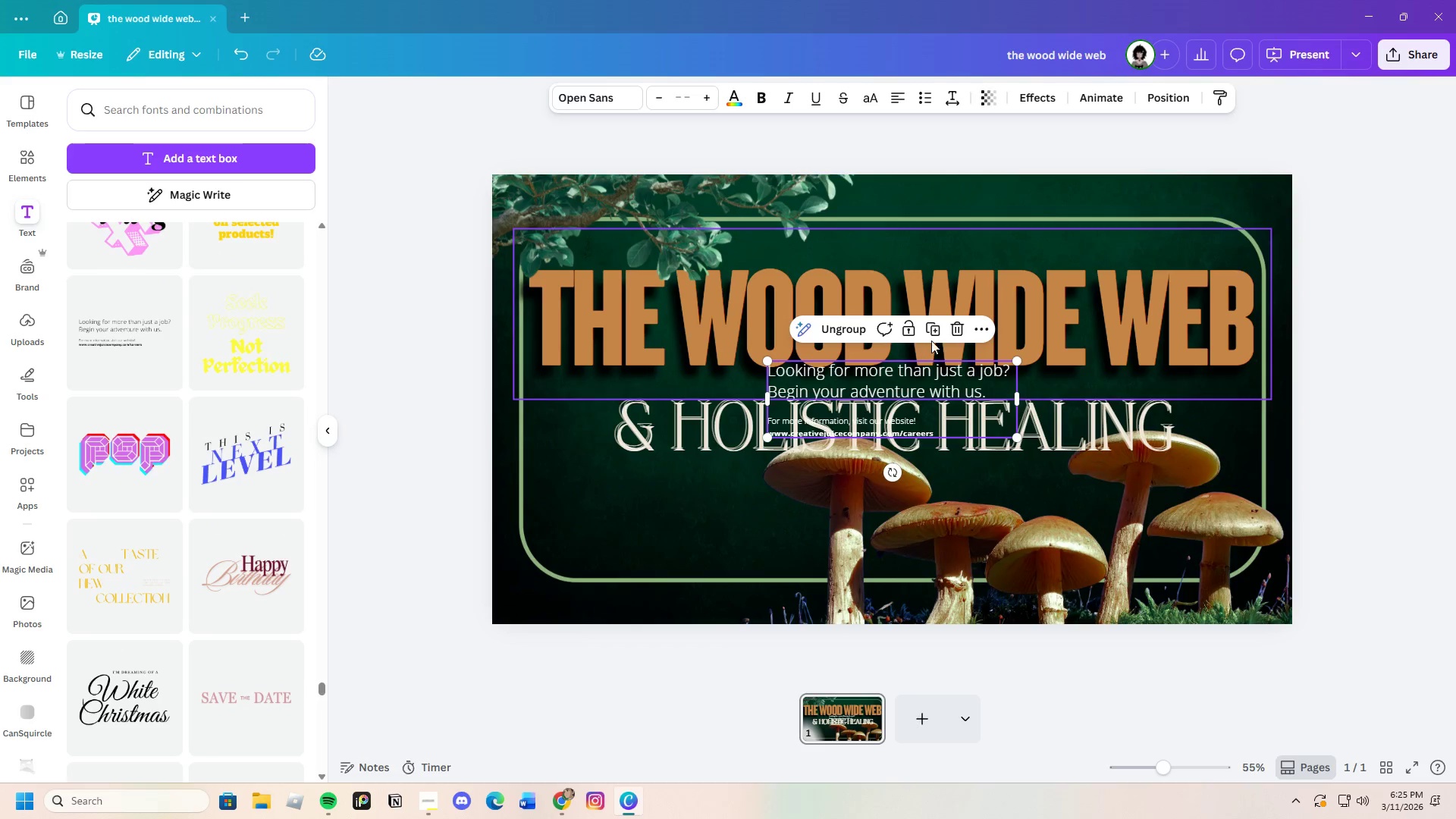 
left_click([956, 325])
 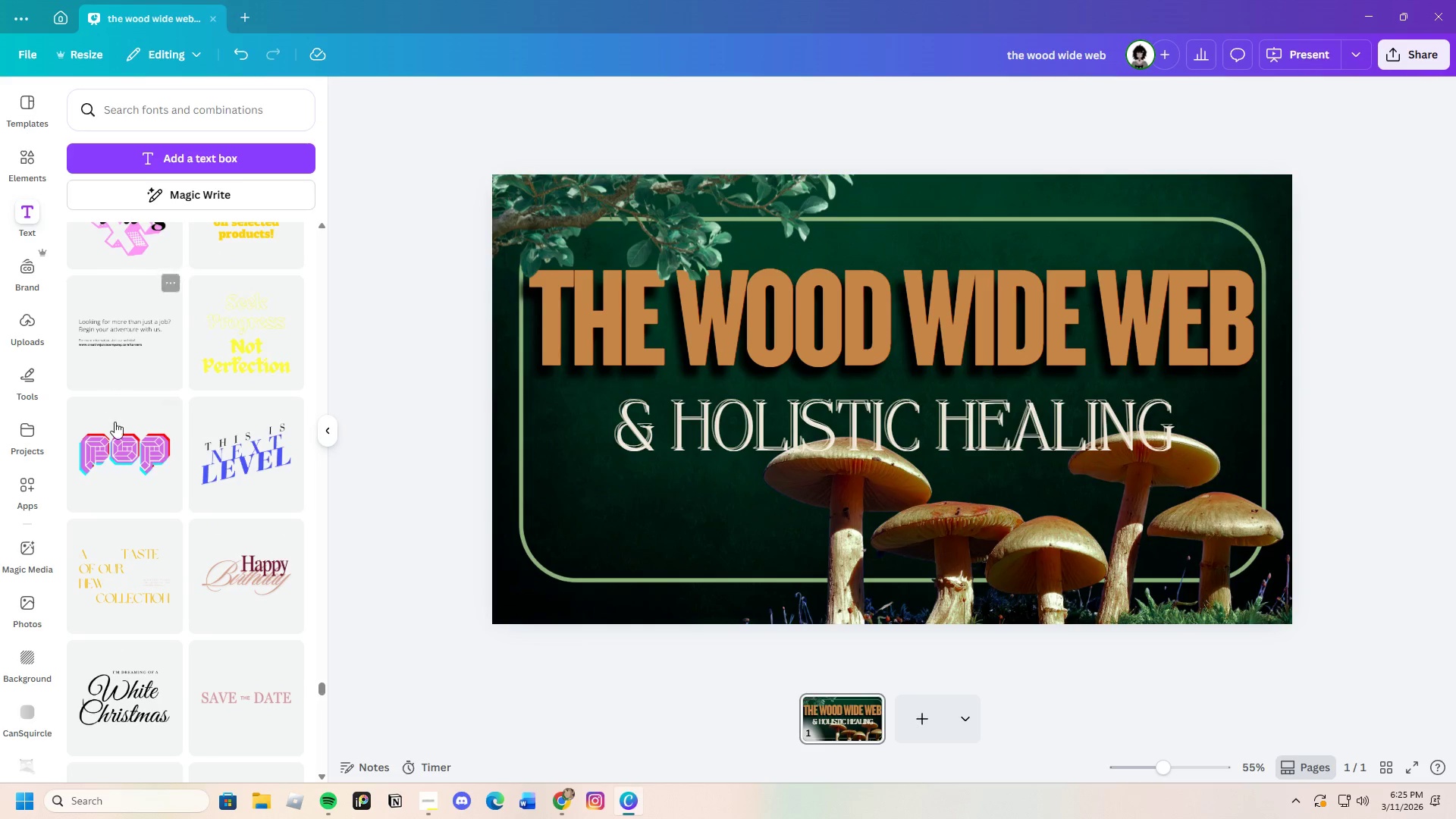 
scroll: coordinate [124, 473], scroll_direction: up, amount: 9.0
 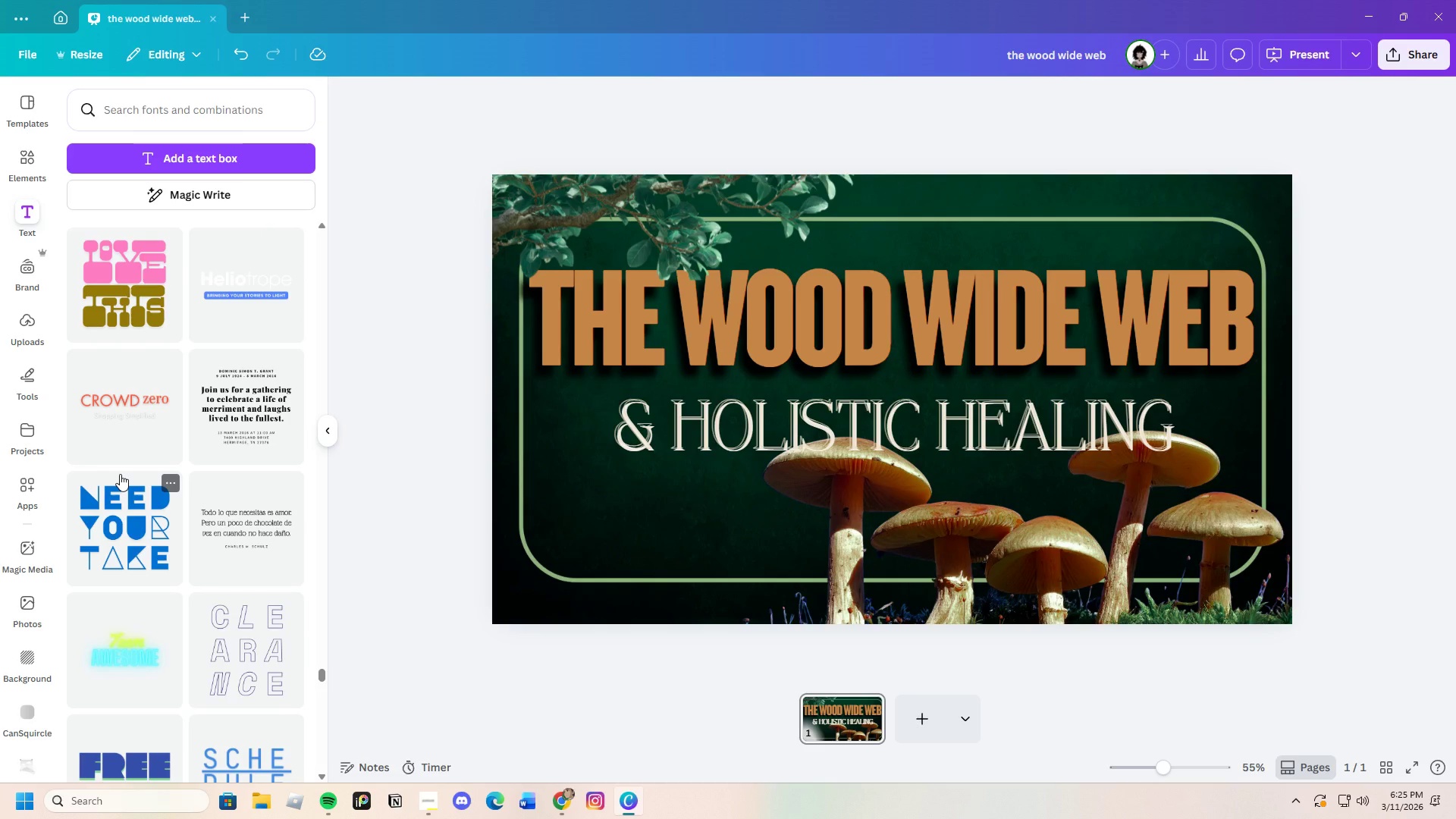 
left_click([115, 428])
 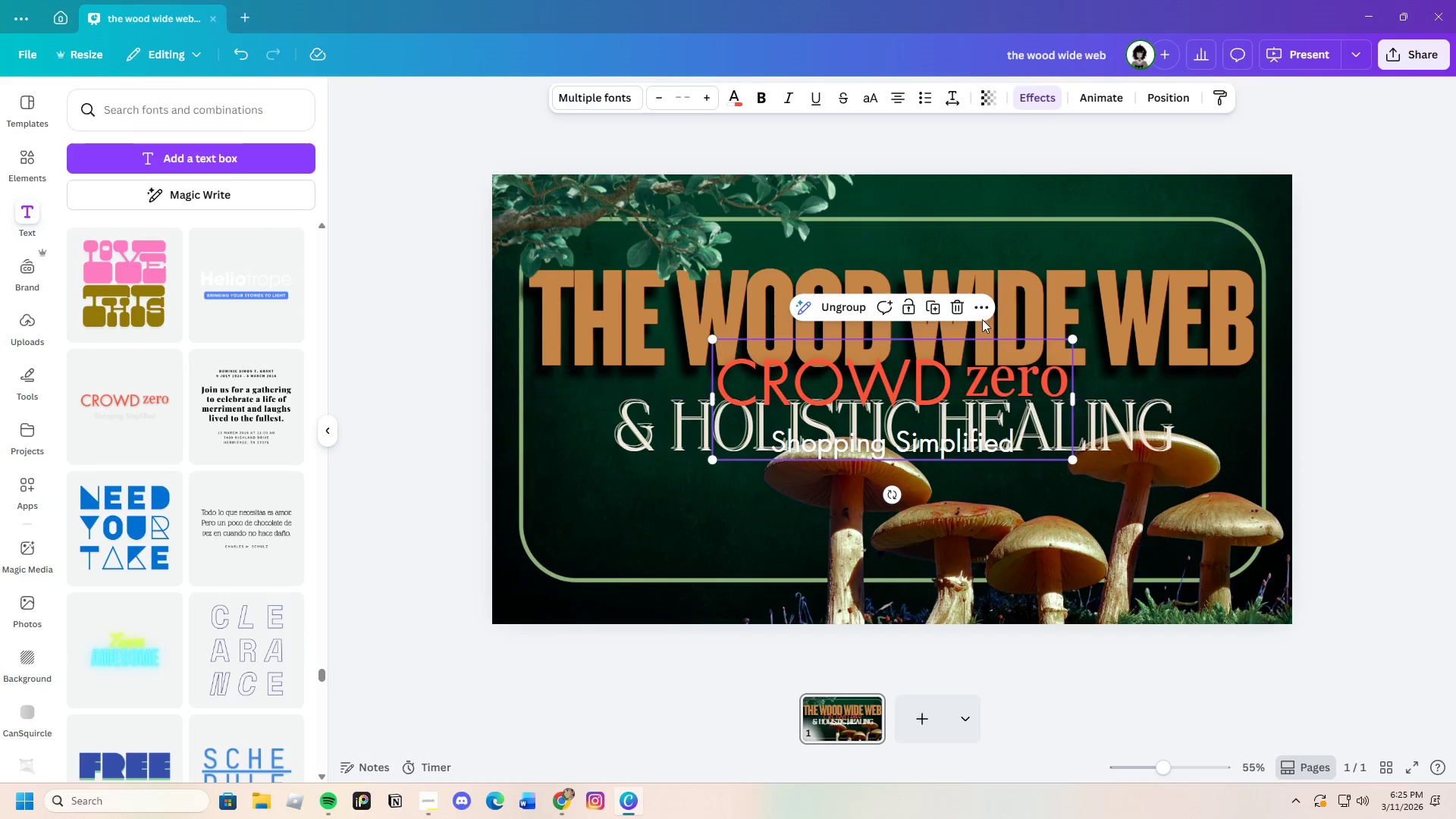 
left_click([957, 306])
 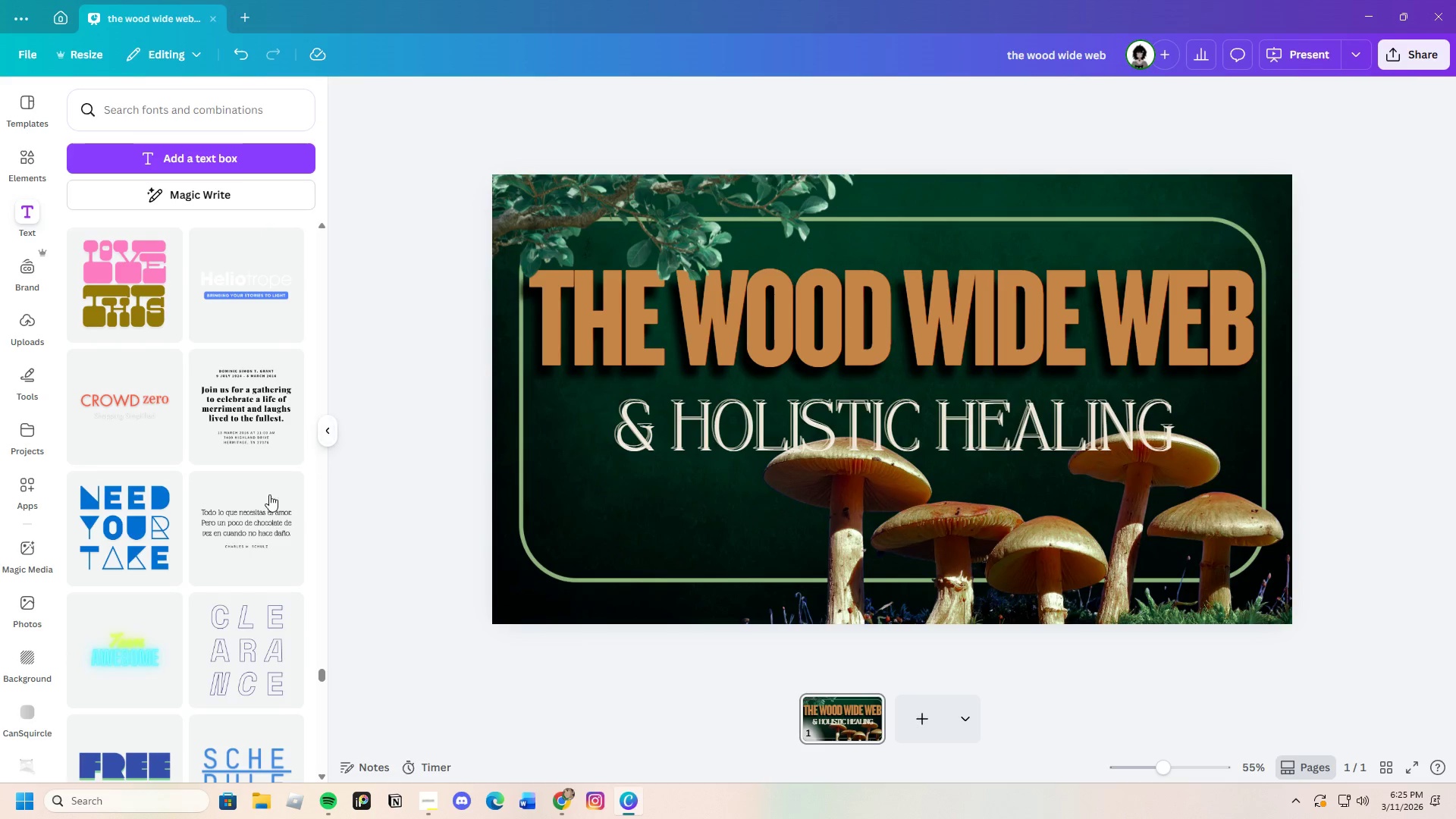 
scroll: coordinate [192, 560], scroll_direction: up, amount: 5.0
 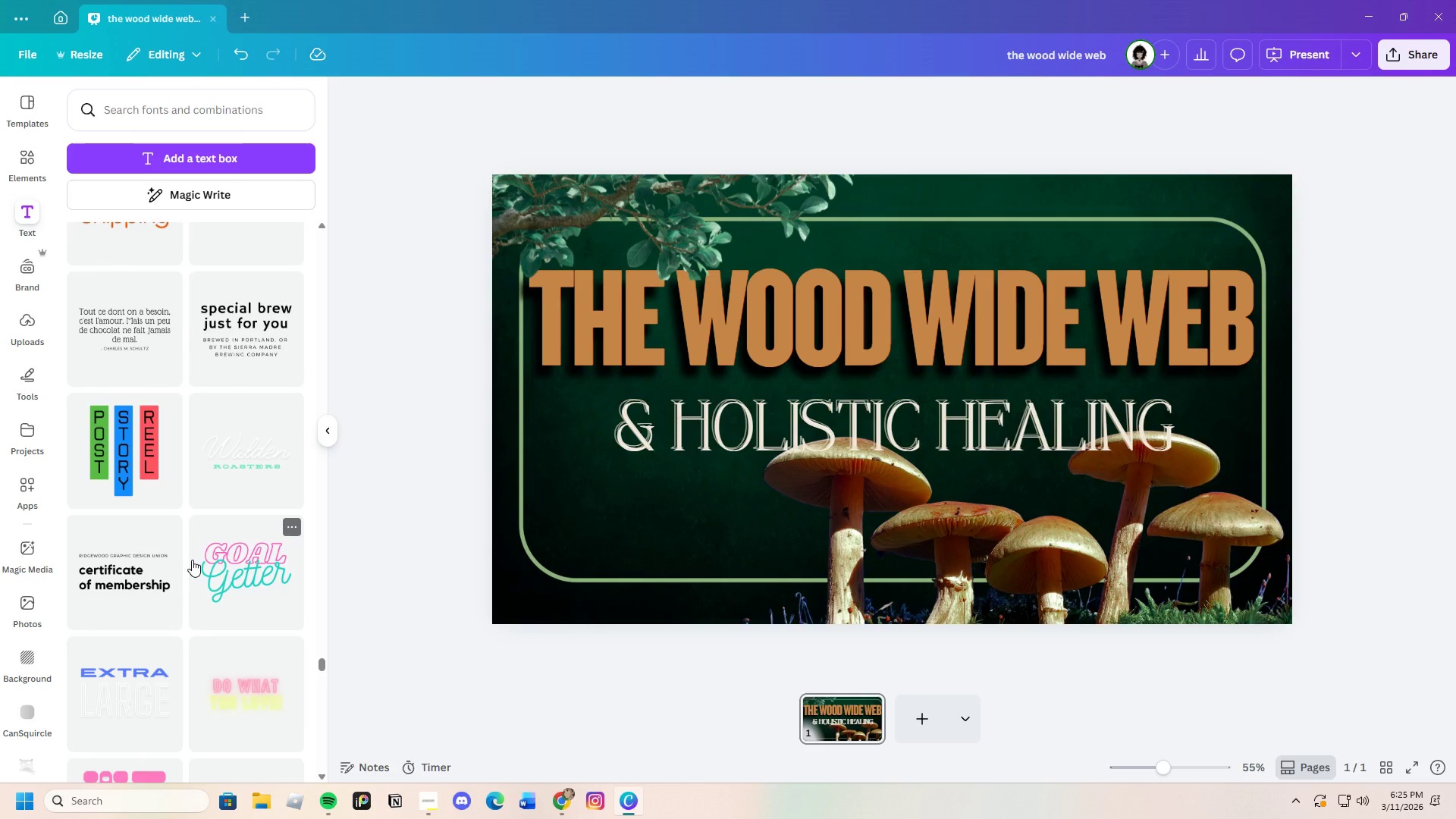 
left_click([249, 450])
 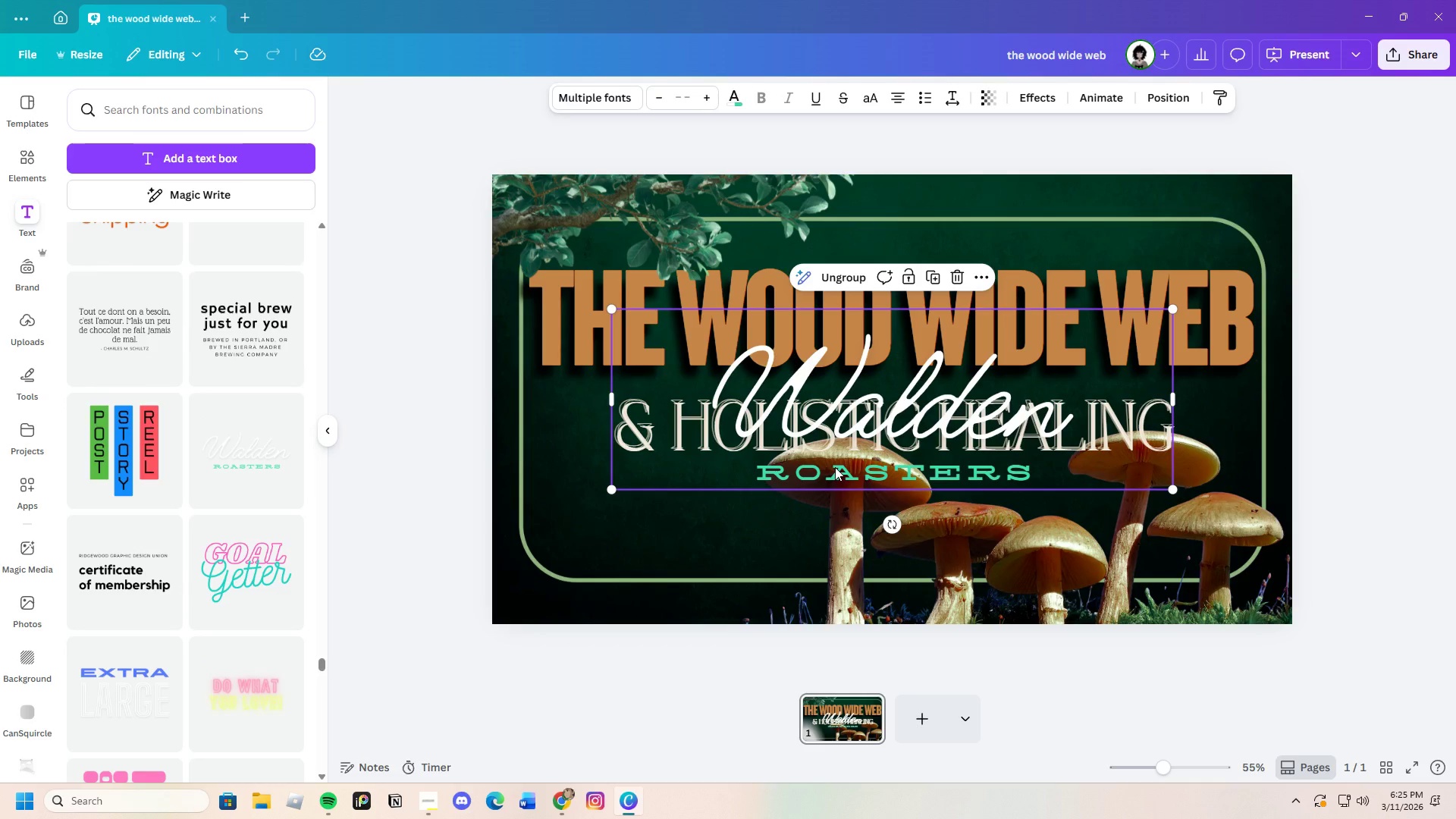 
left_click([846, 465])
 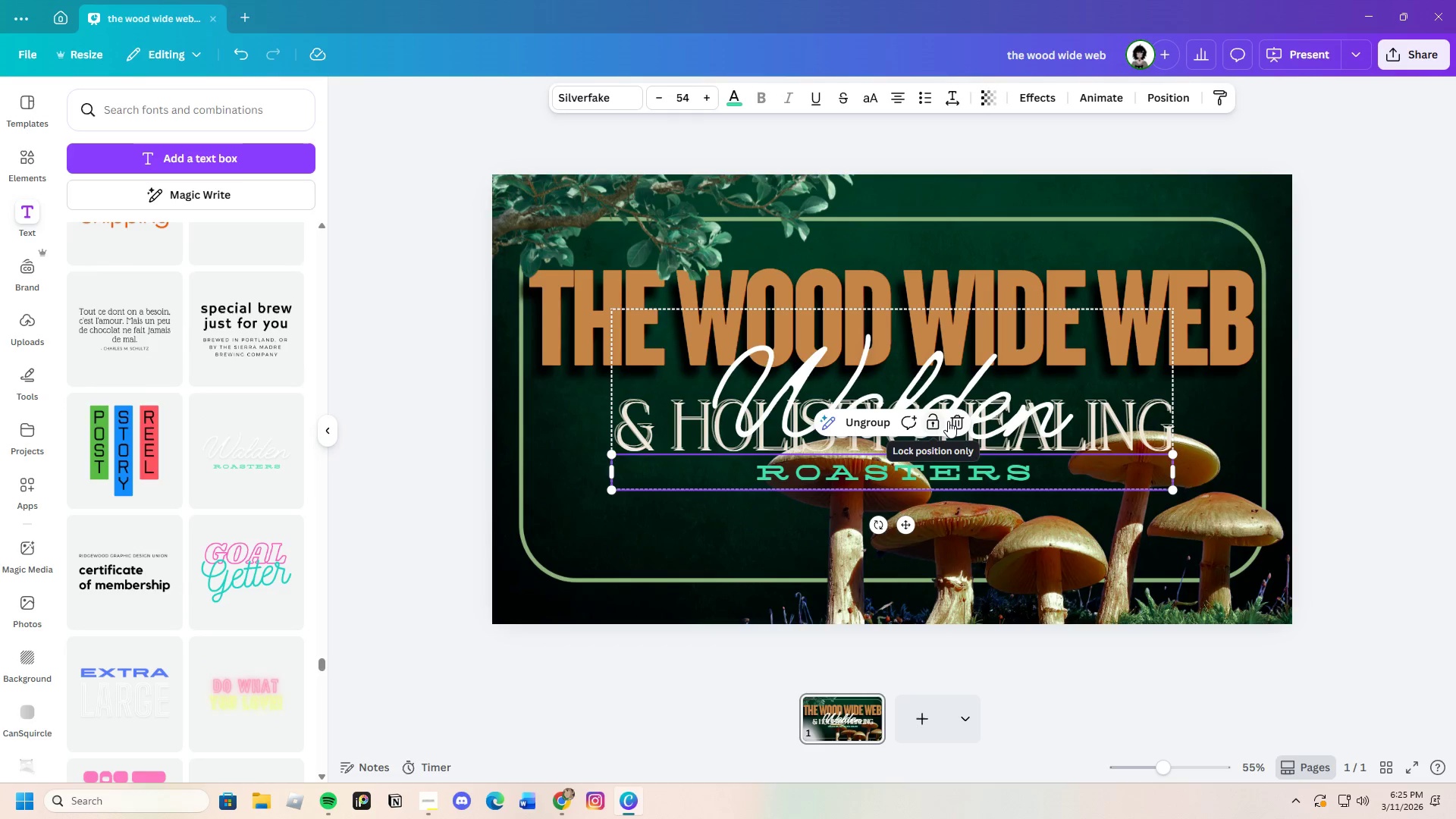 
left_click([950, 421])
 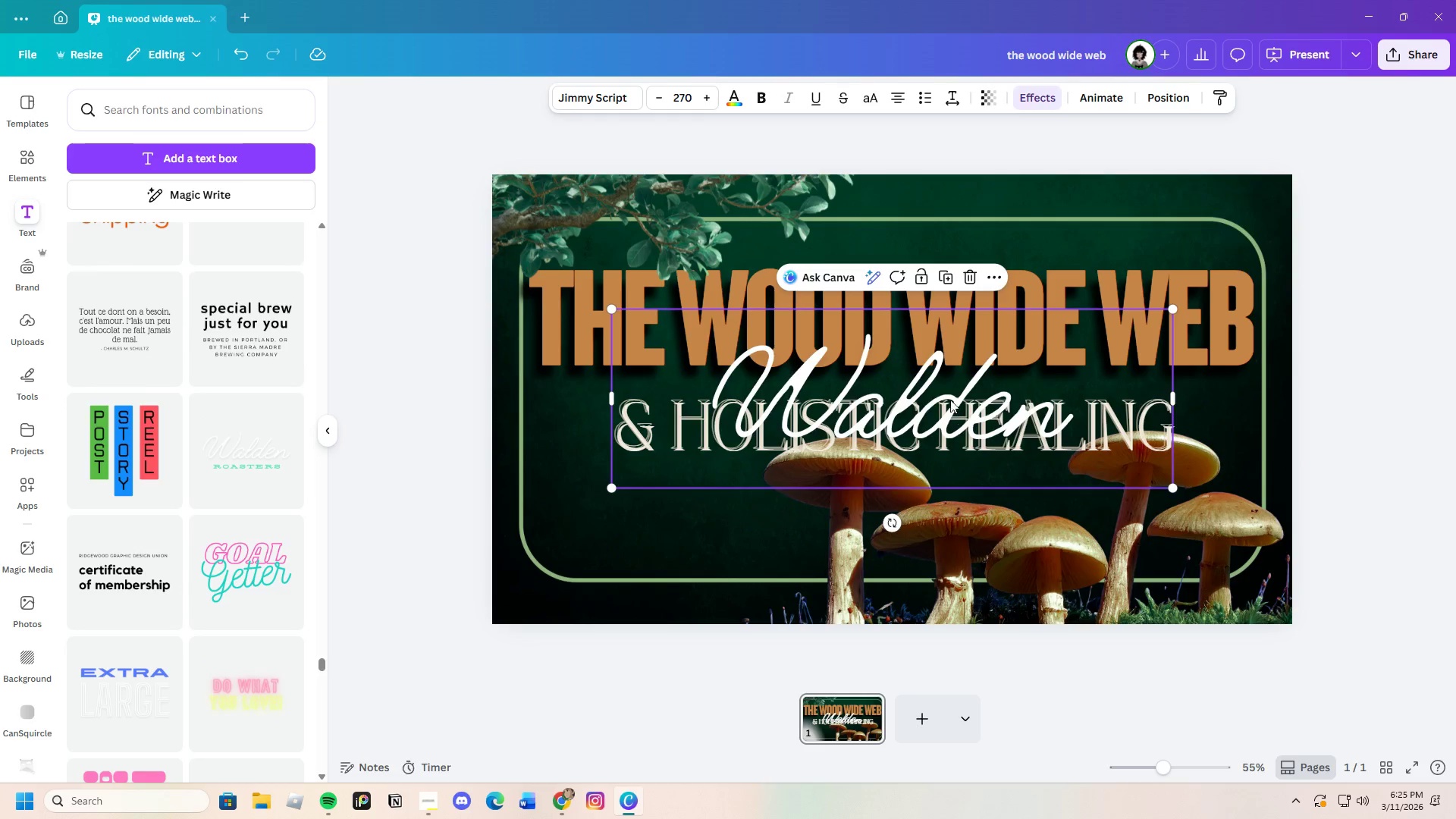 
left_click_drag(start_coordinate=[949, 399], to_coordinate=[822, 538])
 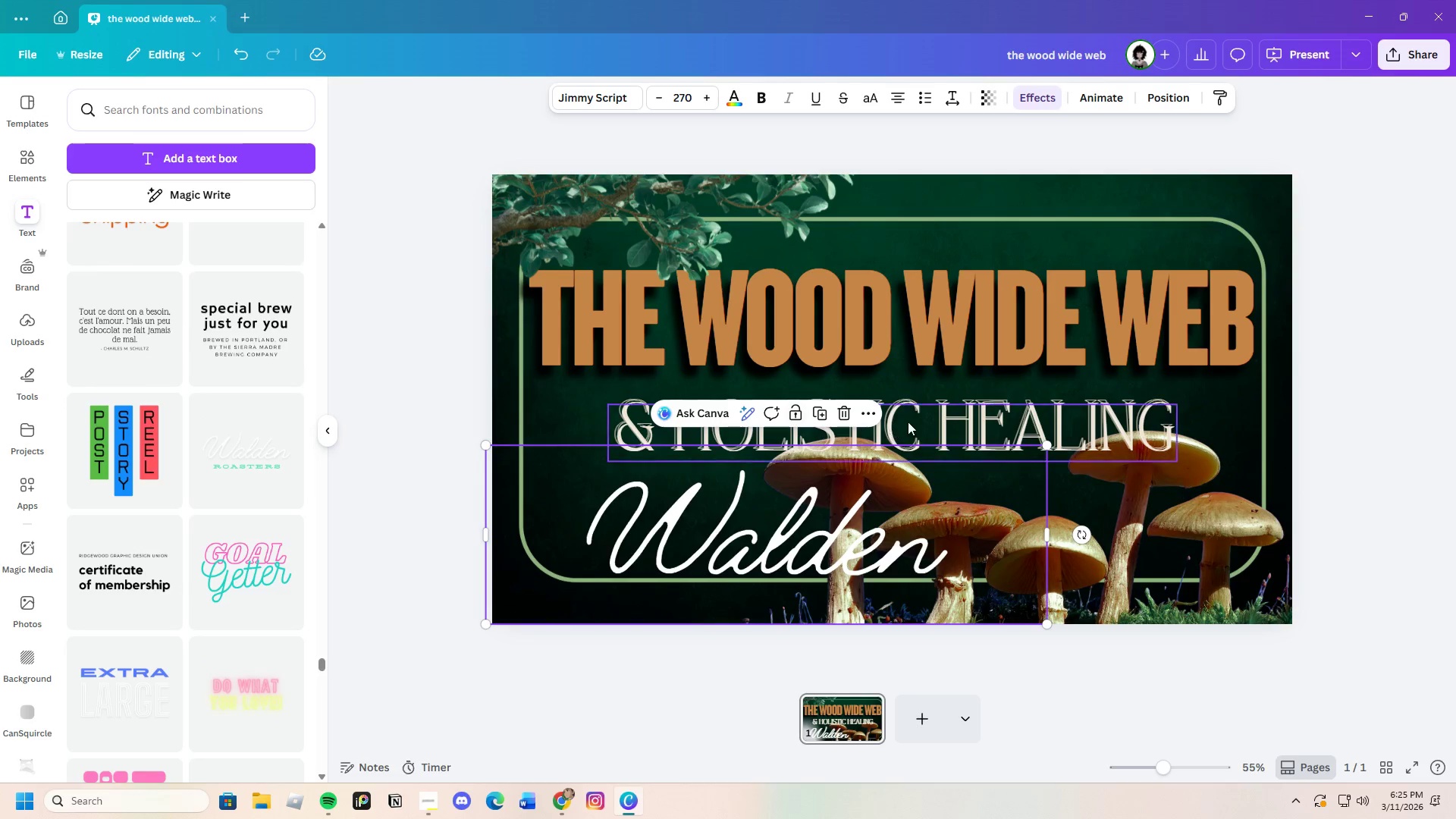 
left_click([923, 420])
 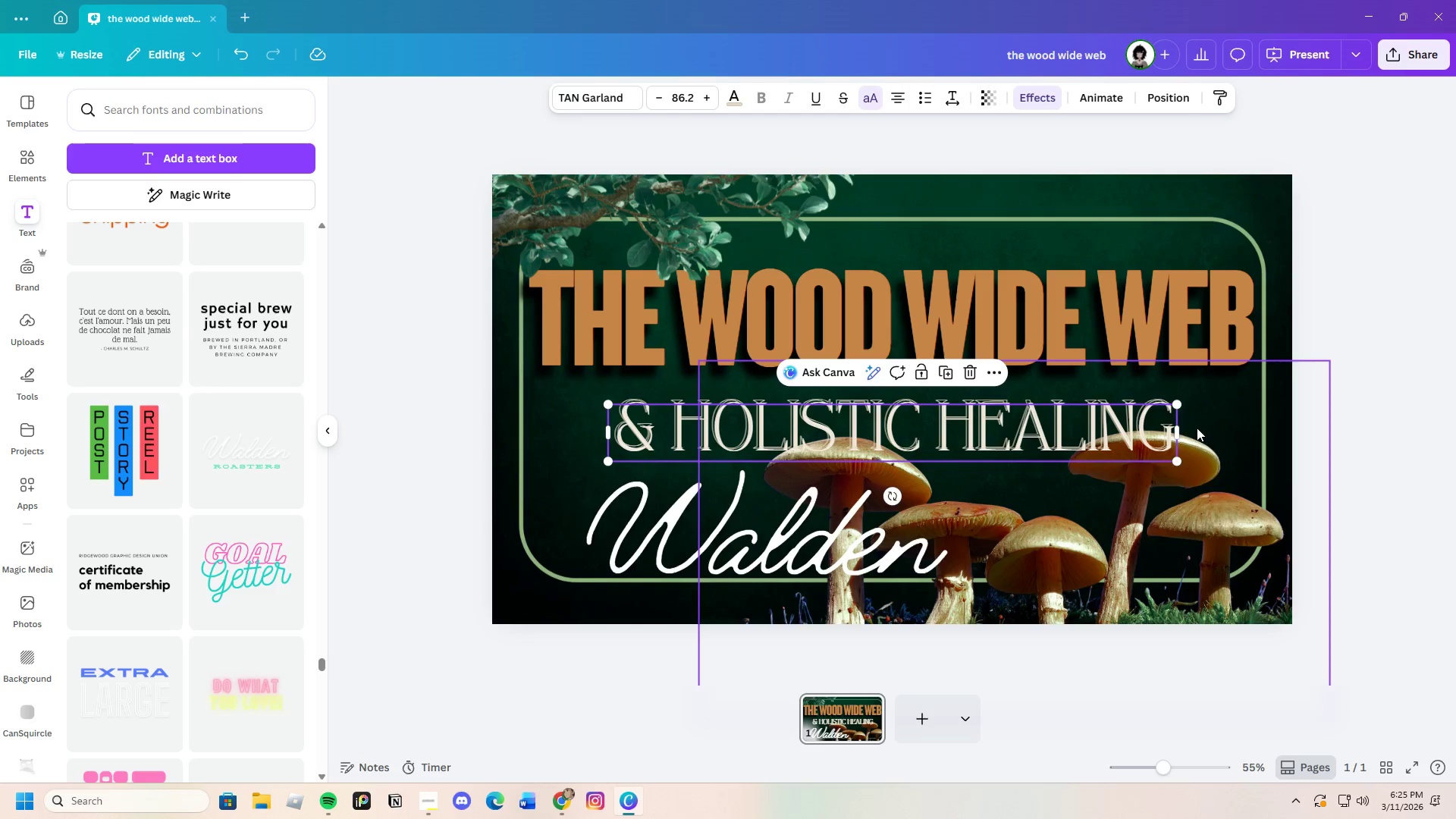 
left_click([1169, 433])
 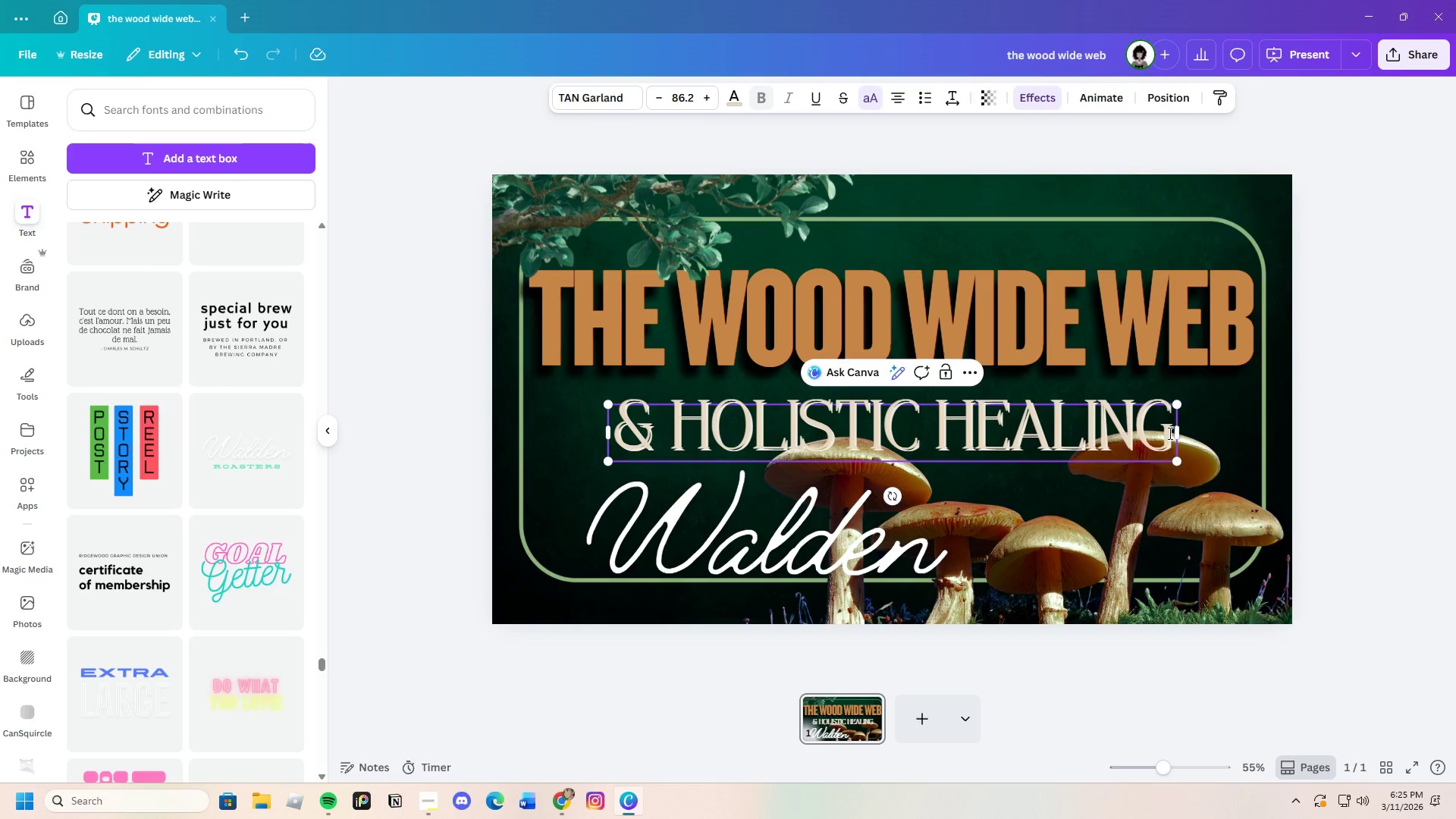 
left_click_drag(start_coordinate=[1169, 433], to_coordinate=[597, 433])
 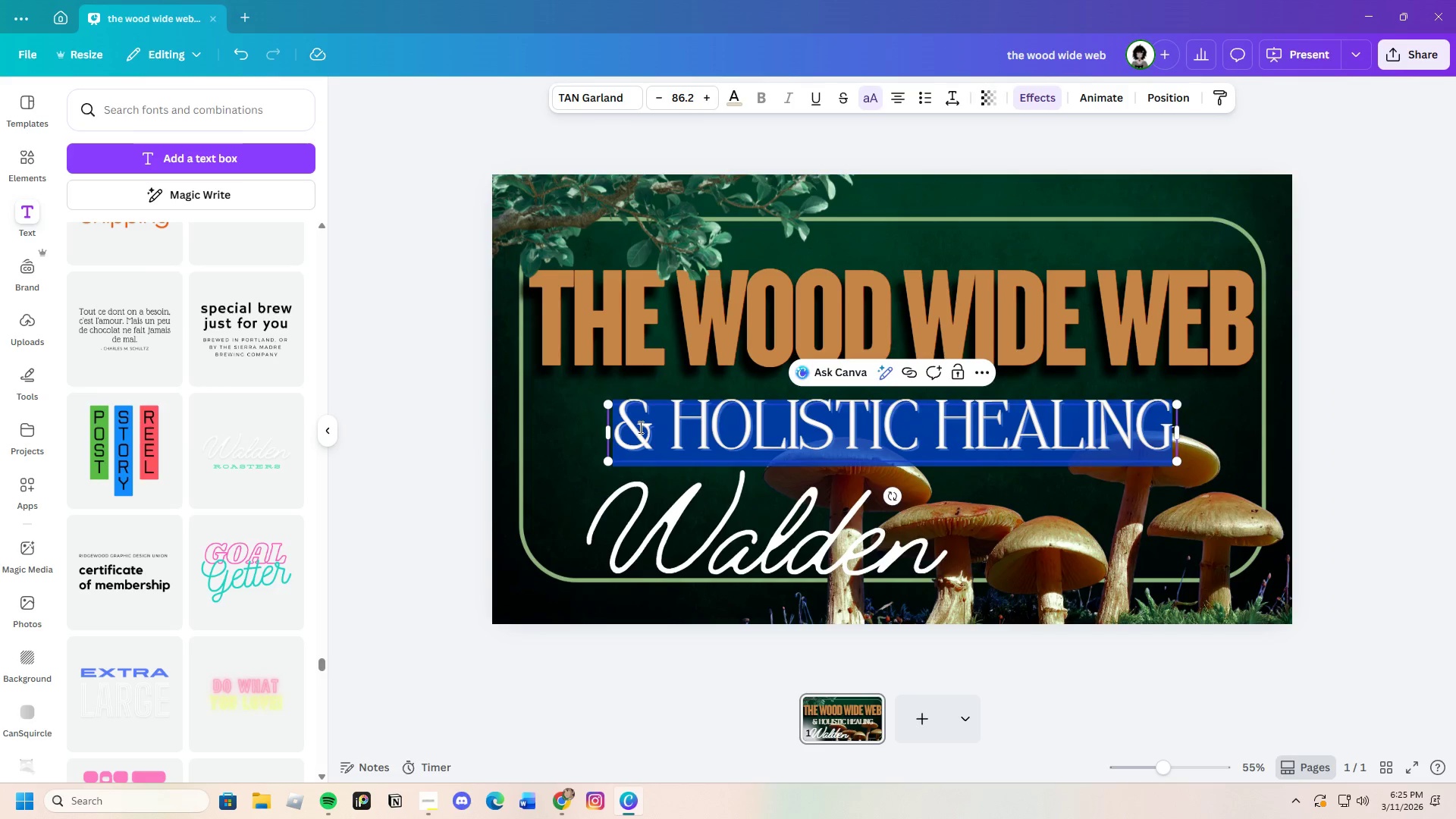 
right_click([639, 427])
 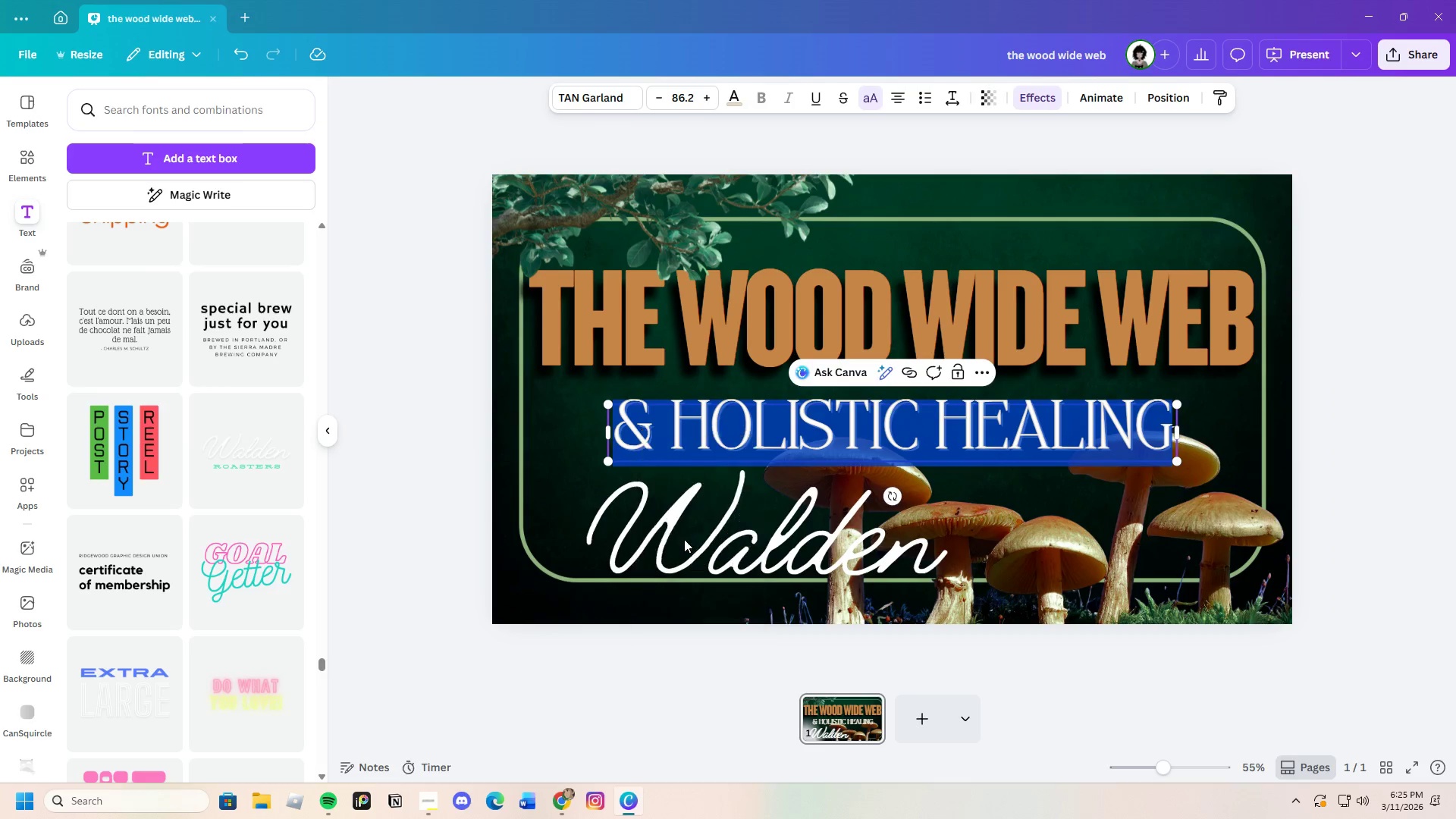 
double_click([726, 538])
 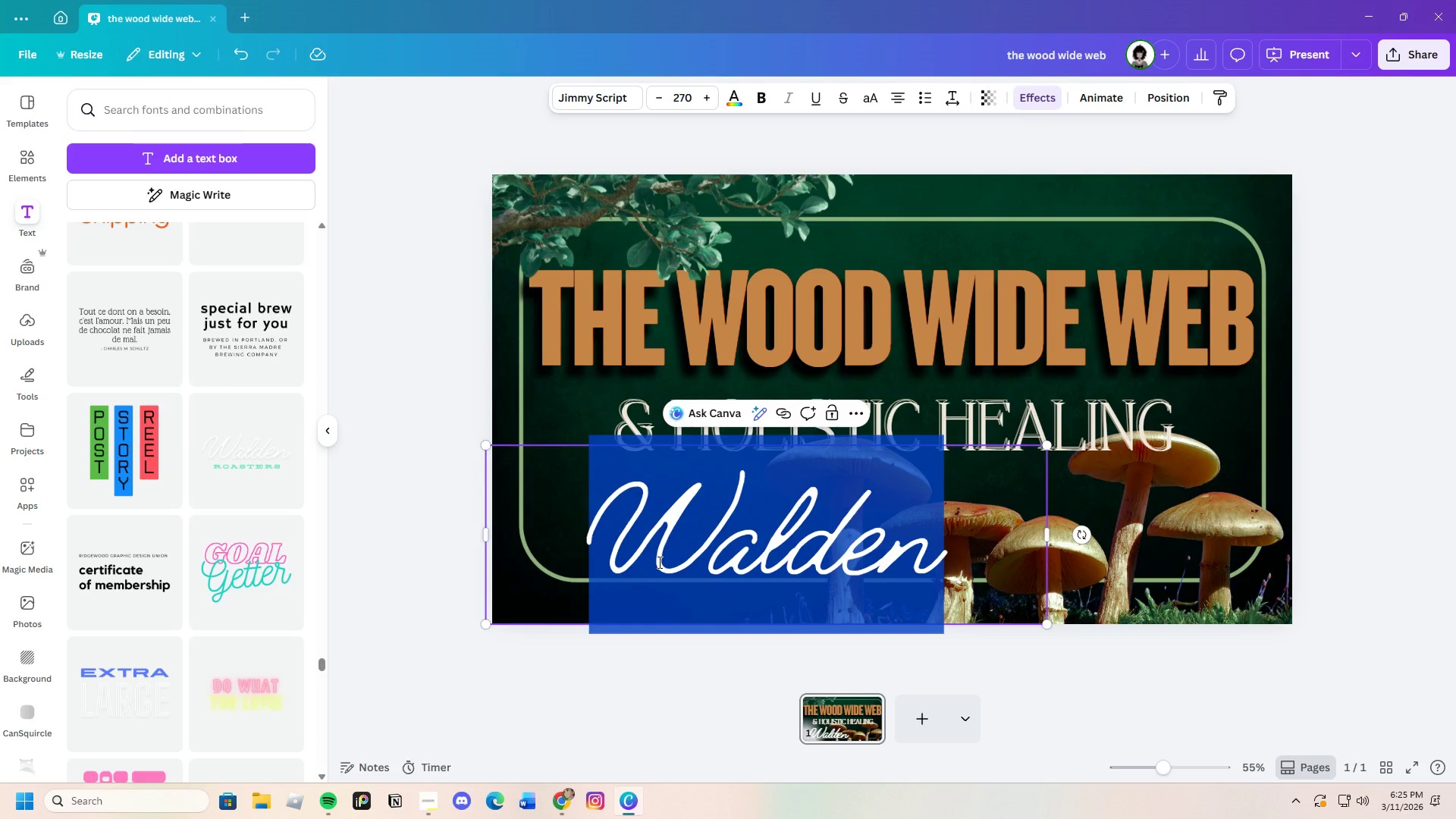 
key(Backspace)
 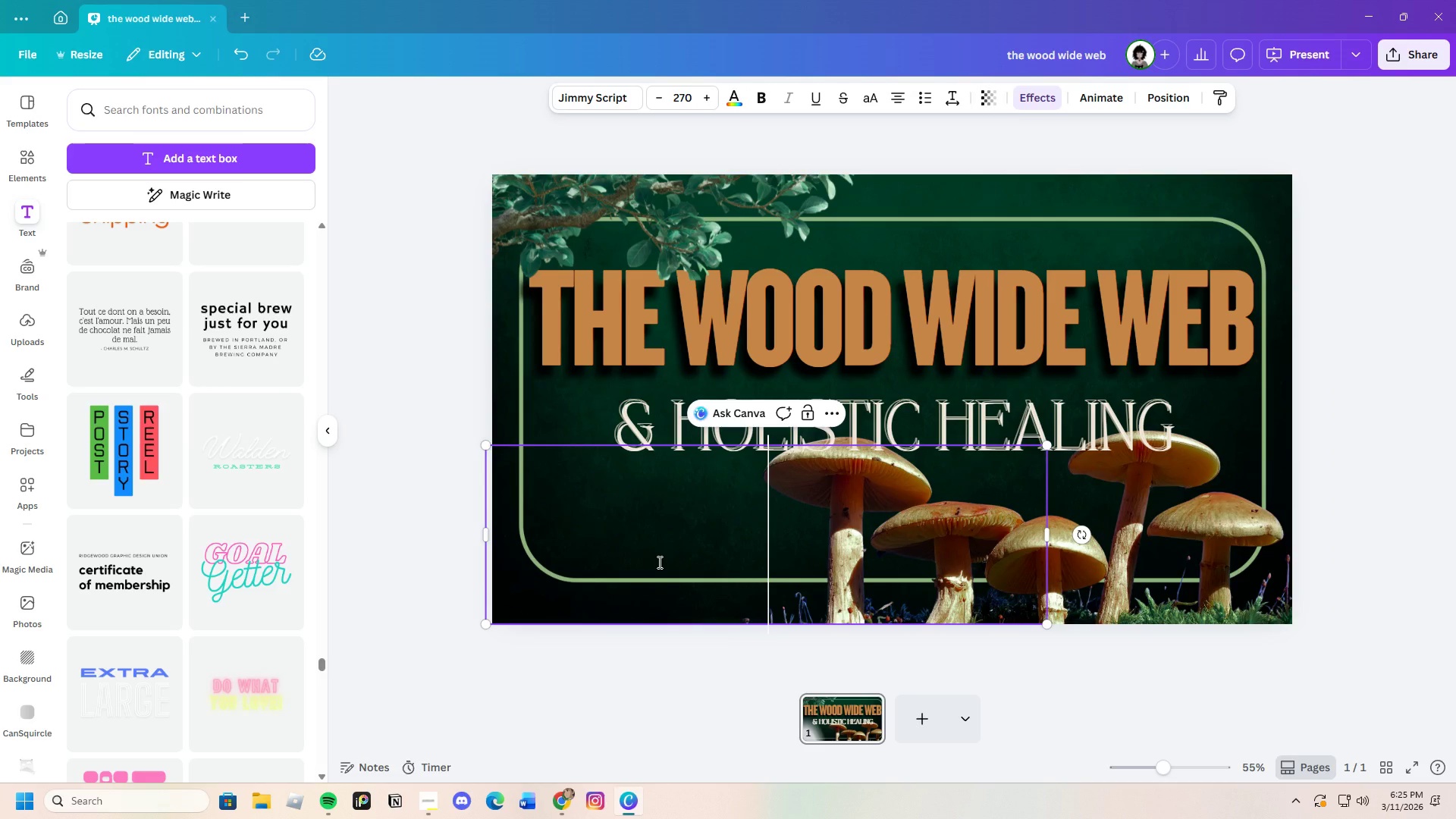 
key(Control+V)
 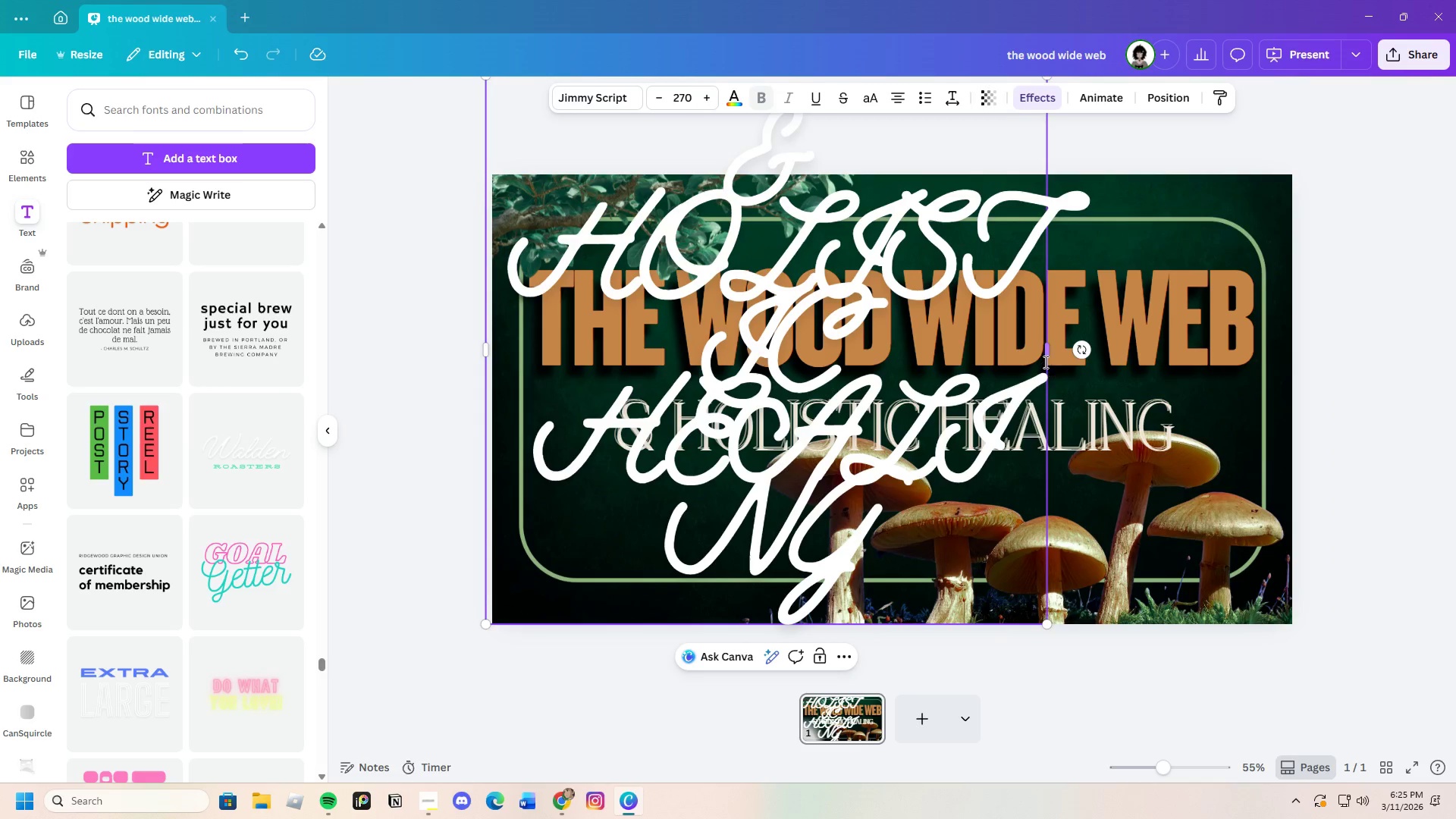 
left_click([1271, 347])
 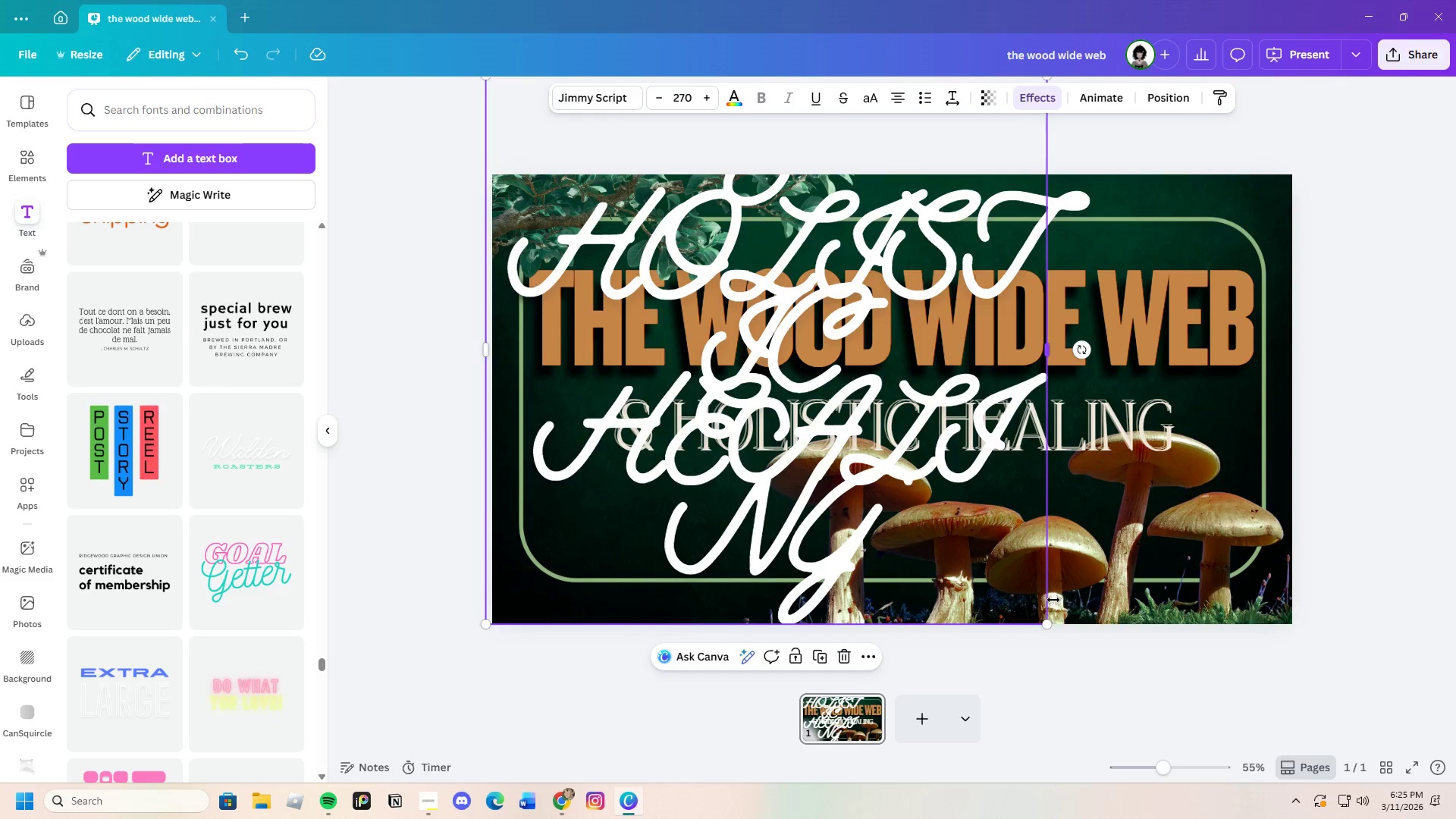 
left_click_drag(start_coordinate=[1045, 627], to_coordinate=[648, 391])
 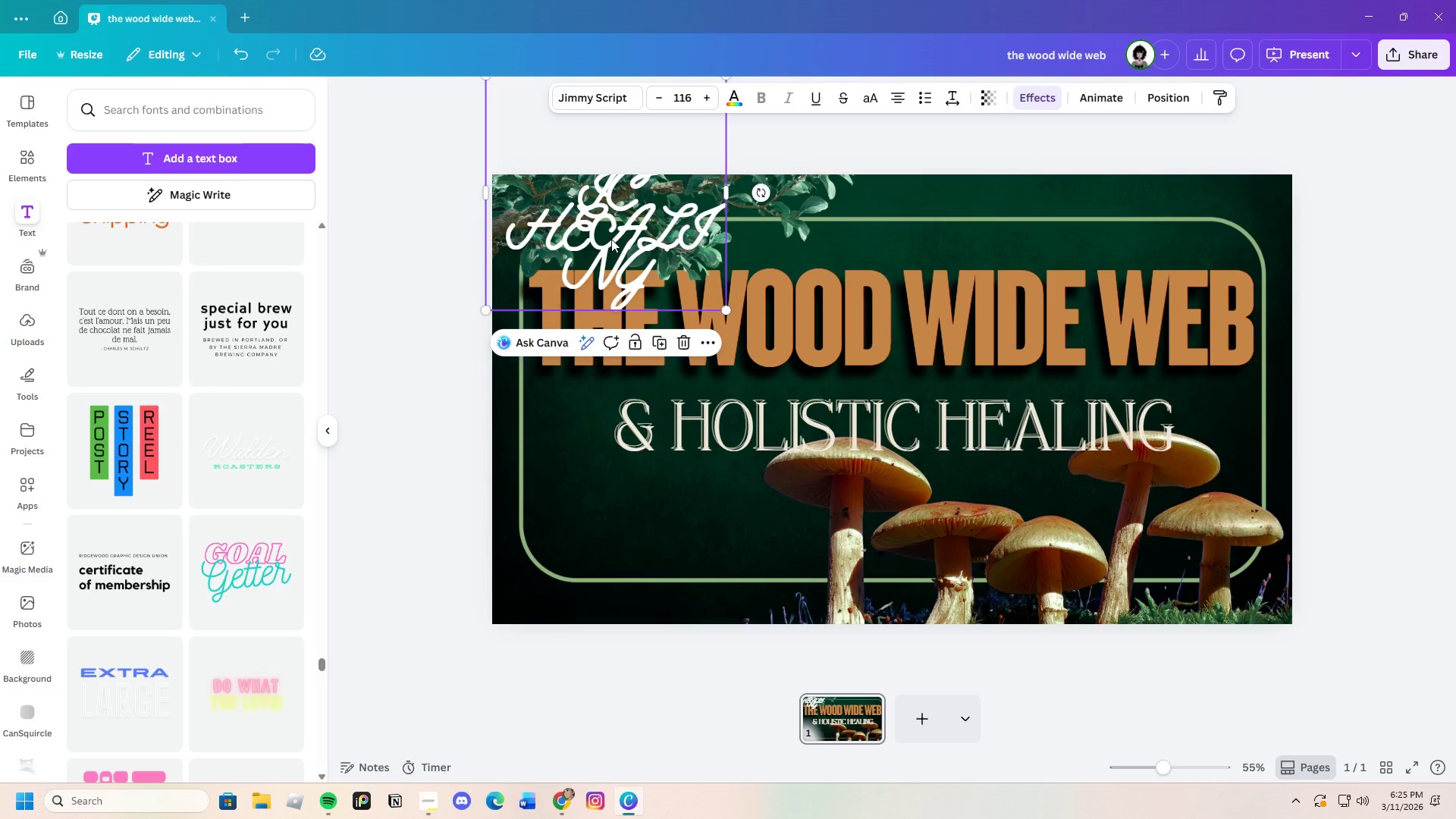 
left_click_drag(start_coordinate=[611, 239], to_coordinate=[669, 440])
 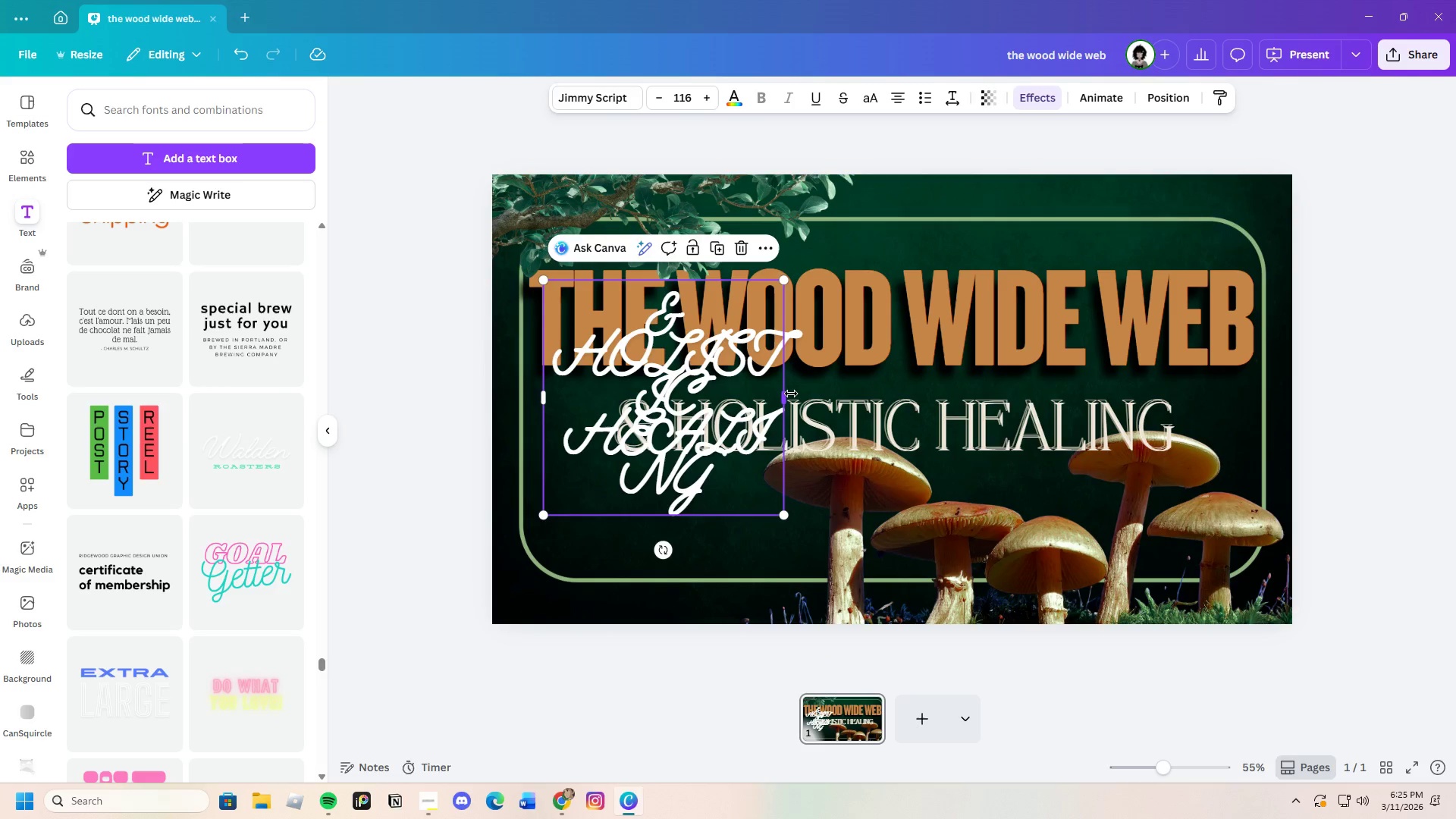 
left_click_drag(start_coordinate=[790, 394], to_coordinate=[1186, 399])
 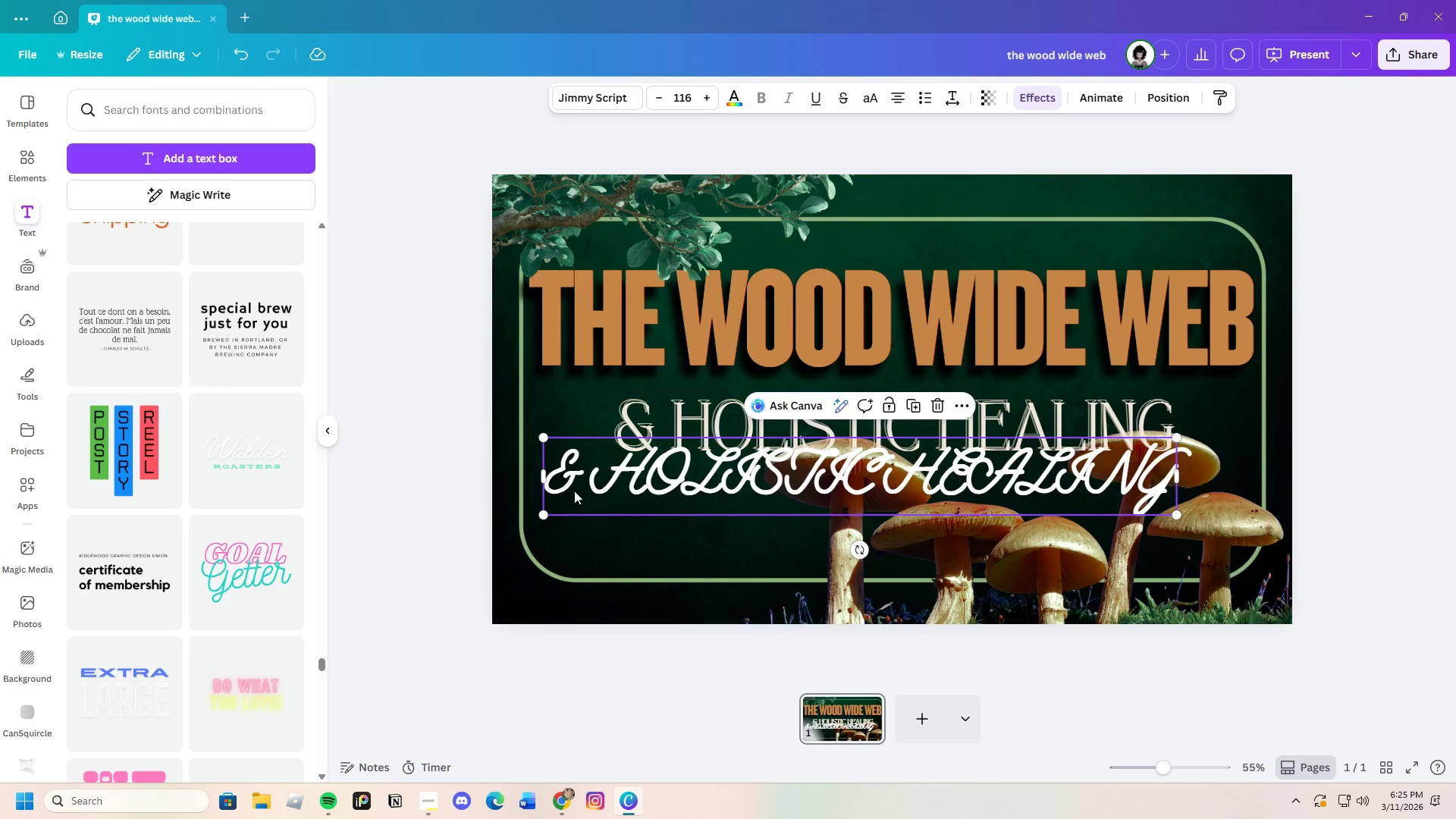 
left_click([554, 475])
 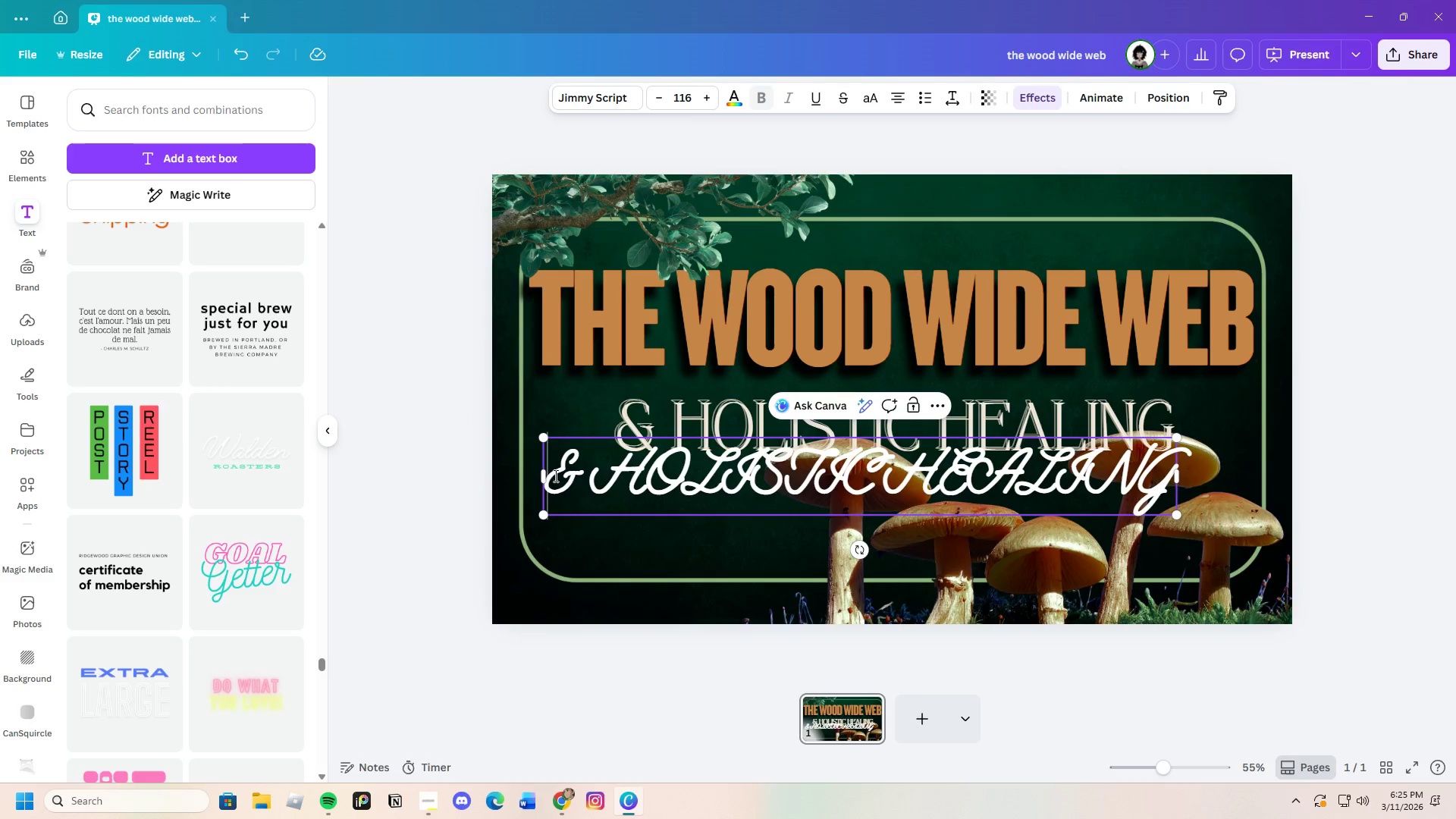 
left_click_drag(start_coordinate=[554, 475], to_coordinate=[1160, 481])
 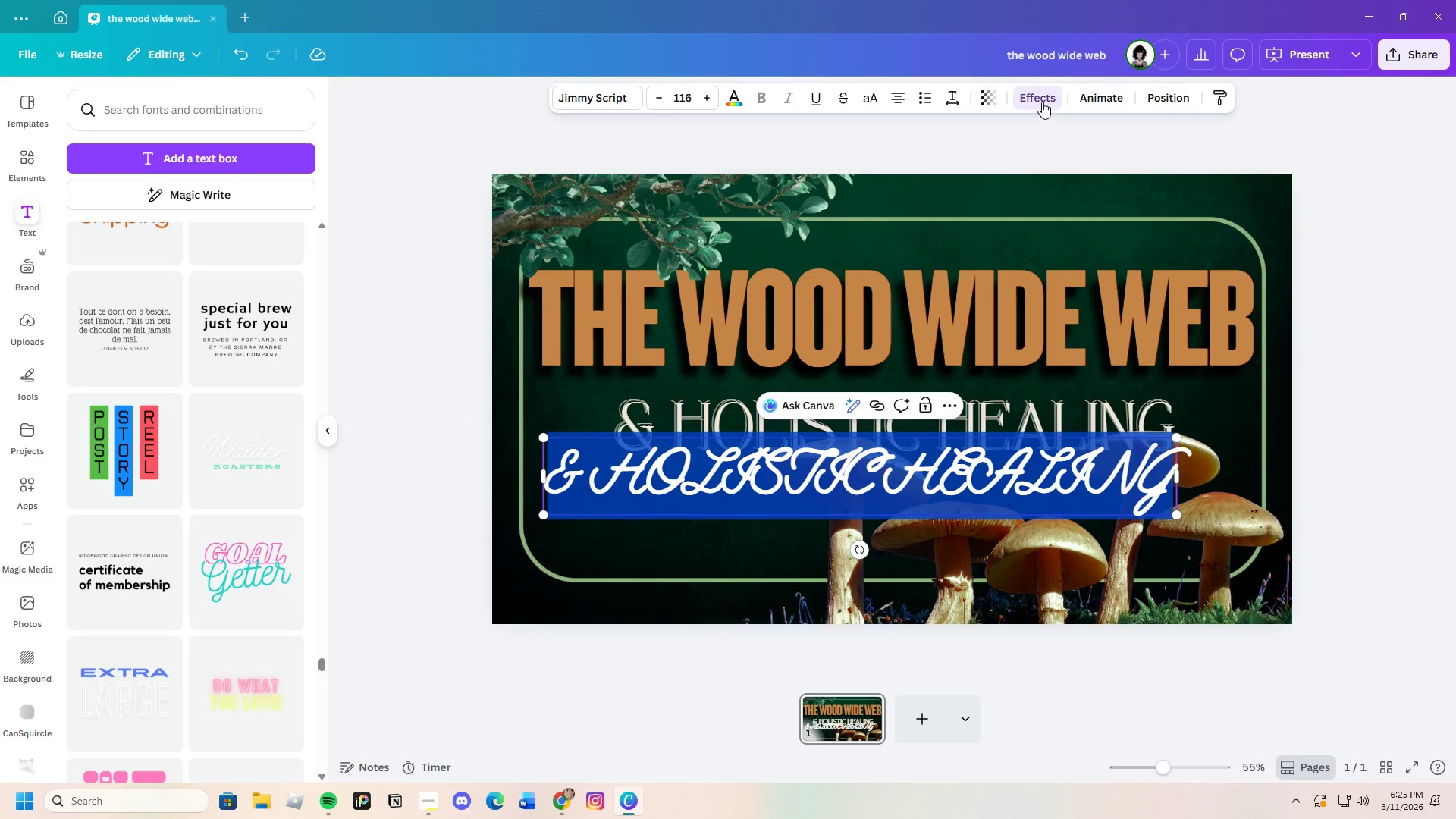 
left_click([1042, 102])
 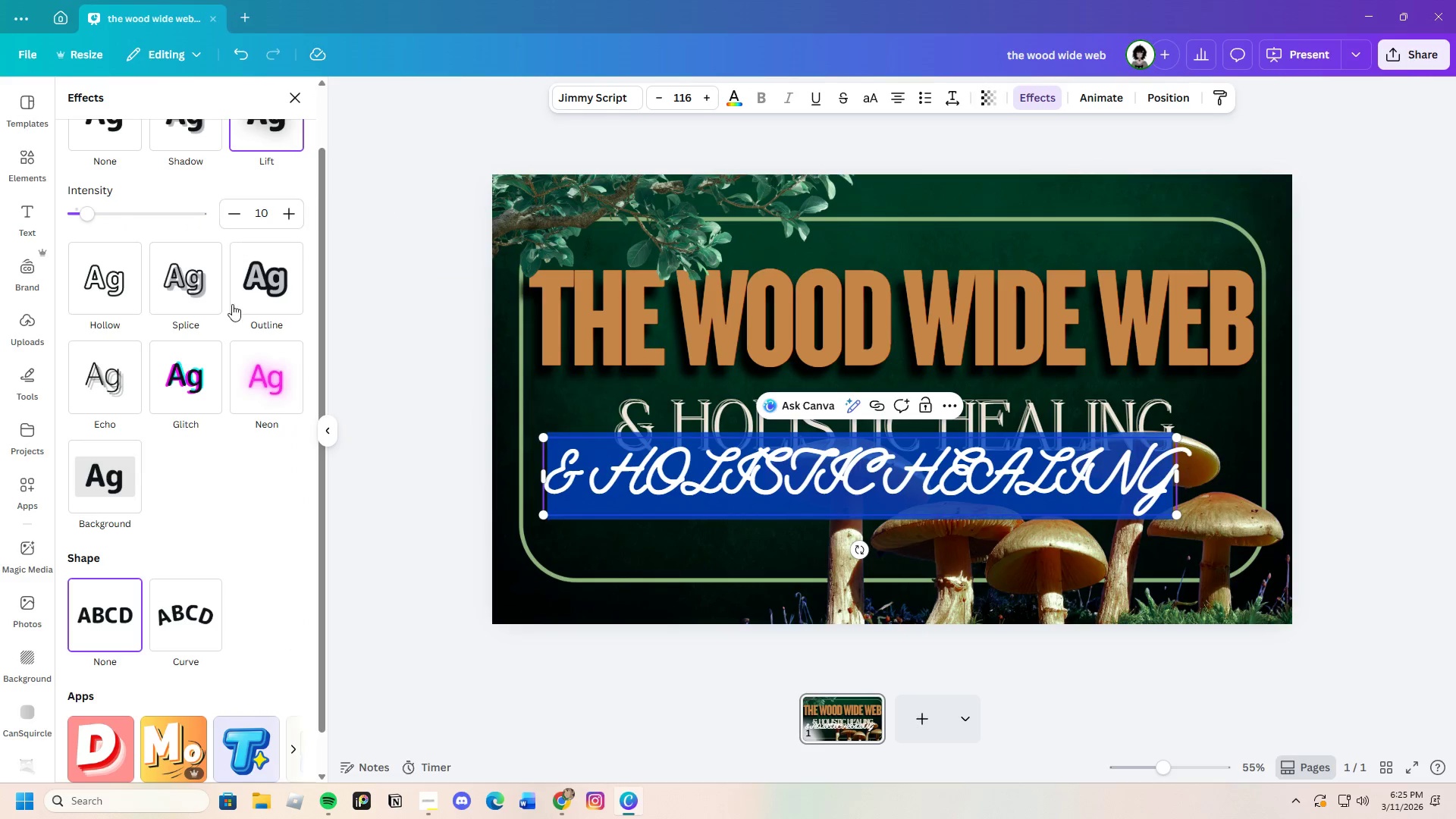 
scroll: coordinate [218, 388], scroll_direction: up, amount: 6.0
 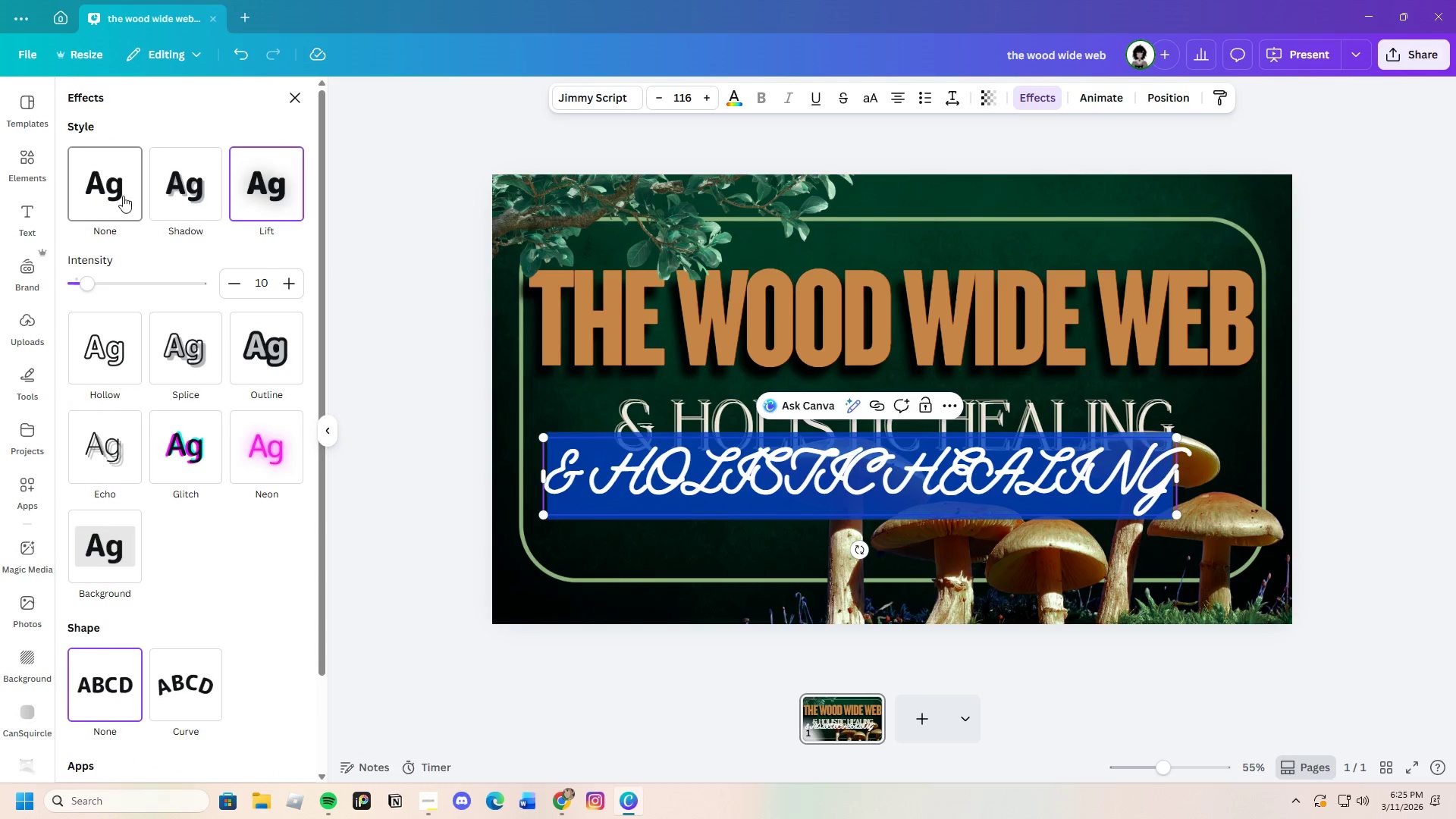 
left_click([123, 196])
 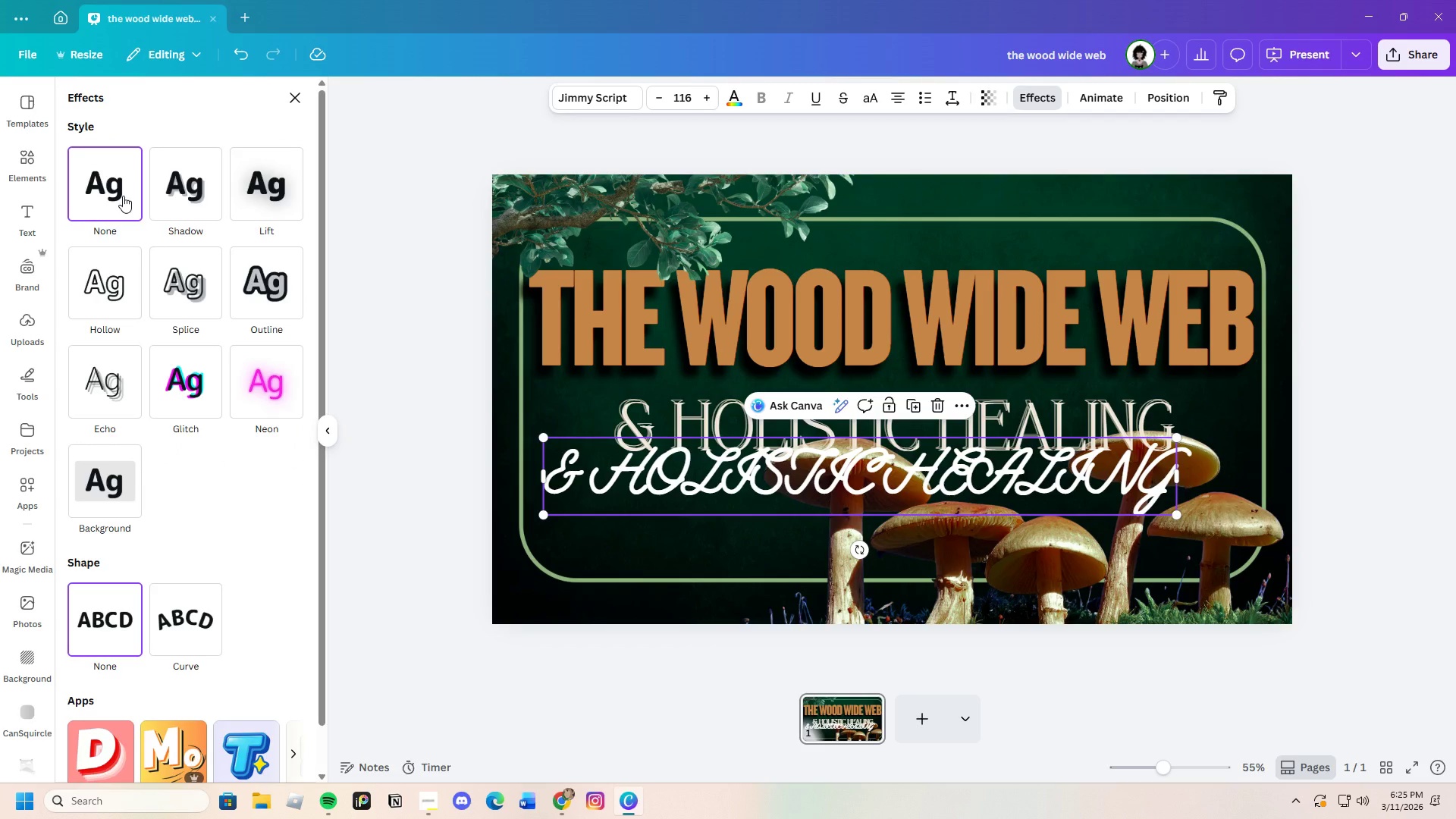 
left_click([123, 196])
 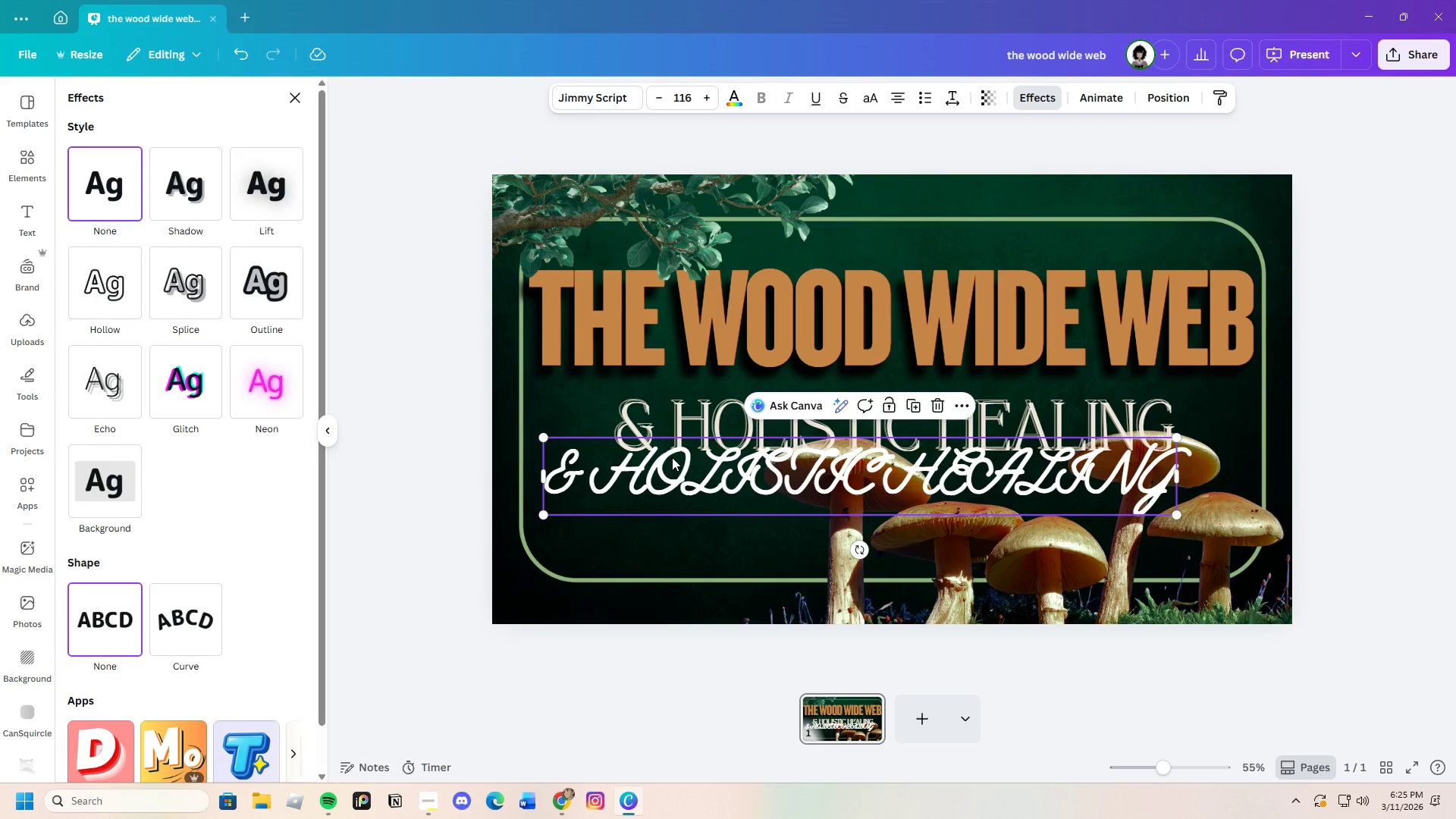 
left_click([654, 465])
 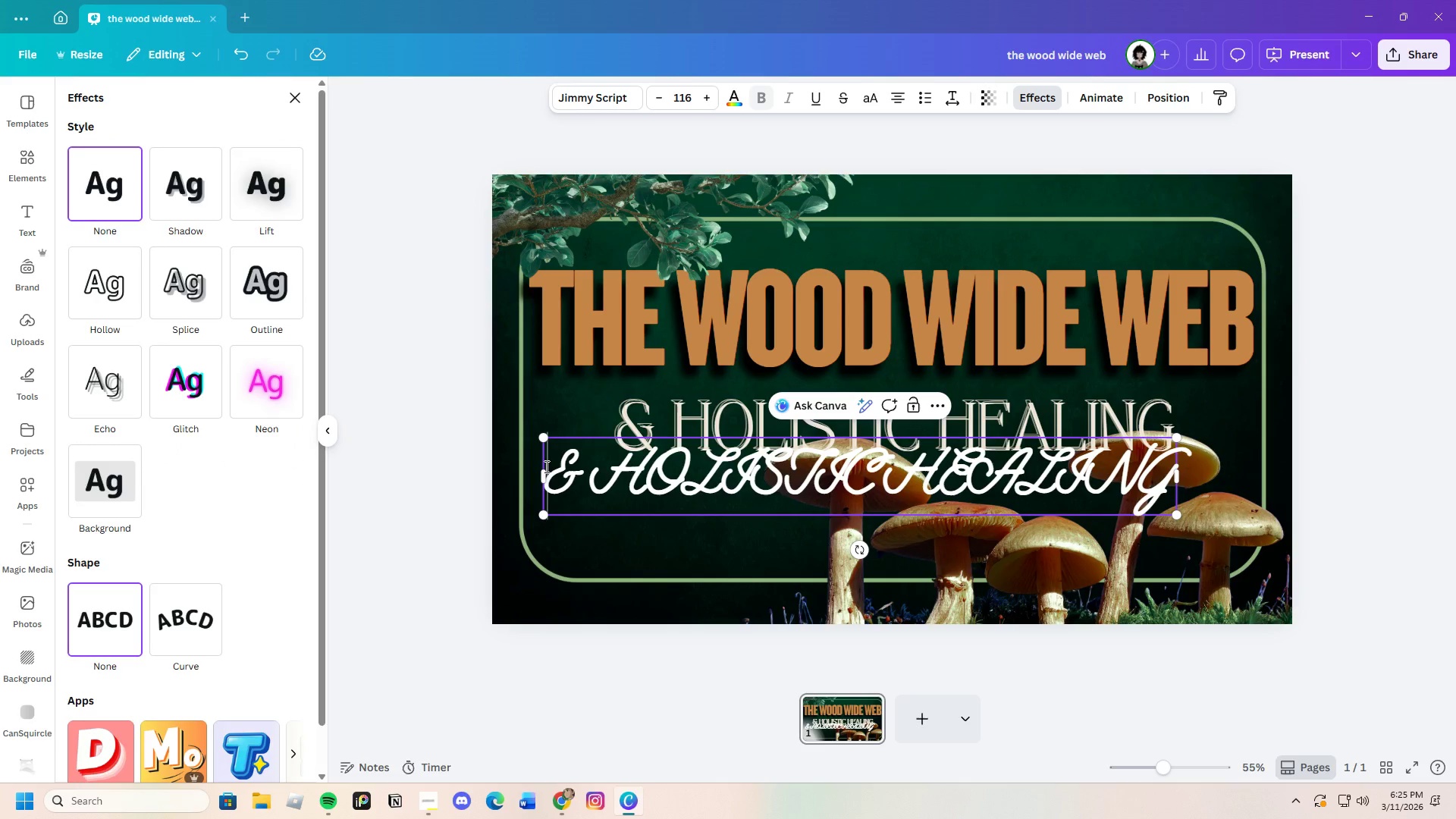 
left_click_drag(start_coordinate=[545, 466], to_coordinate=[1205, 466])
 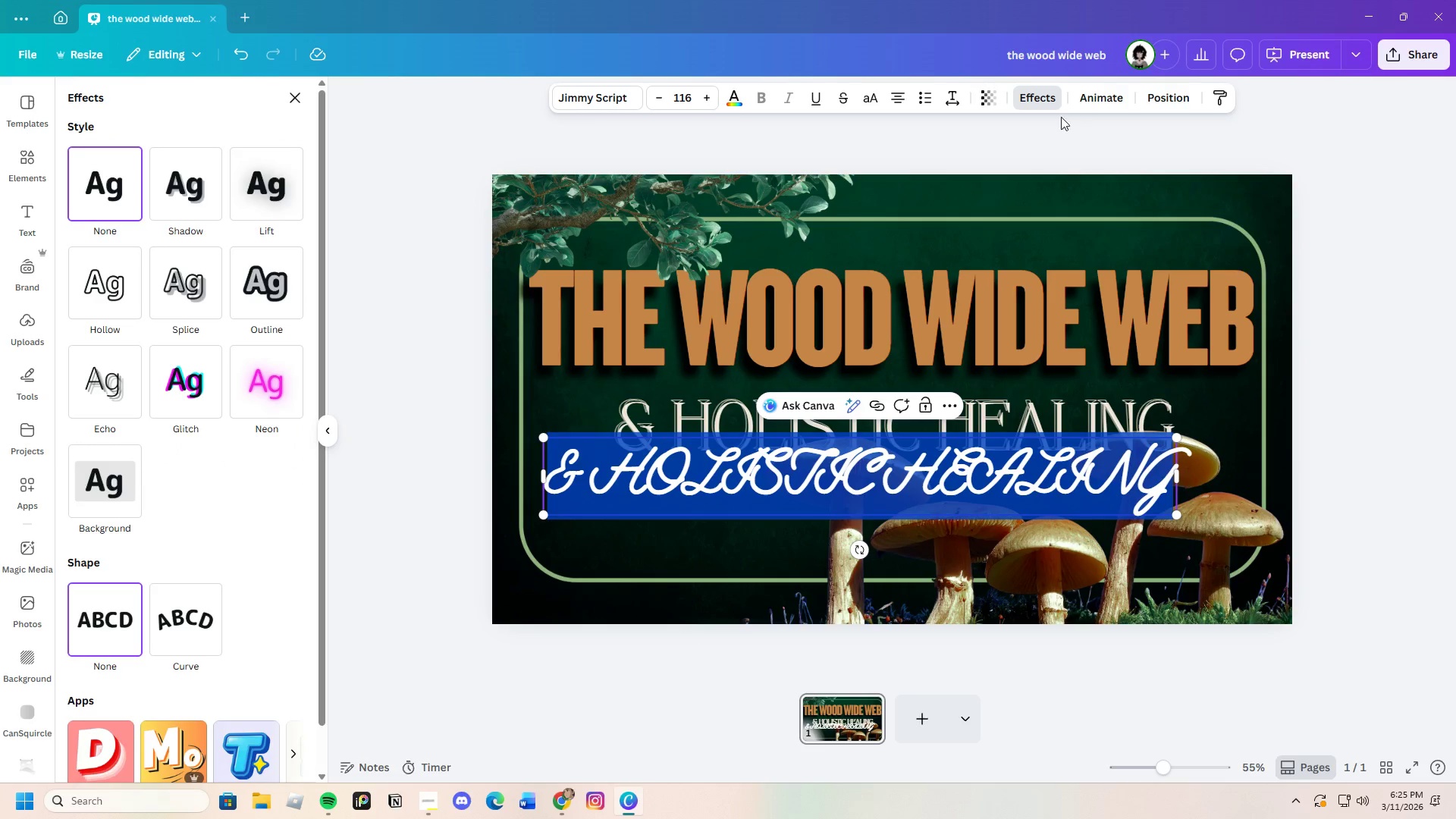 
left_click([1043, 108])
 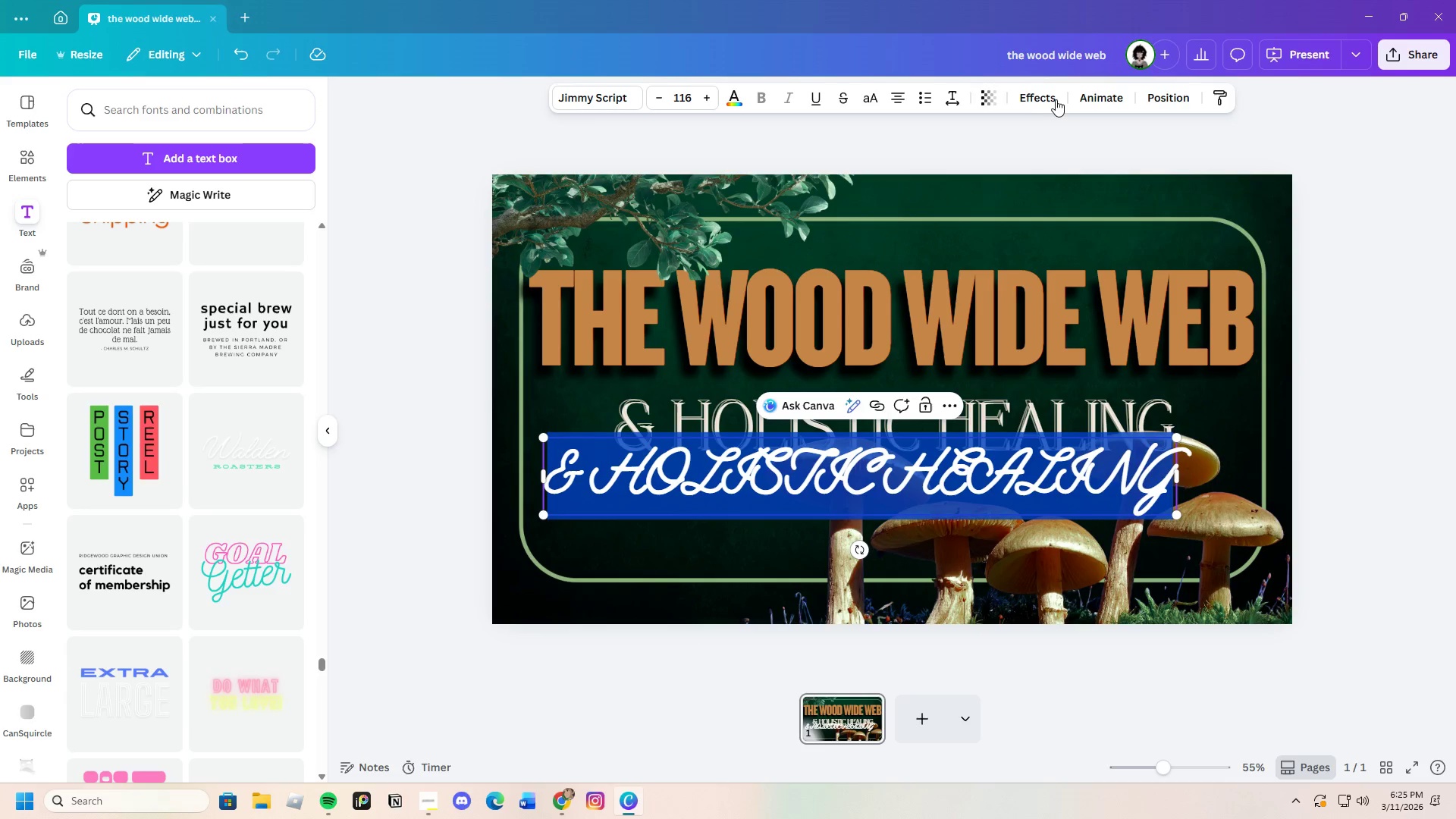 
left_click([1033, 95])
 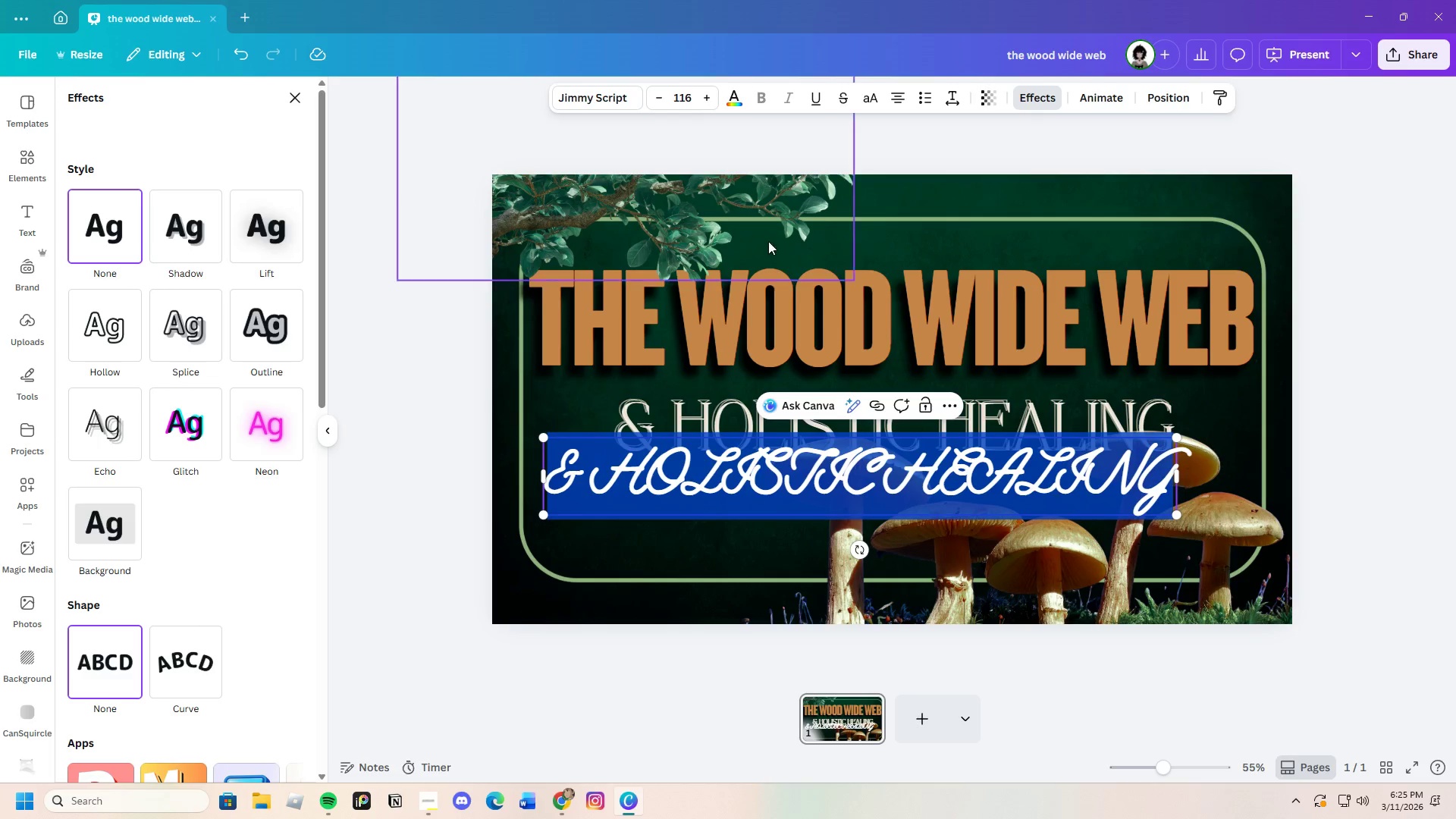 
left_click([953, 174])
 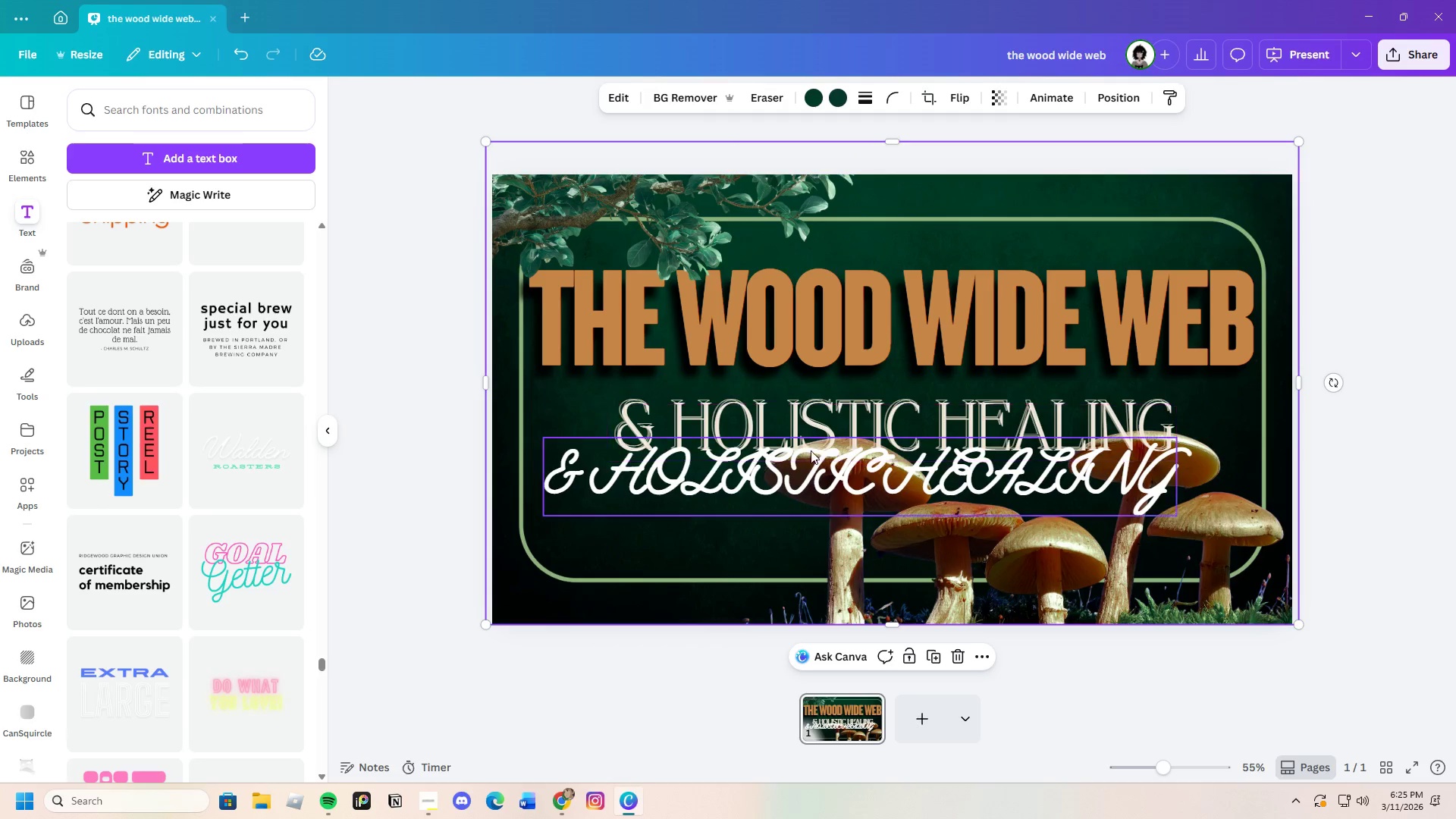 
left_click([808, 475])
 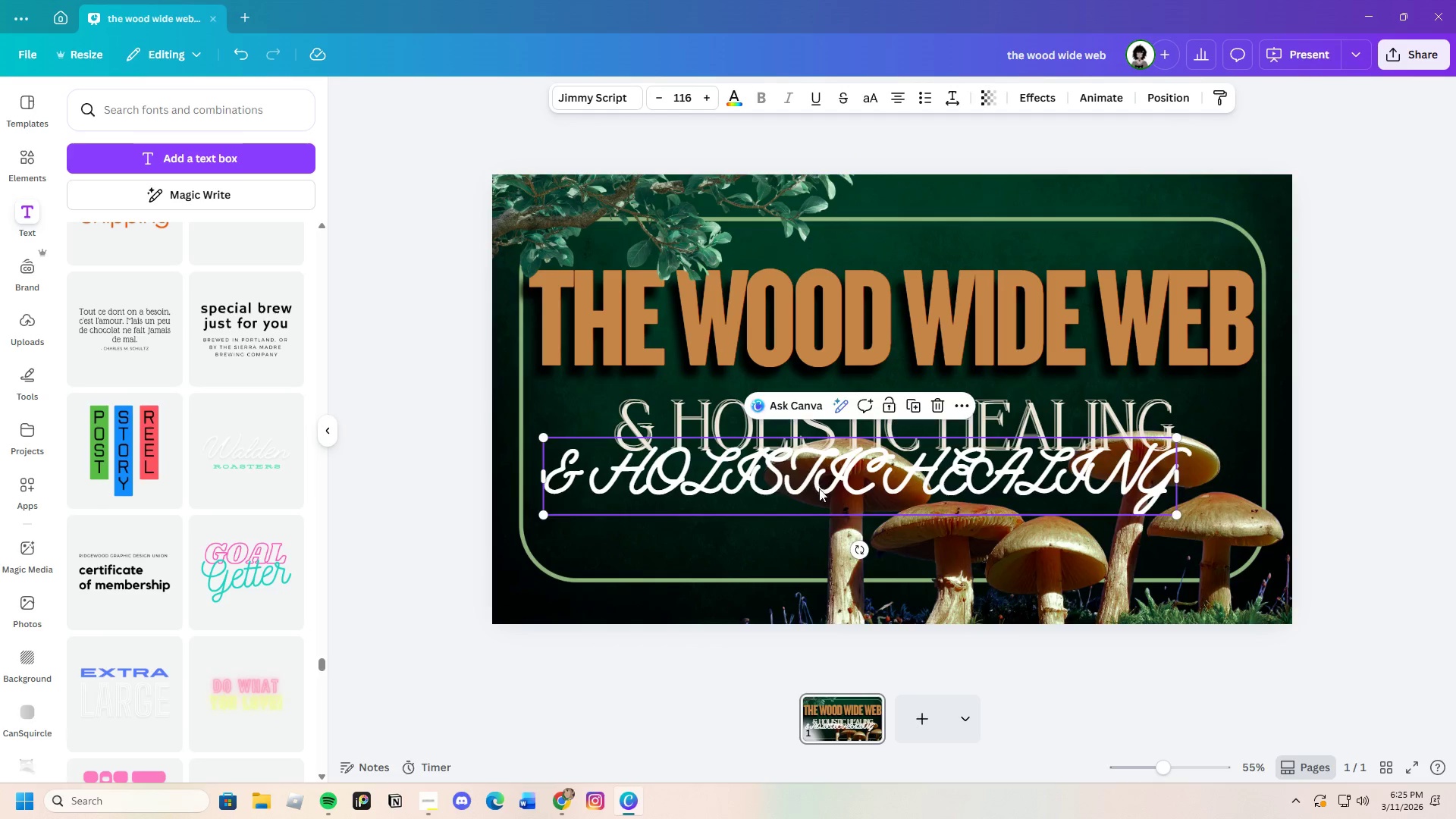 
left_click_drag(start_coordinate=[816, 483], to_coordinate=[827, 517])
 